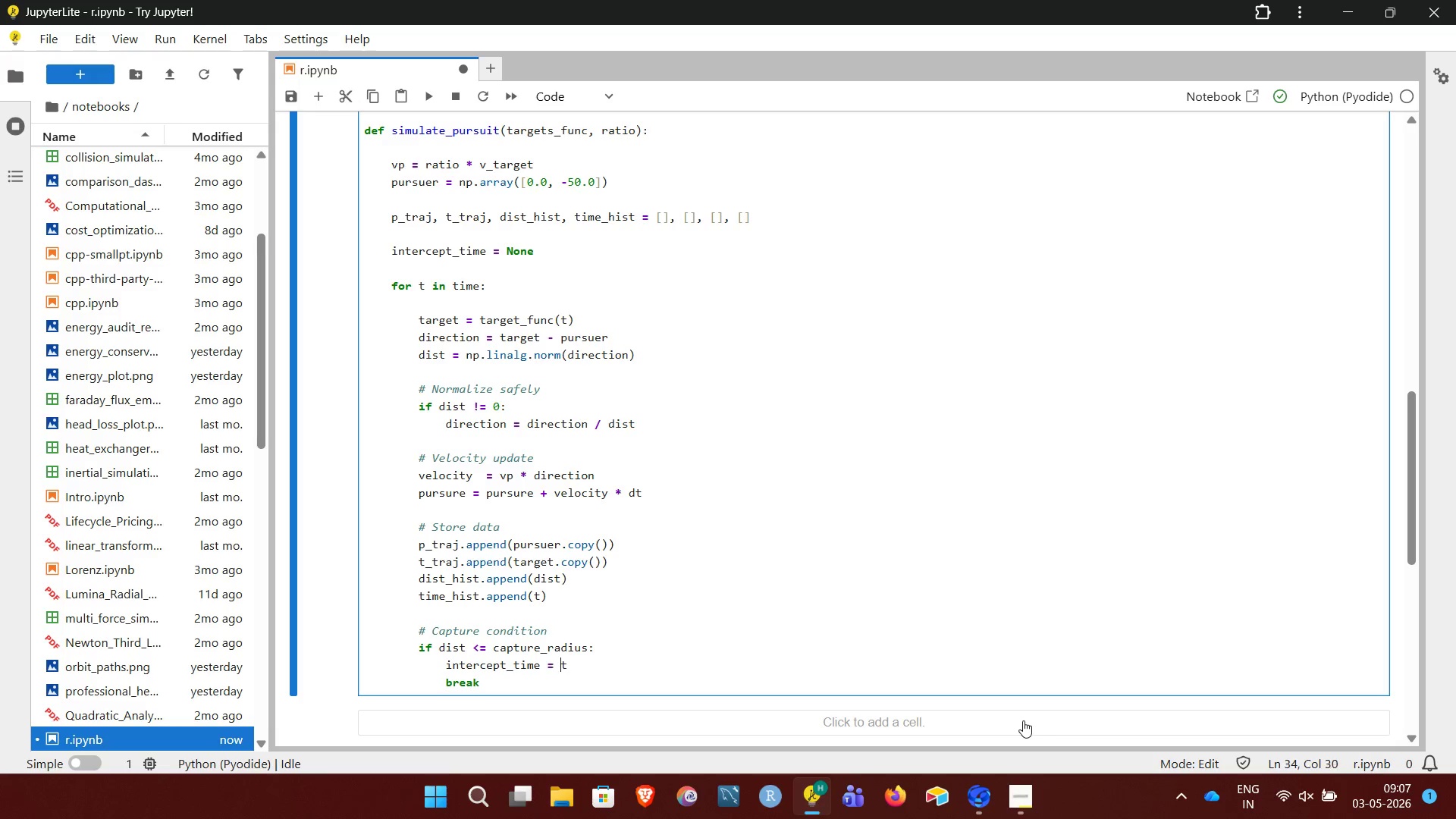 
key(ArrowRight)
 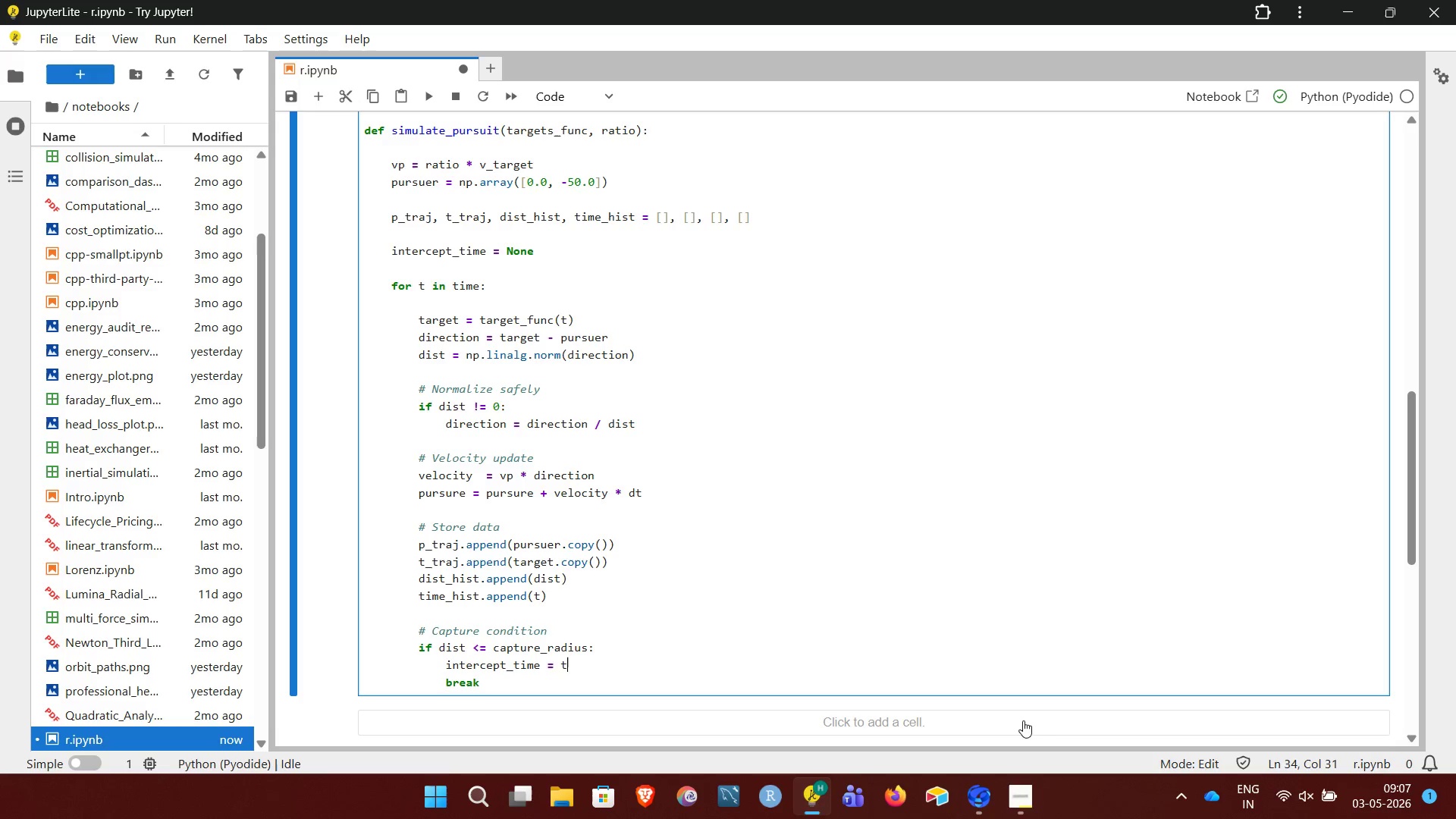 
key(ArrowRight)
 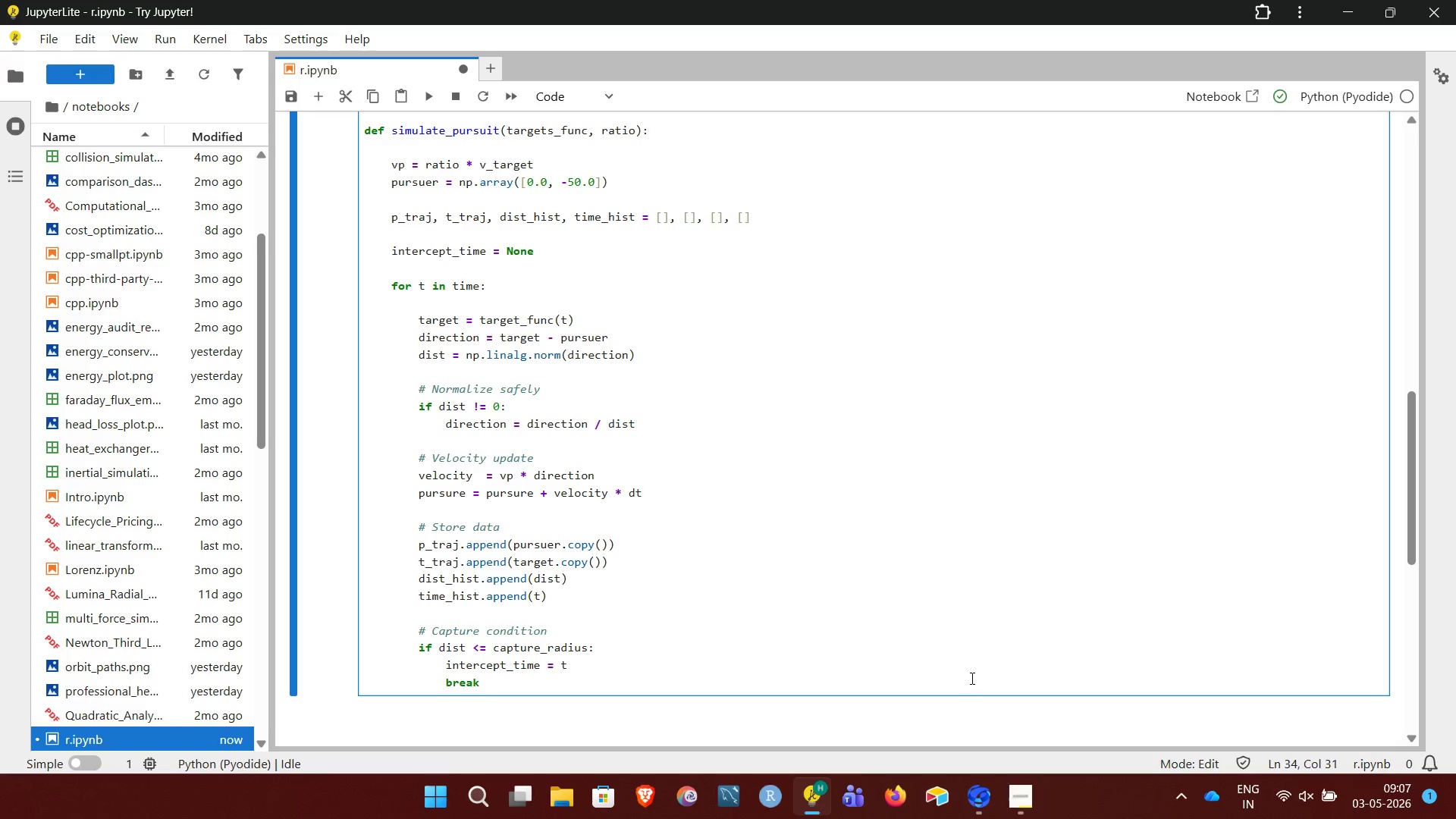 
key(ArrowUp)
 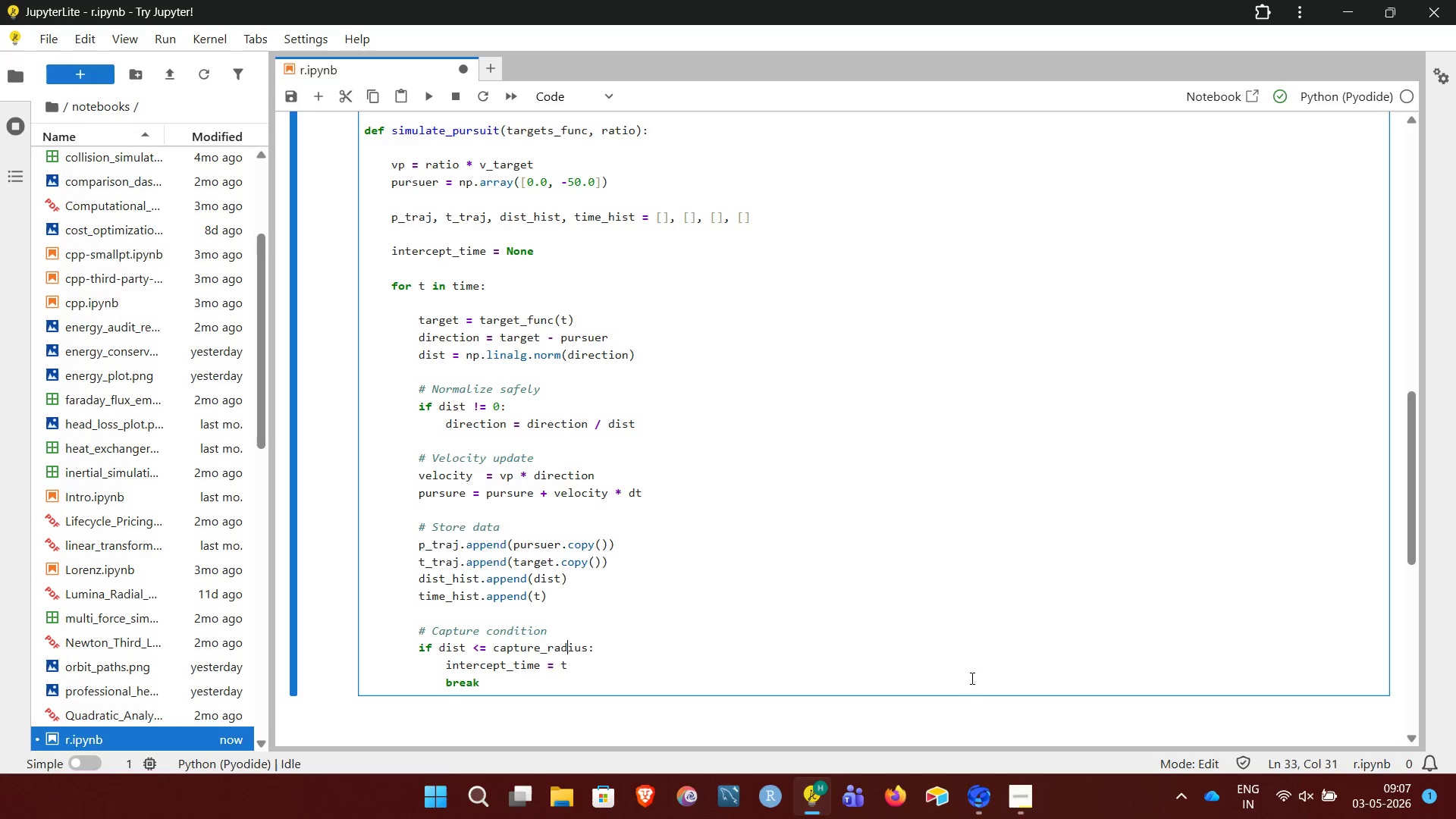 
key(ArrowRight)
 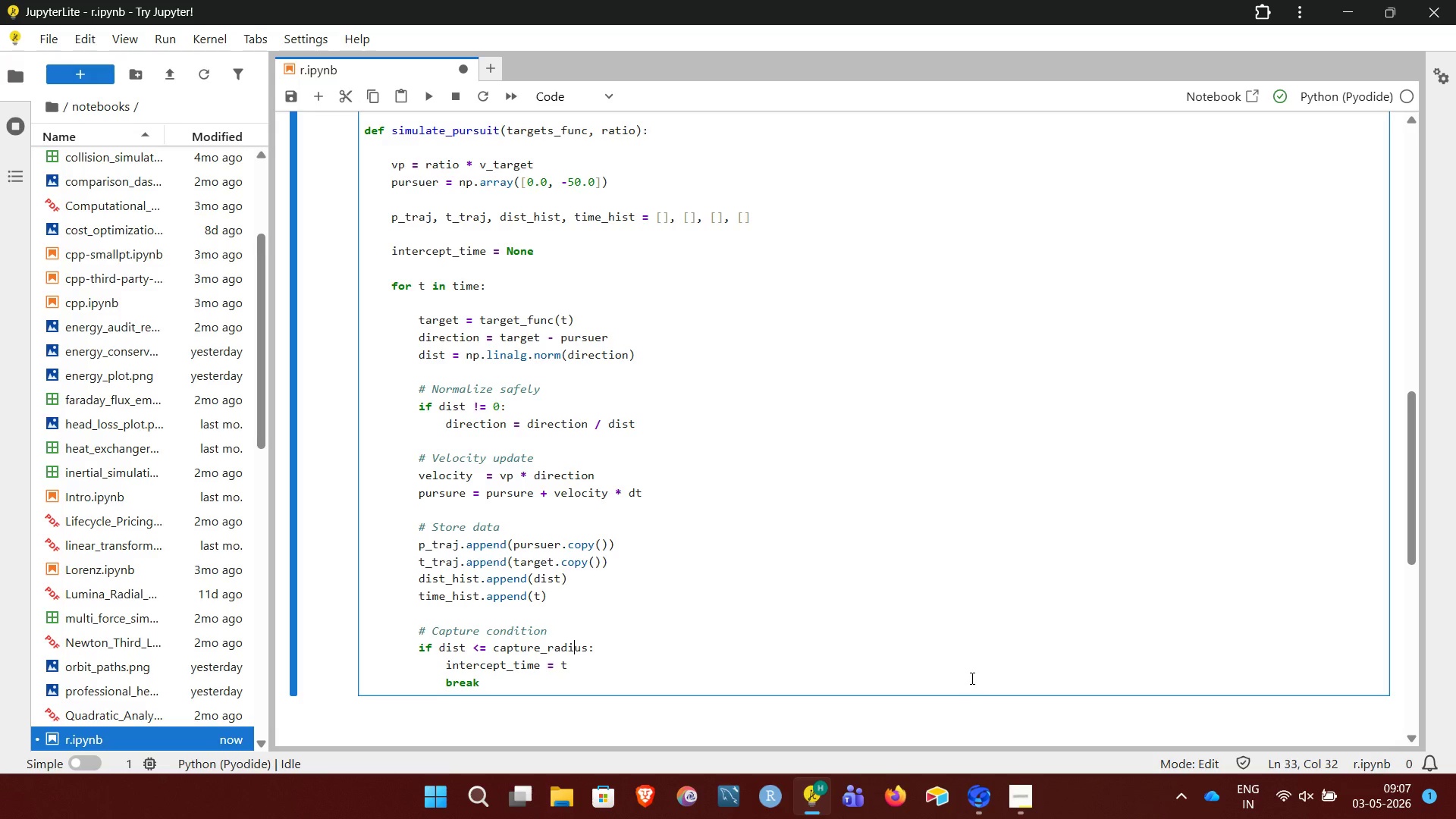 
key(ArrowRight)
 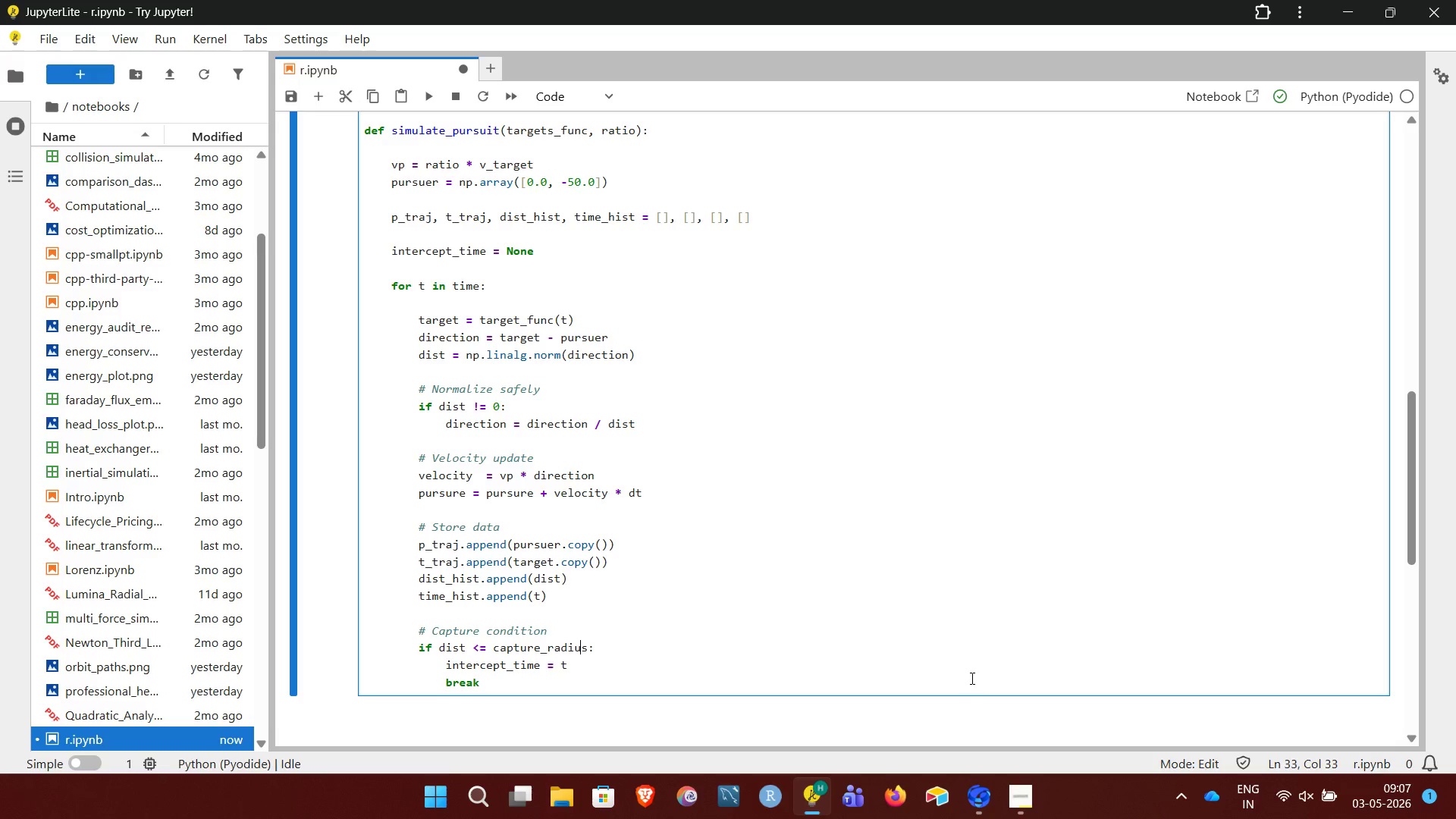 
key(ArrowRight)
 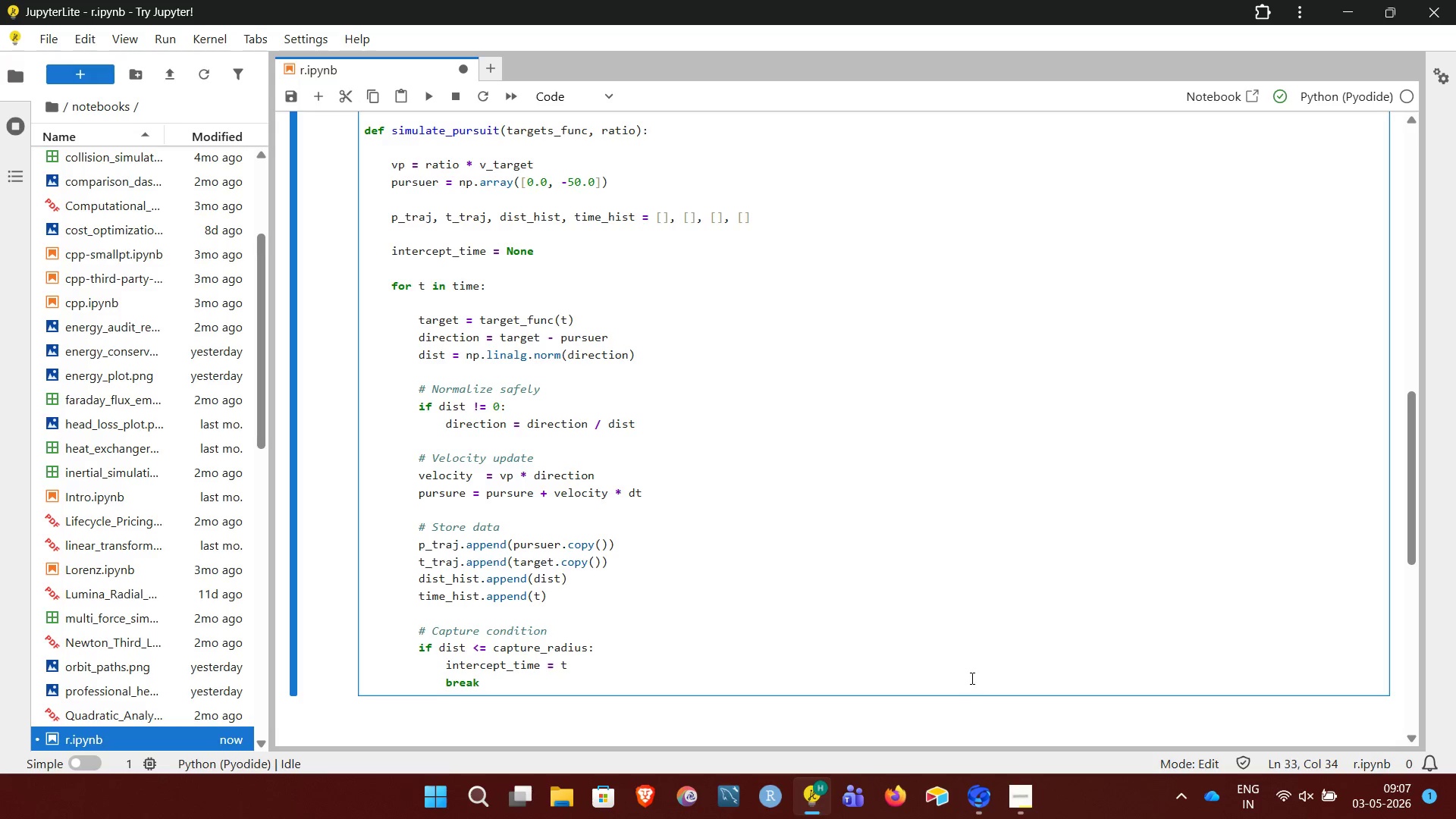 
key(ArrowRight)
 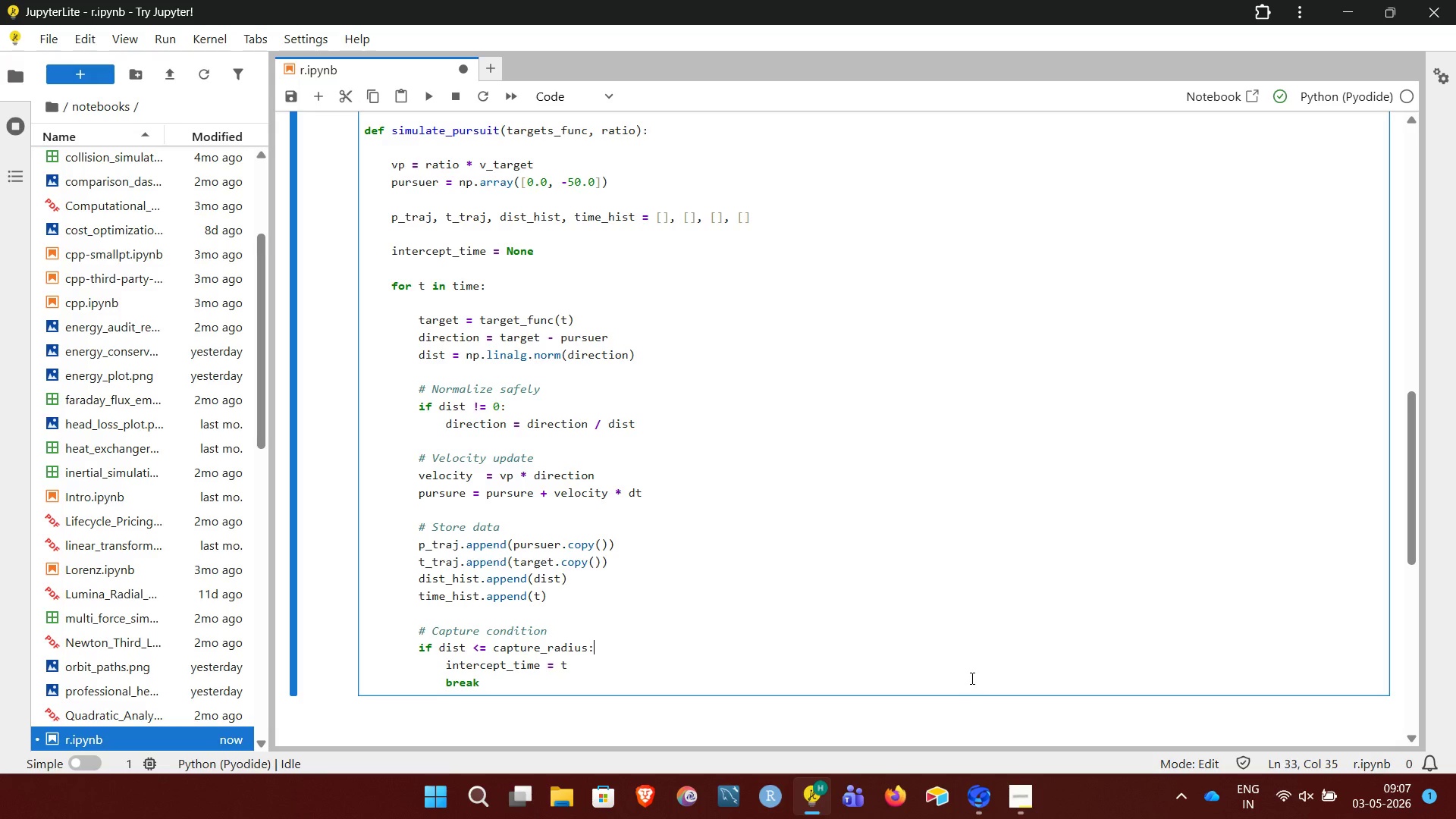 
key(ArrowLeft)
 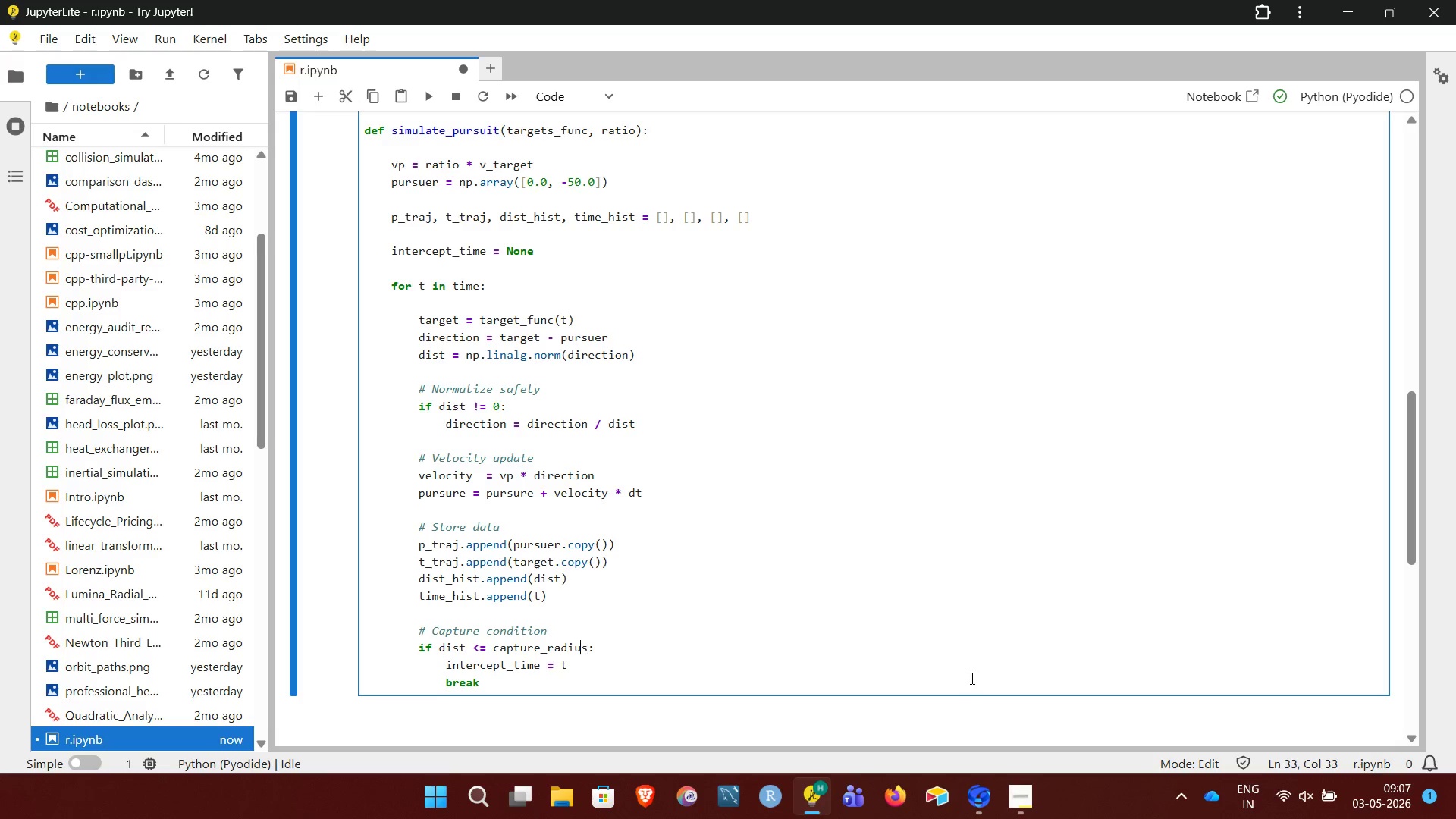 
key(ArrowLeft)
 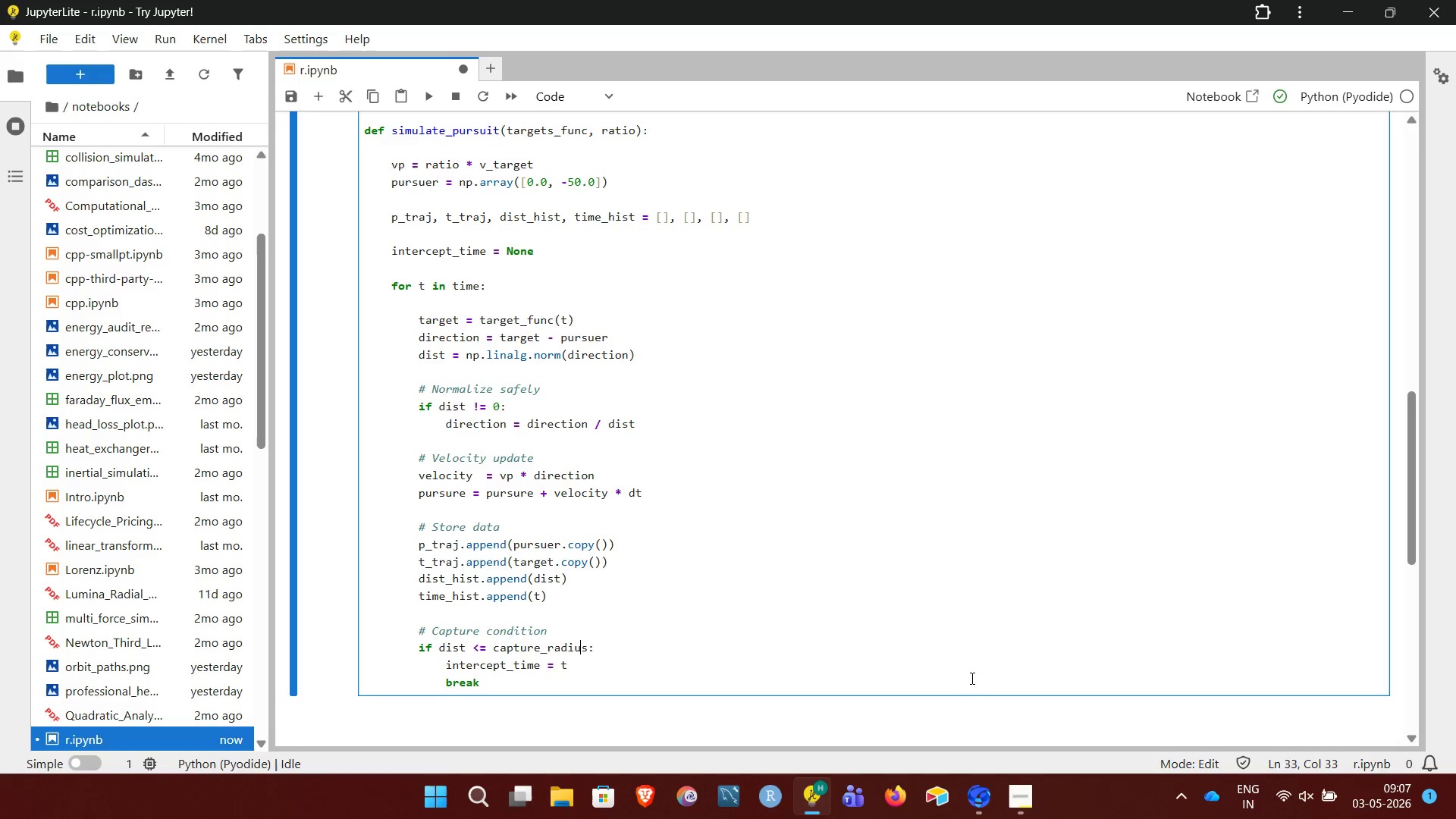 
key(ArrowLeft)
 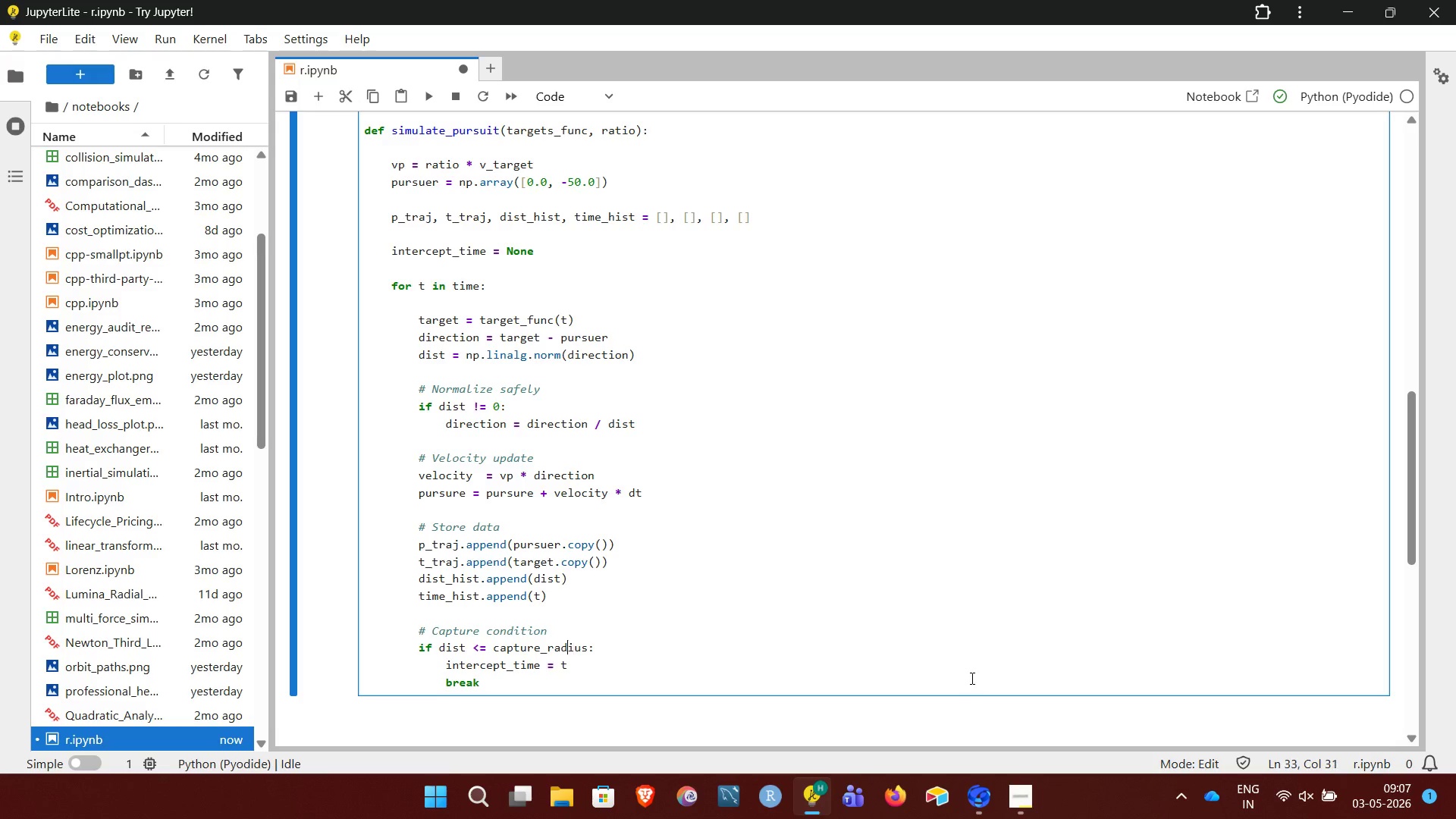 
key(ArrowLeft)
 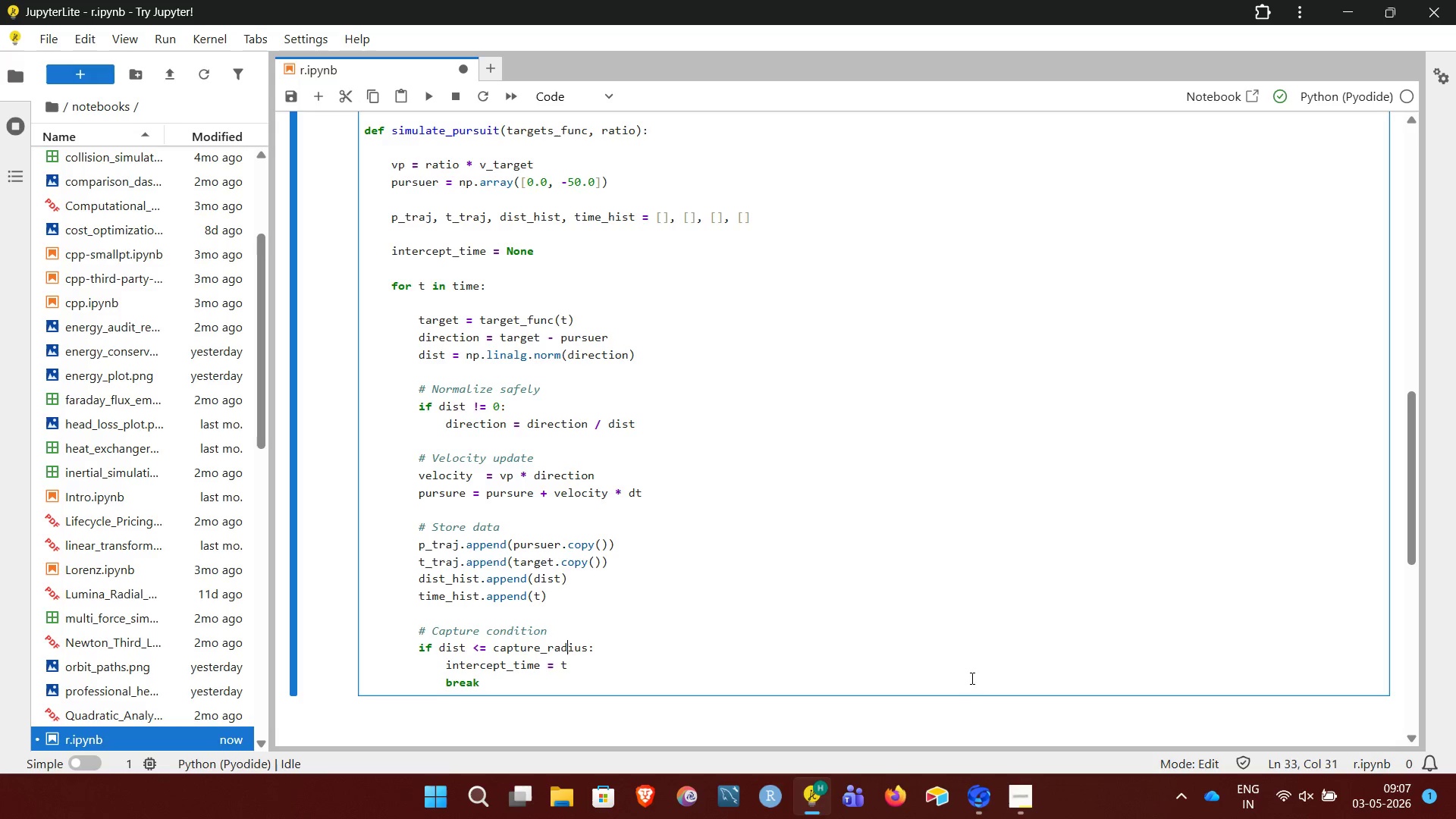 
key(ArrowLeft)
 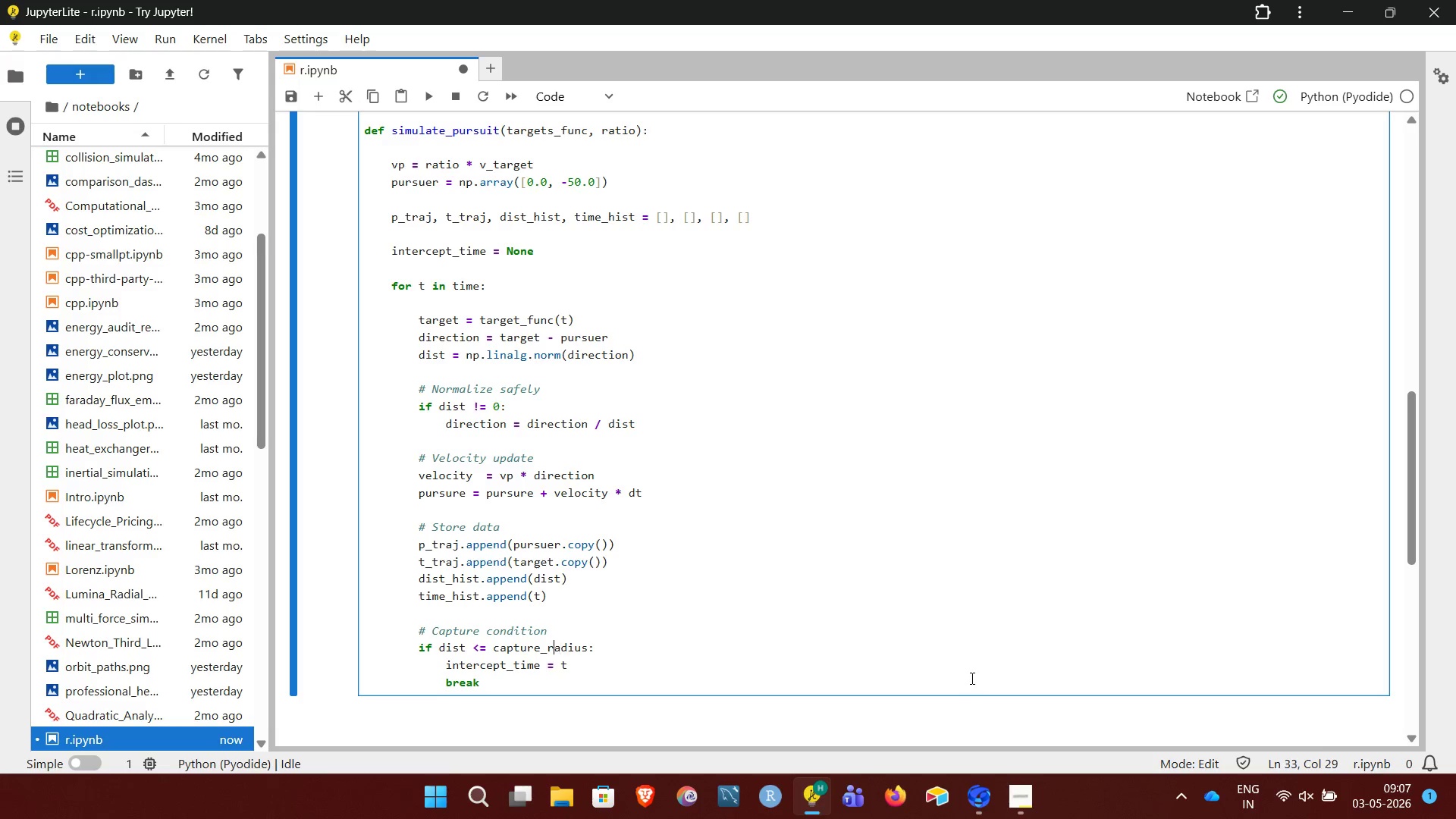 
key(ArrowLeft)
 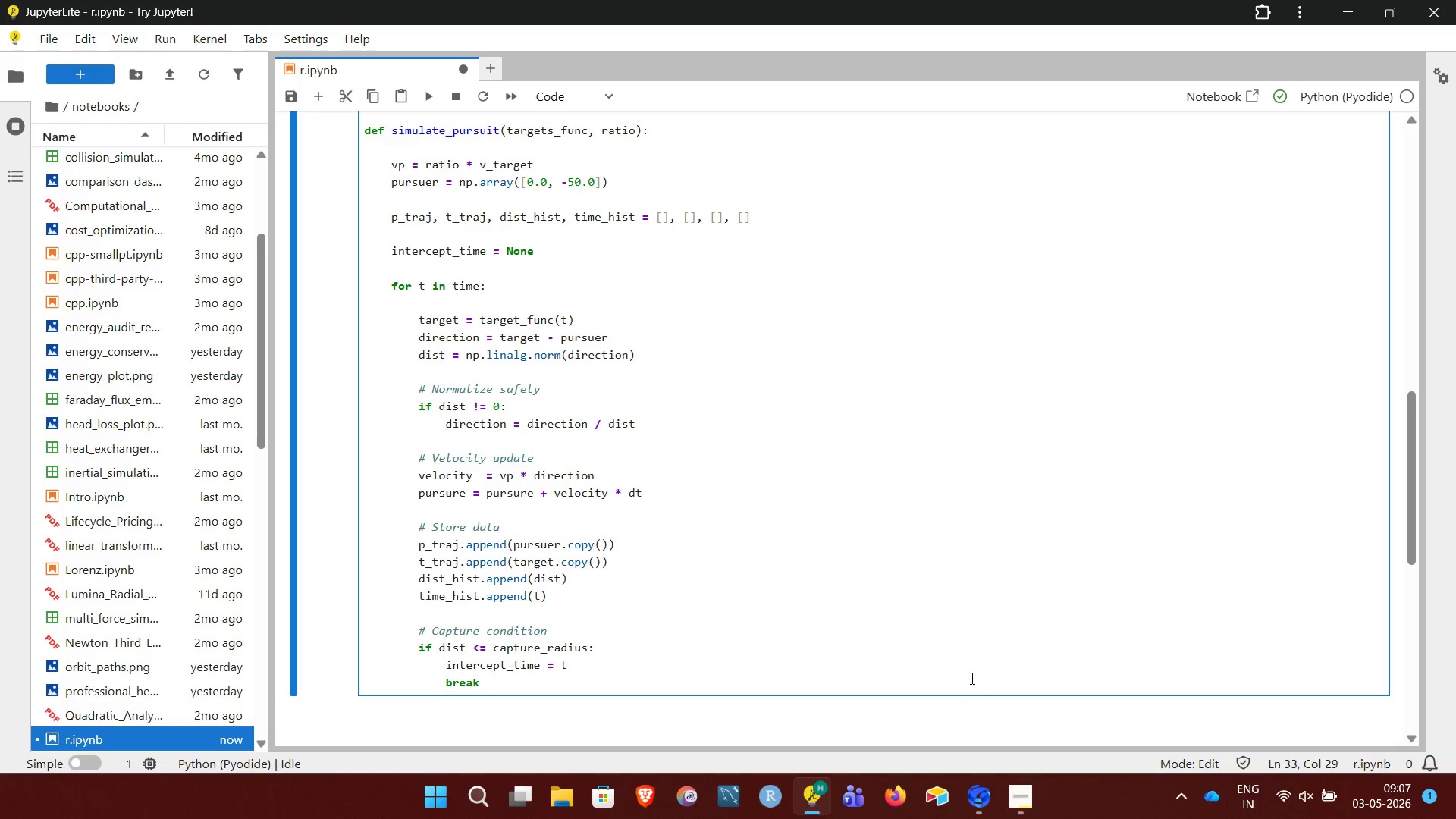 
key(ArrowLeft)
 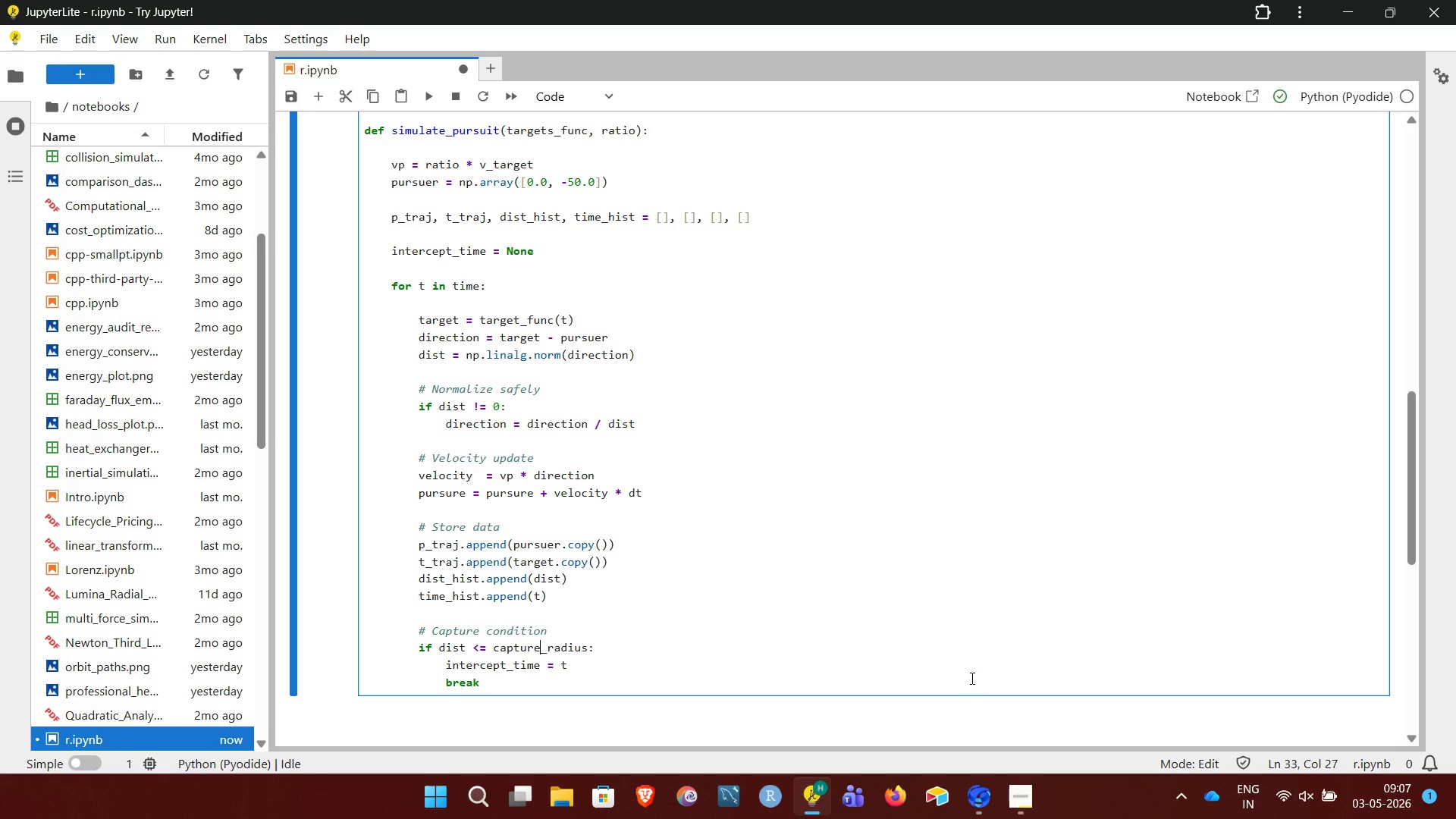 
key(ArrowLeft)
 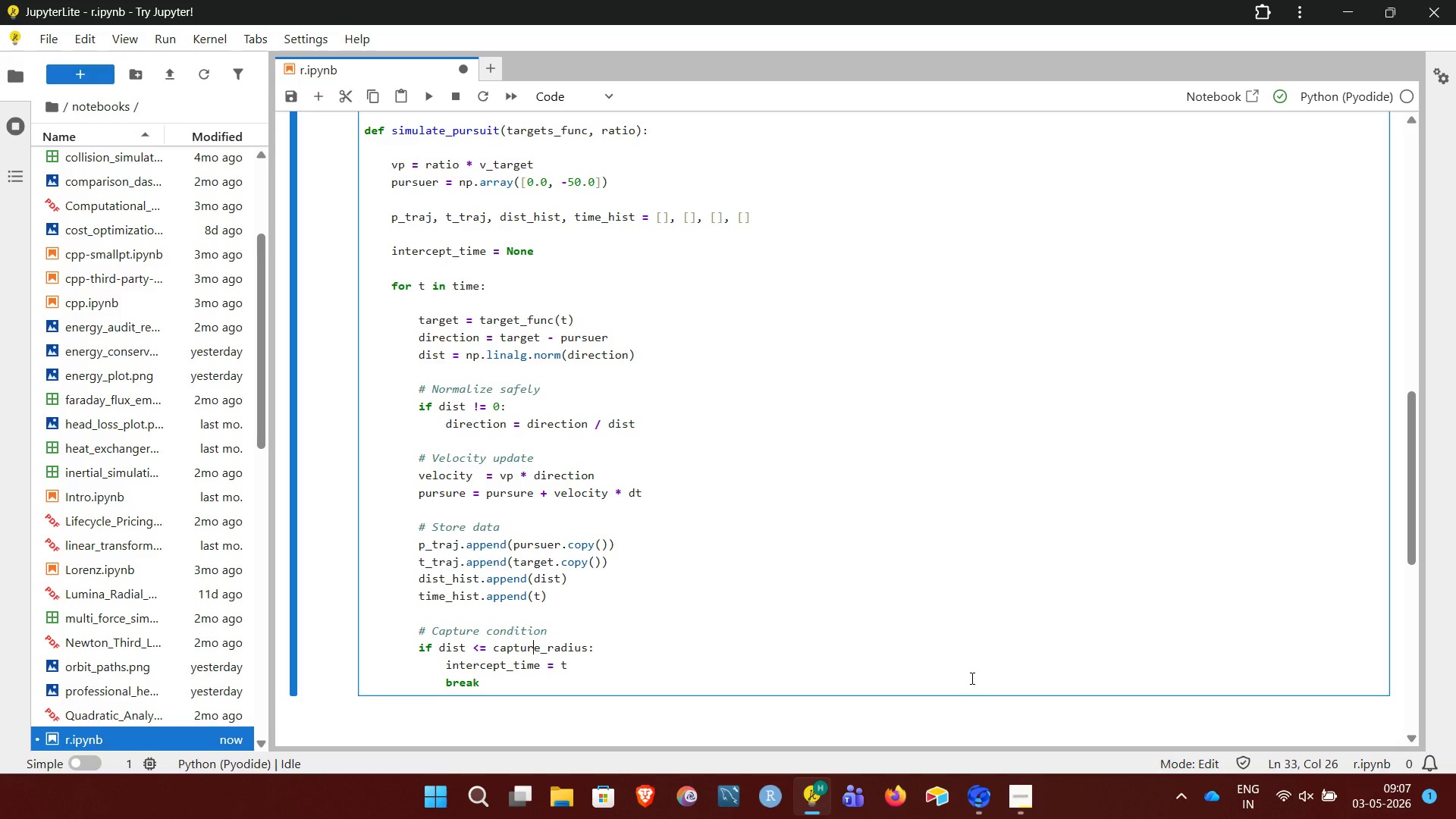 
key(ArrowLeft)
 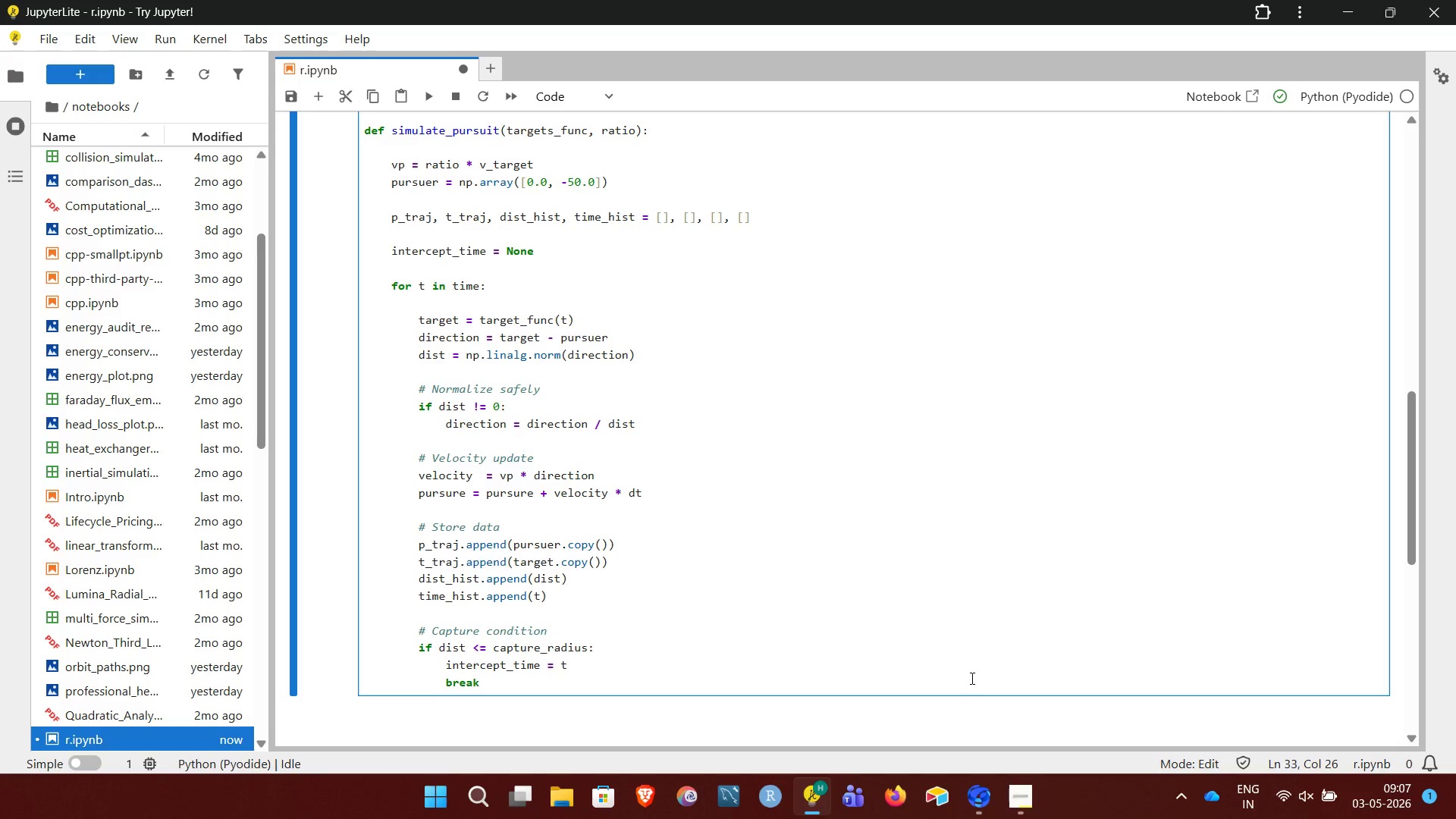 
key(ArrowLeft)
 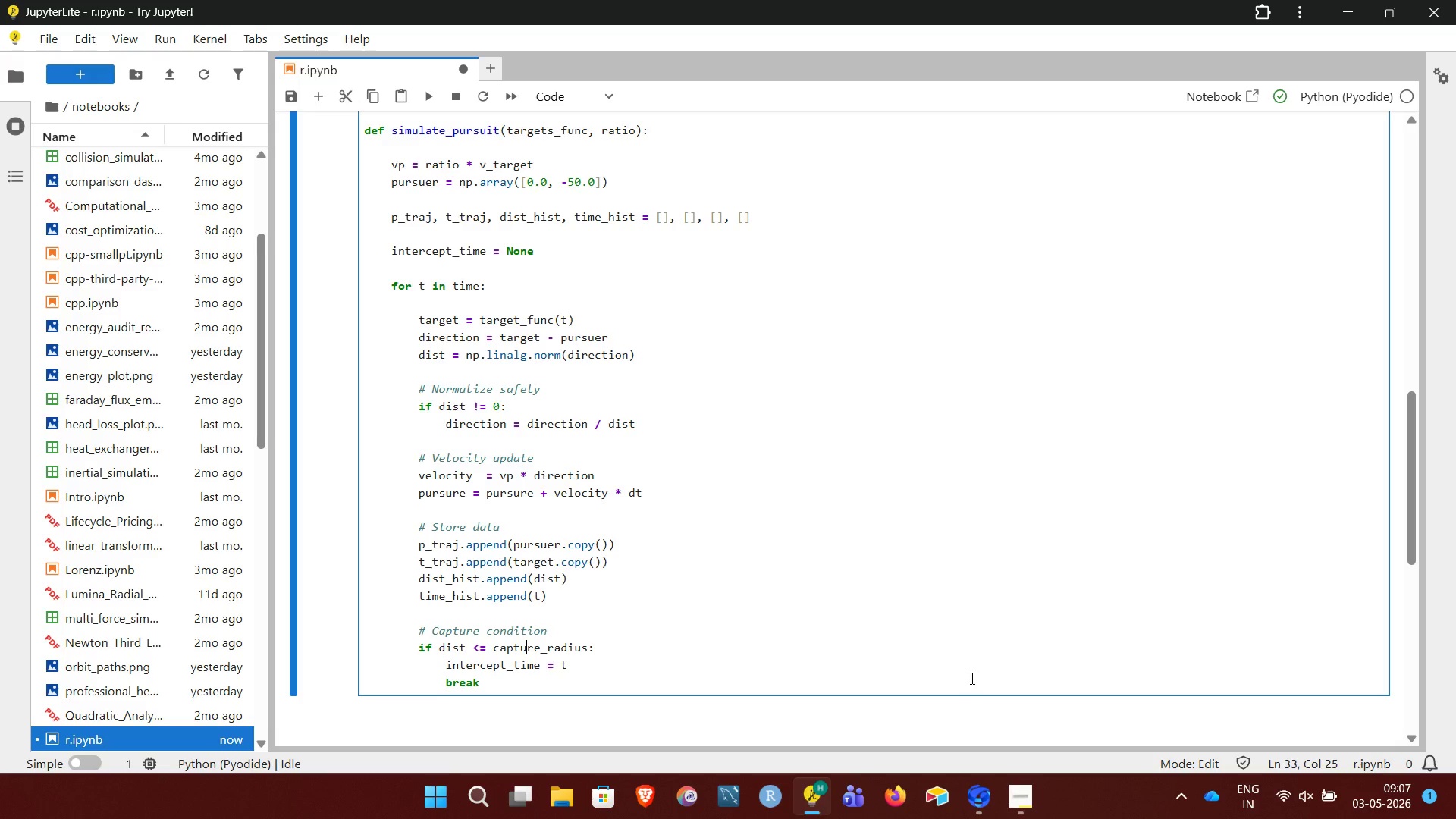 
key(ArrowLeft)
 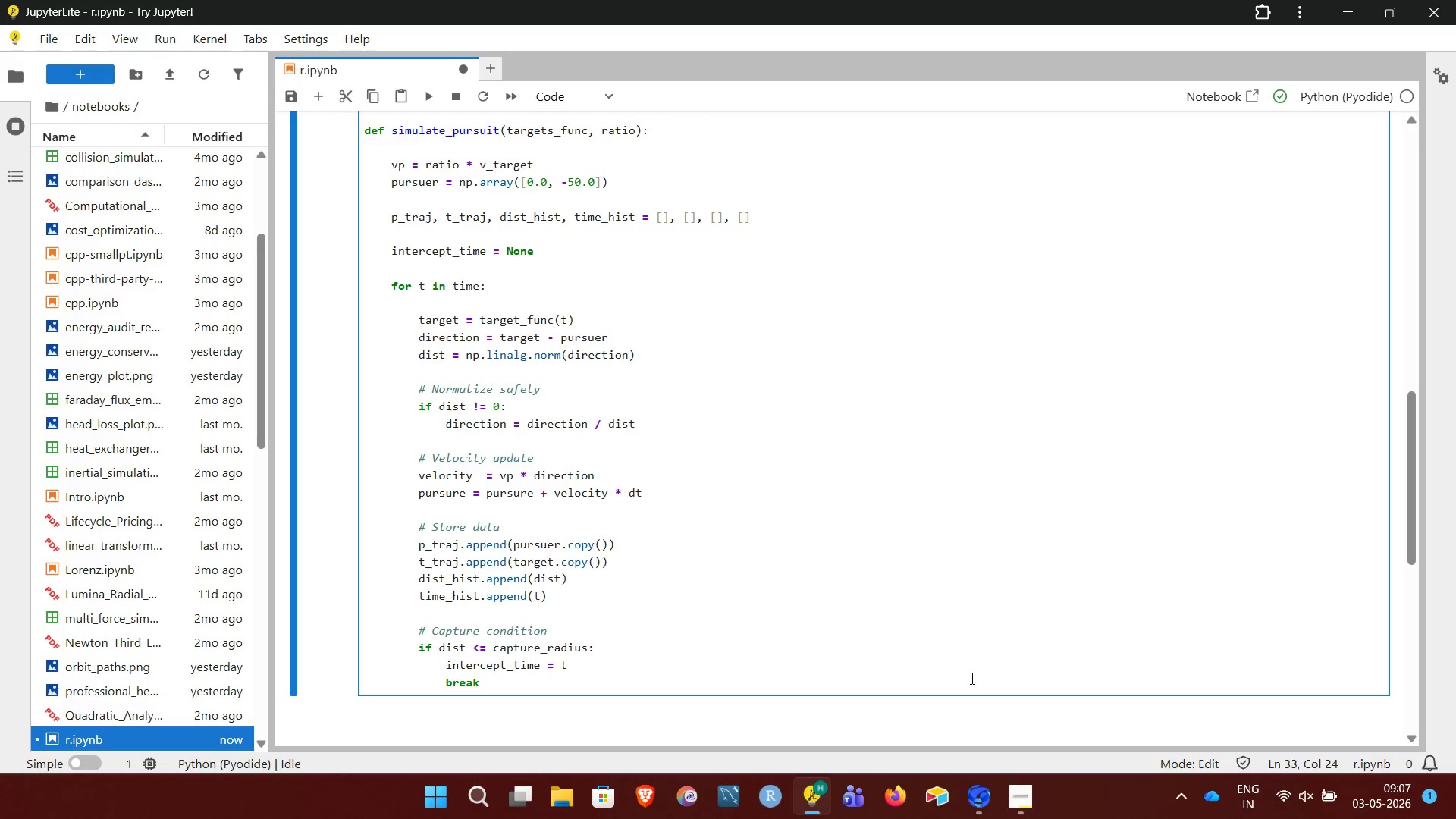 
key(ArrowDown)
 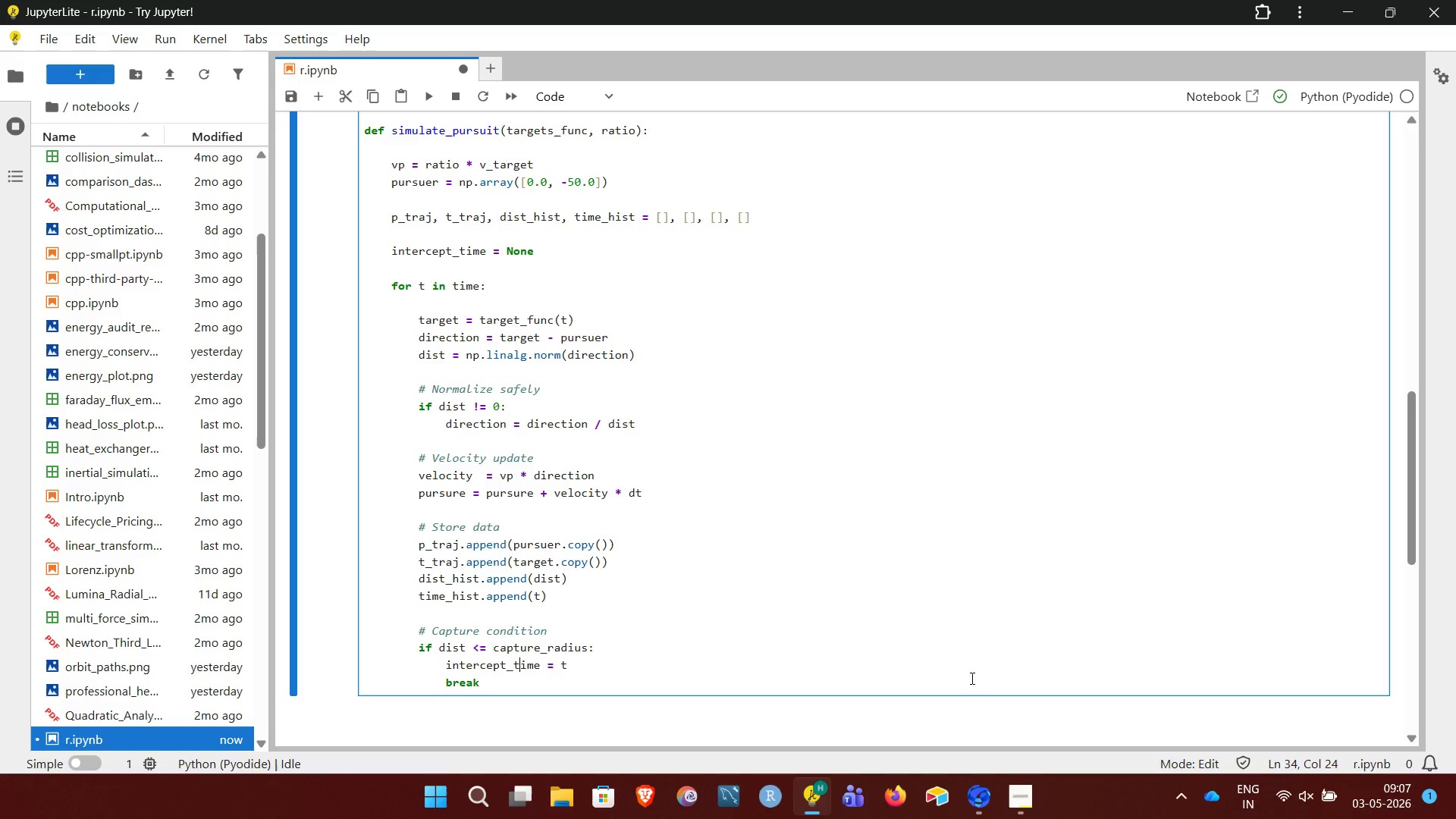 
key(ArrowDown)
 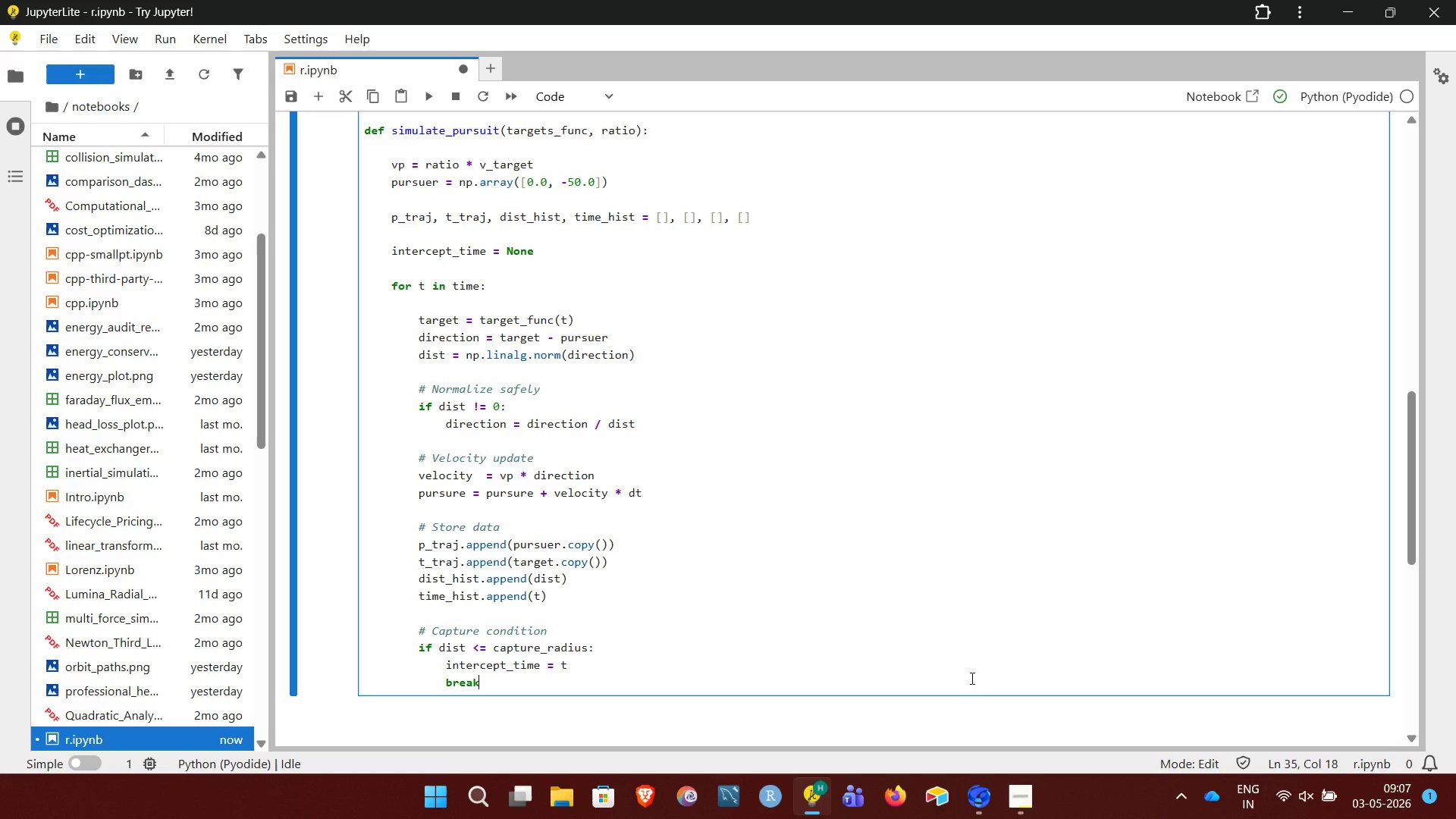 
key(NumpadEnter)
key(Backspace)
key(Backspace)
type(reurn ()
key(NumpadEnter)
 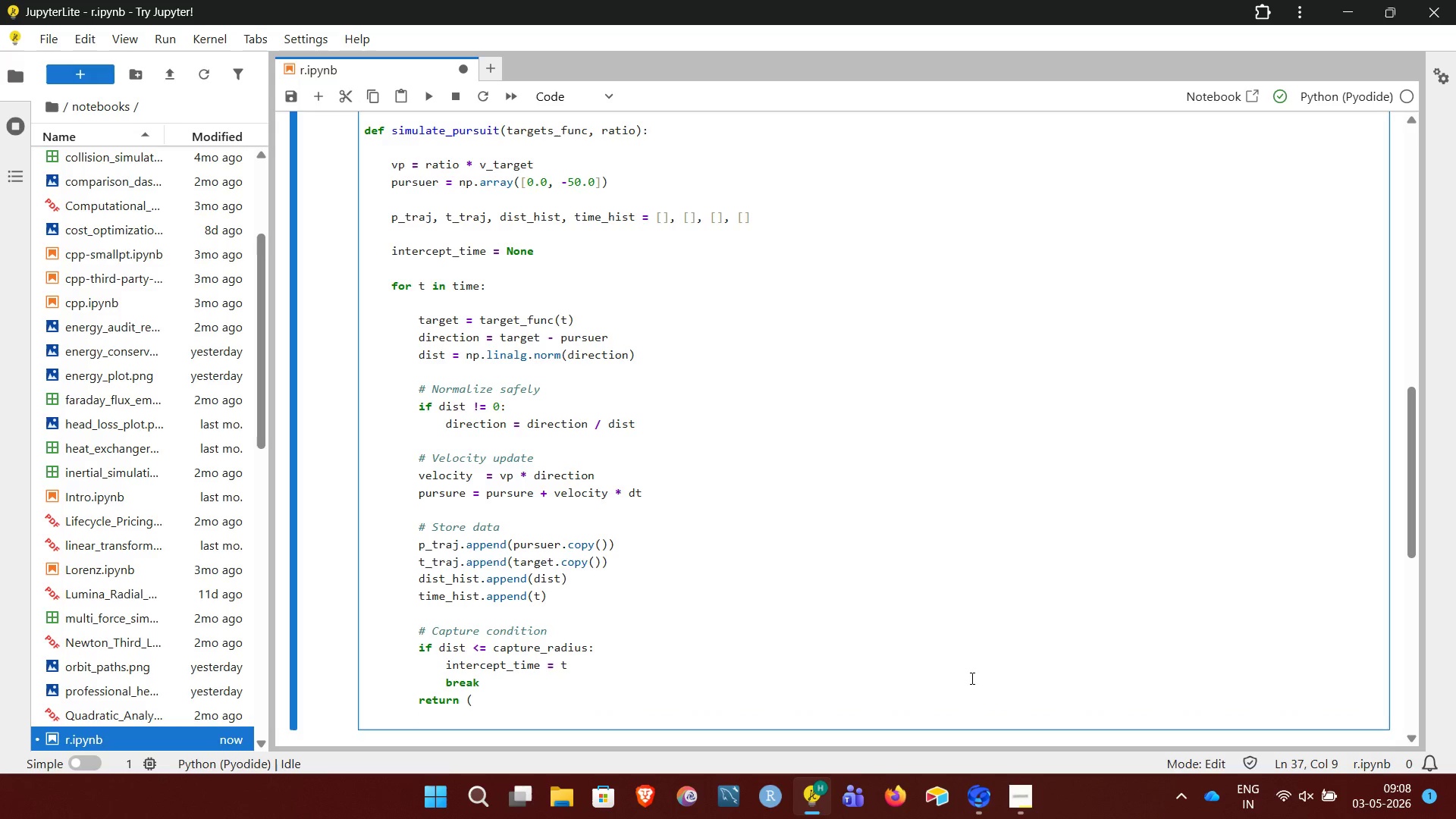 
hold_key(key=T, duration=2.2)
 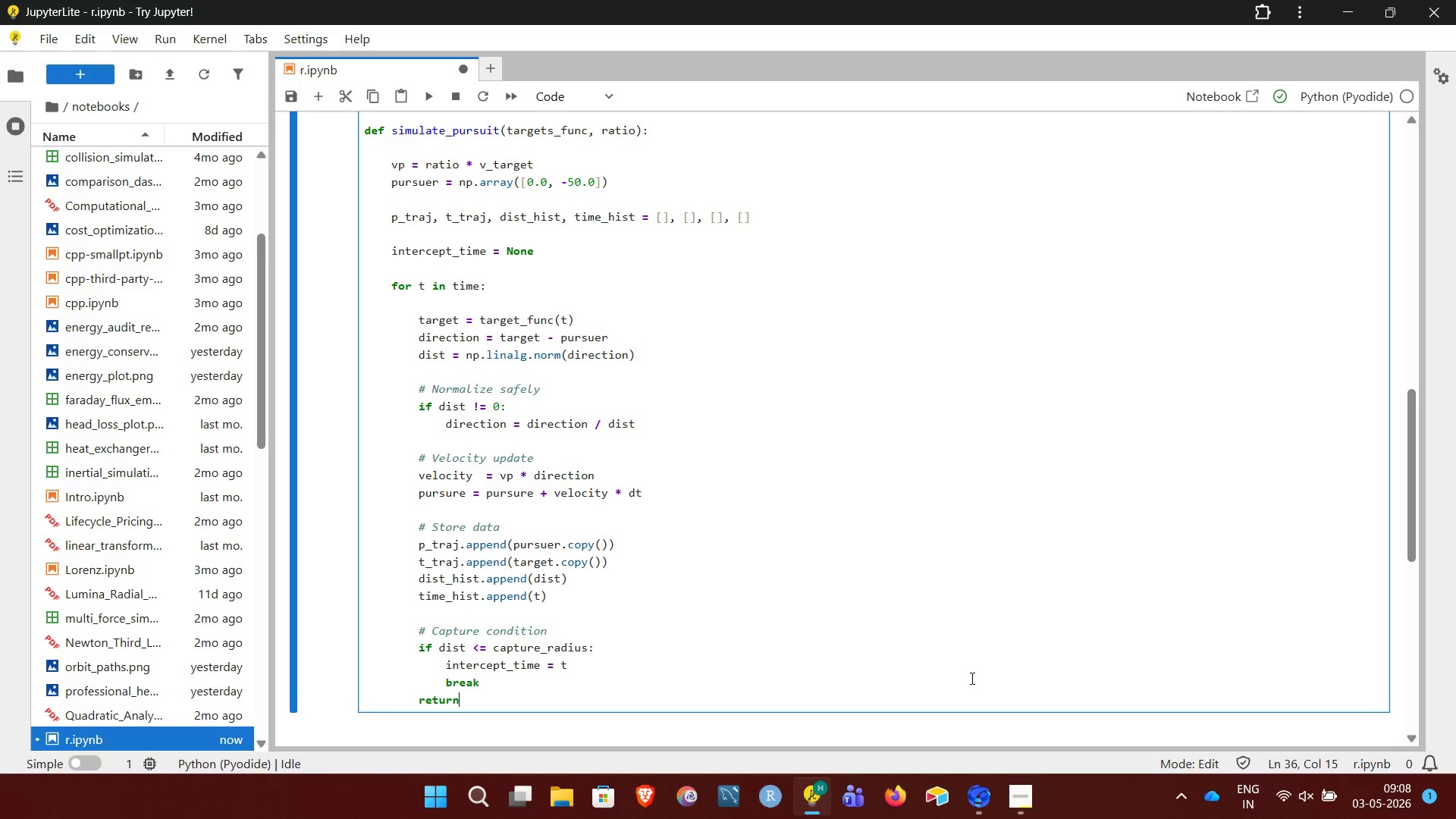 
wait(34.66)
 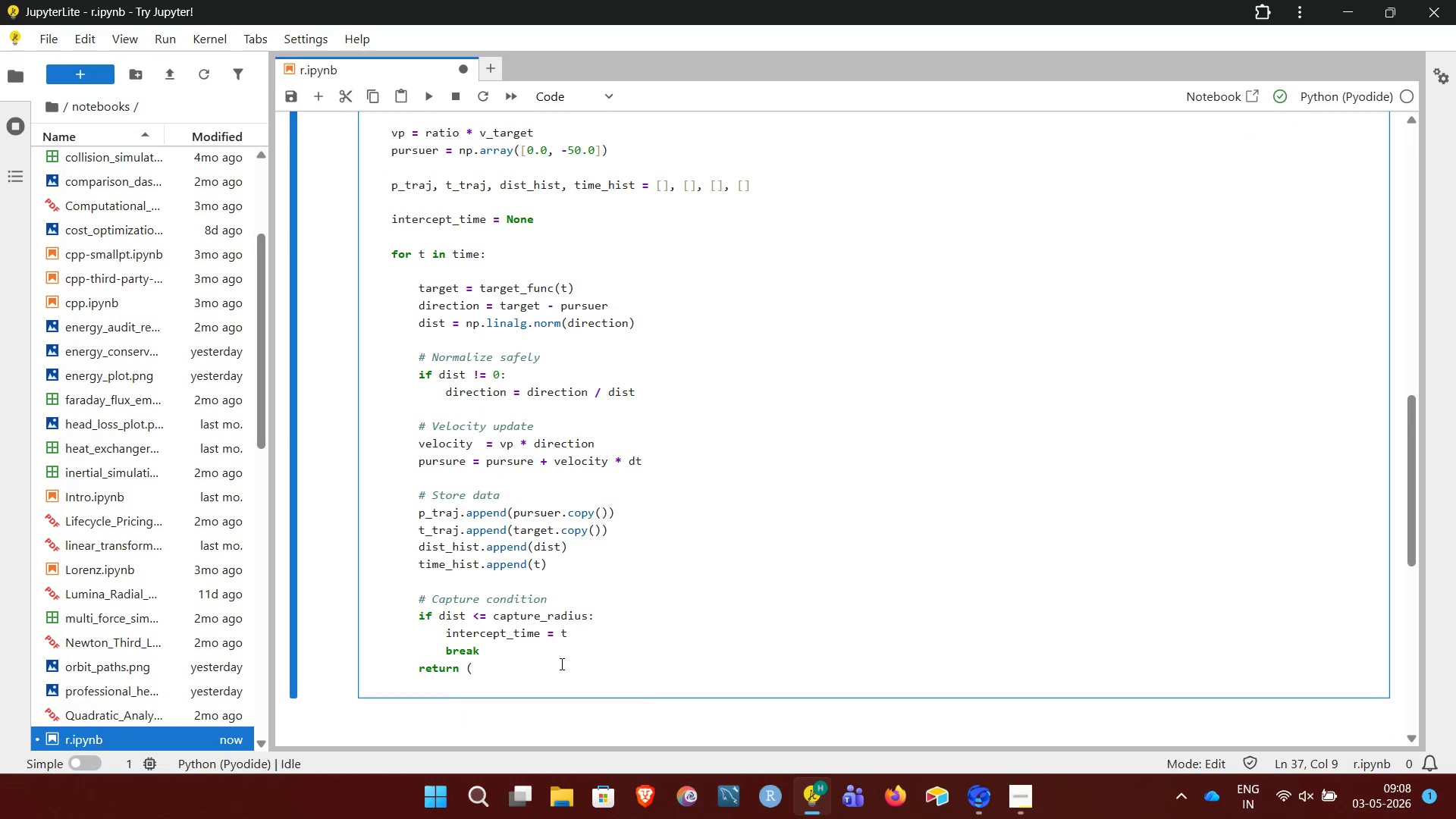 
left_click([491, 640])
 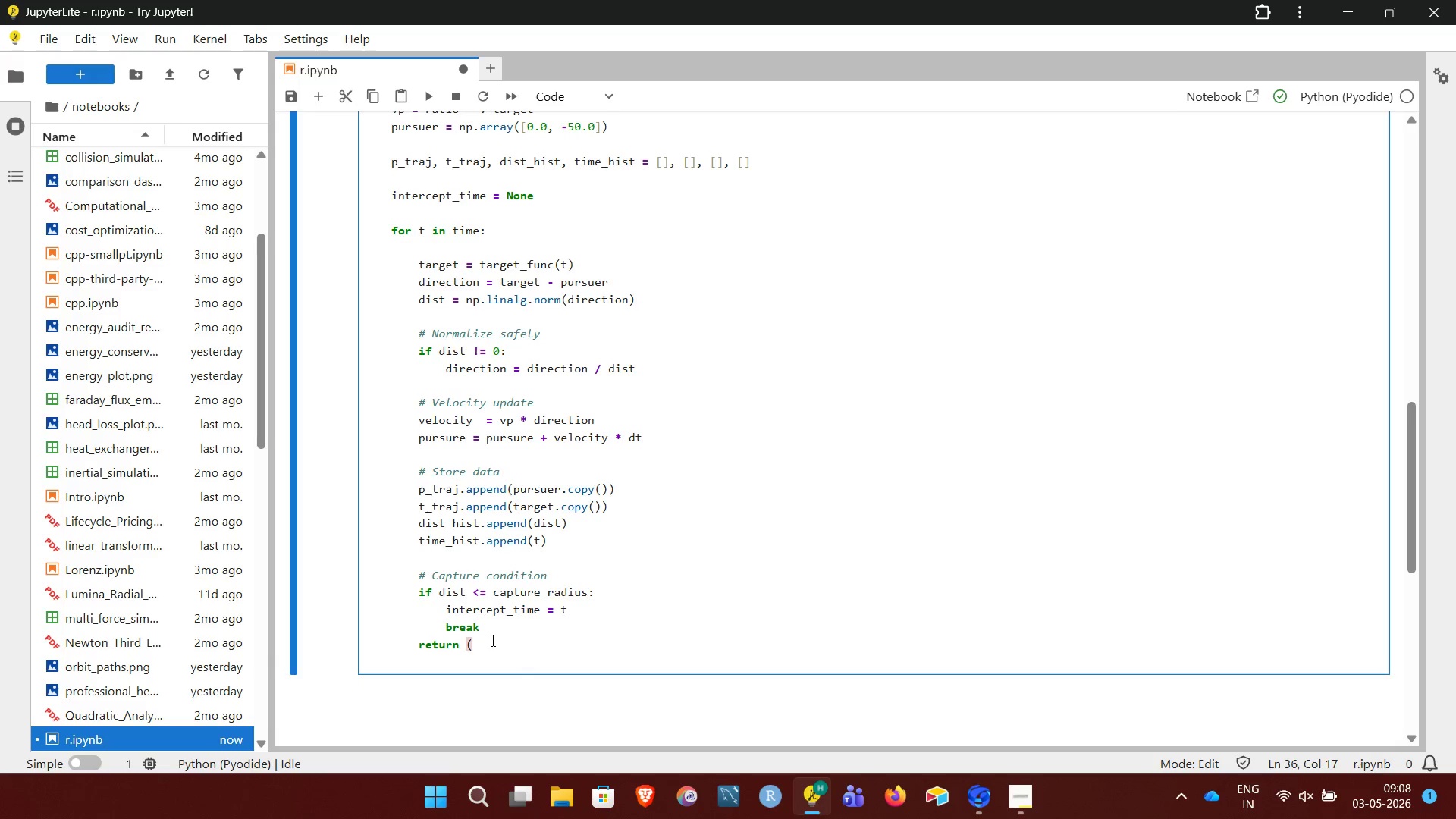 
key(Backspace)
 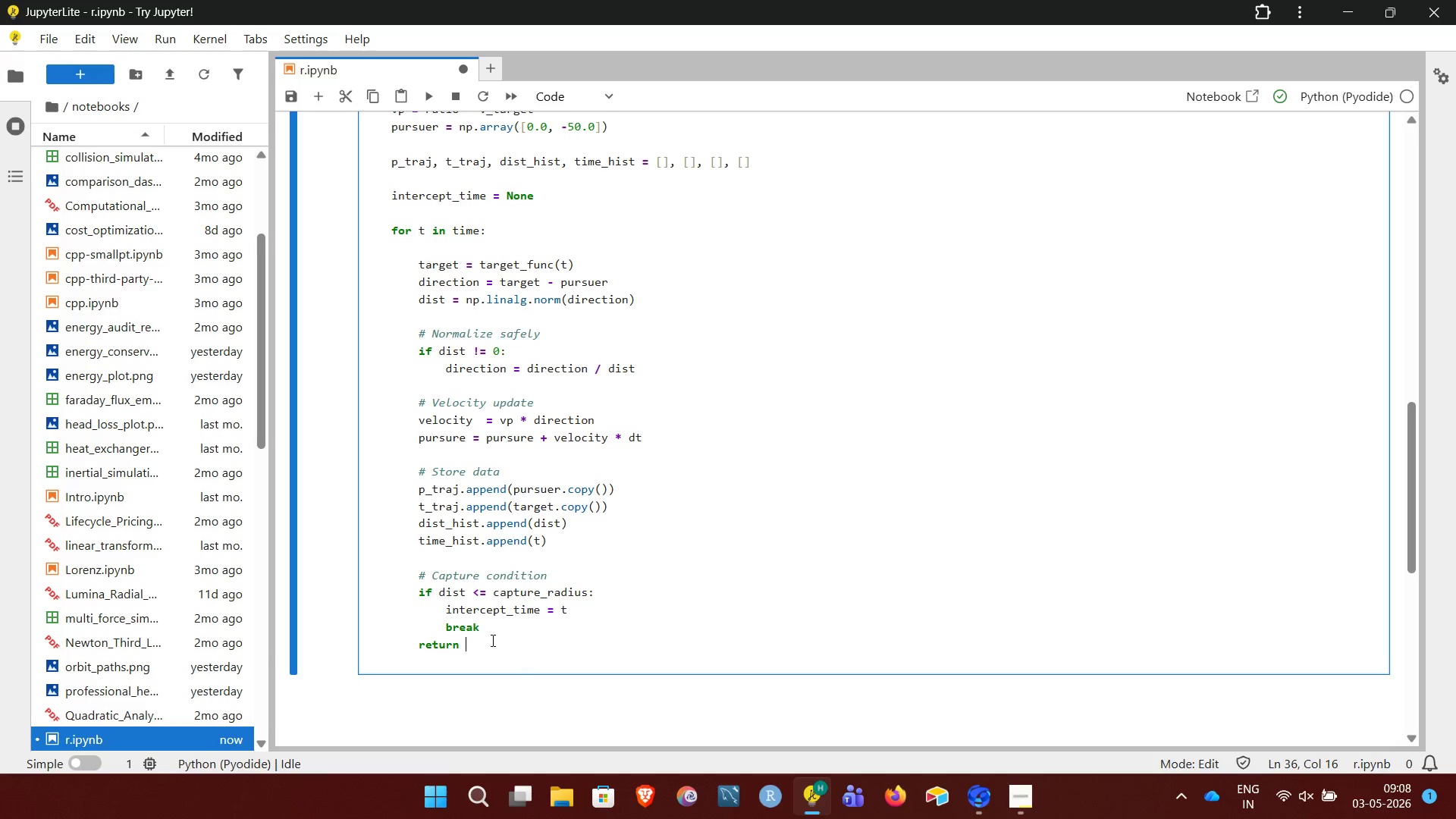 
key(Backspace)
 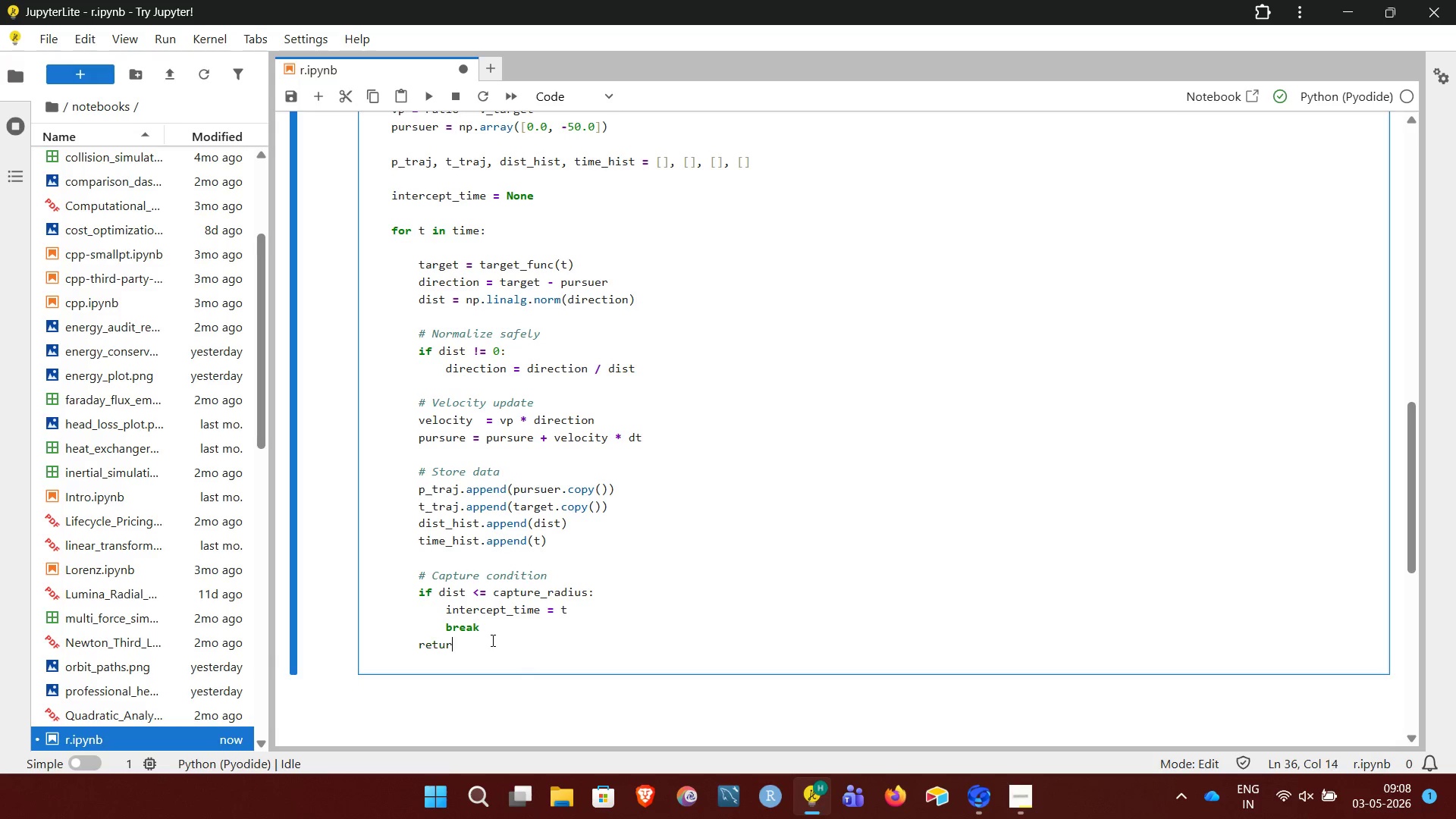 
key(Backspace)
 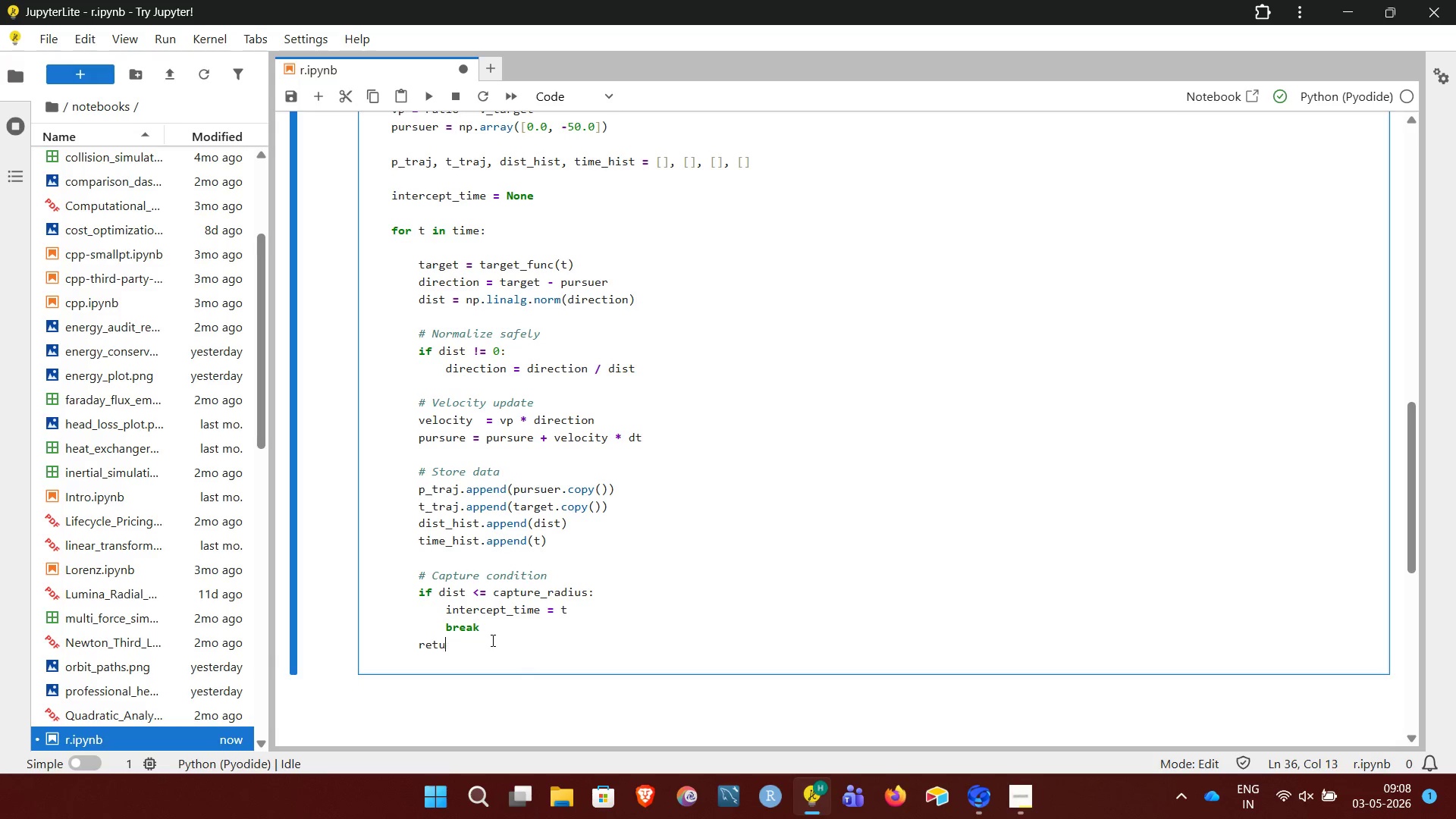 
key(Backspace)
 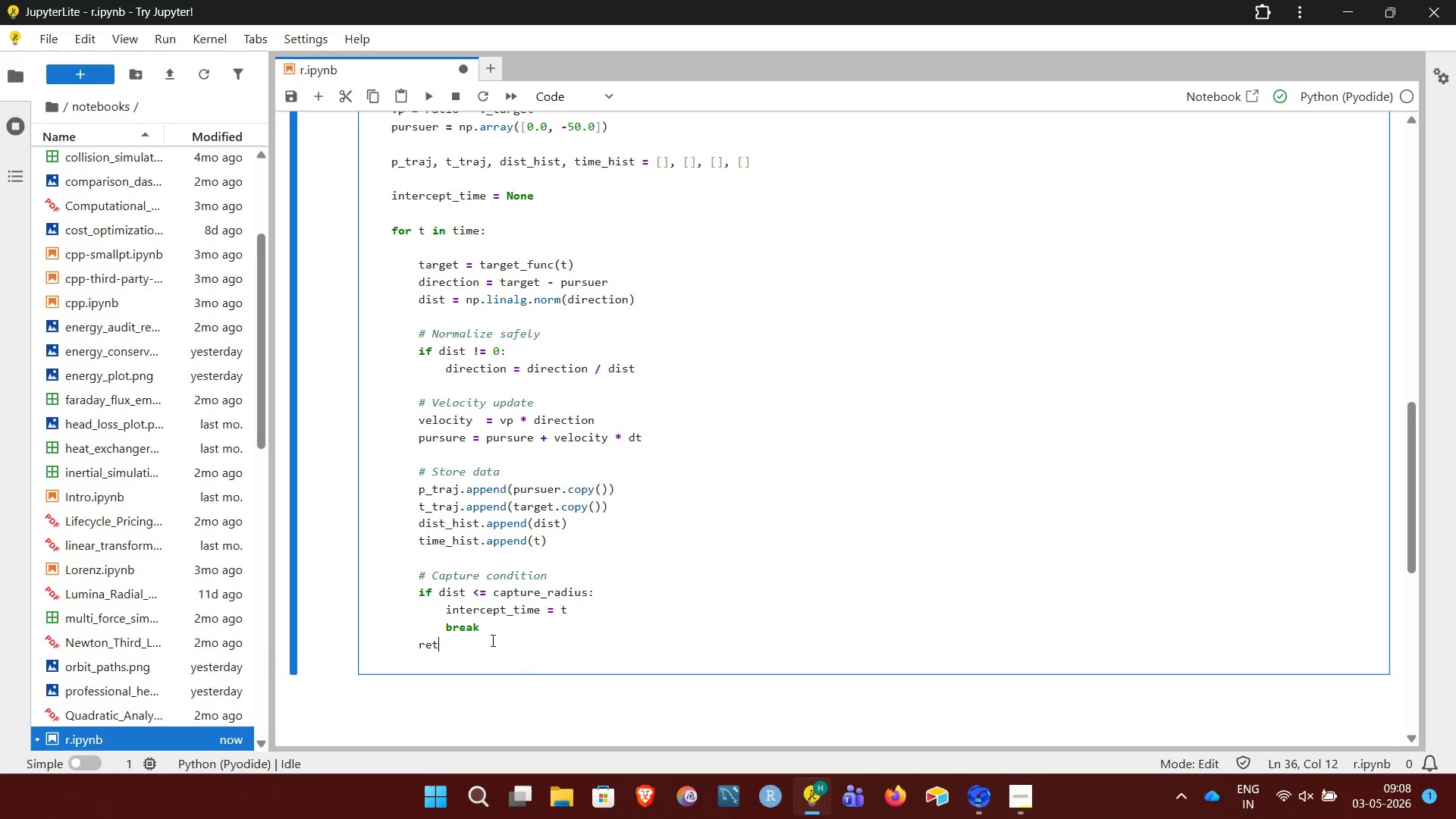 
key(Backspace)
 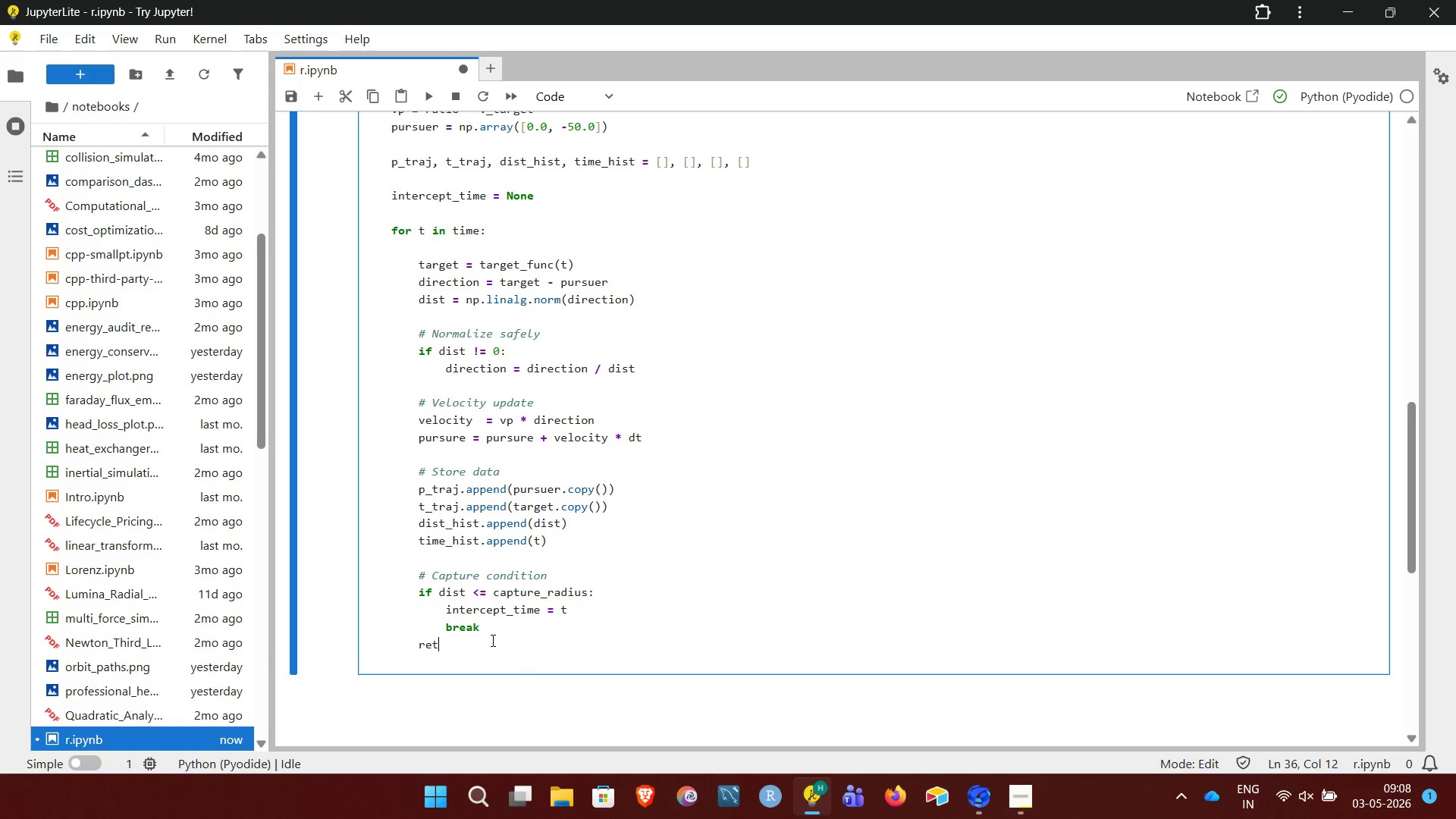 
key(Backspace)
 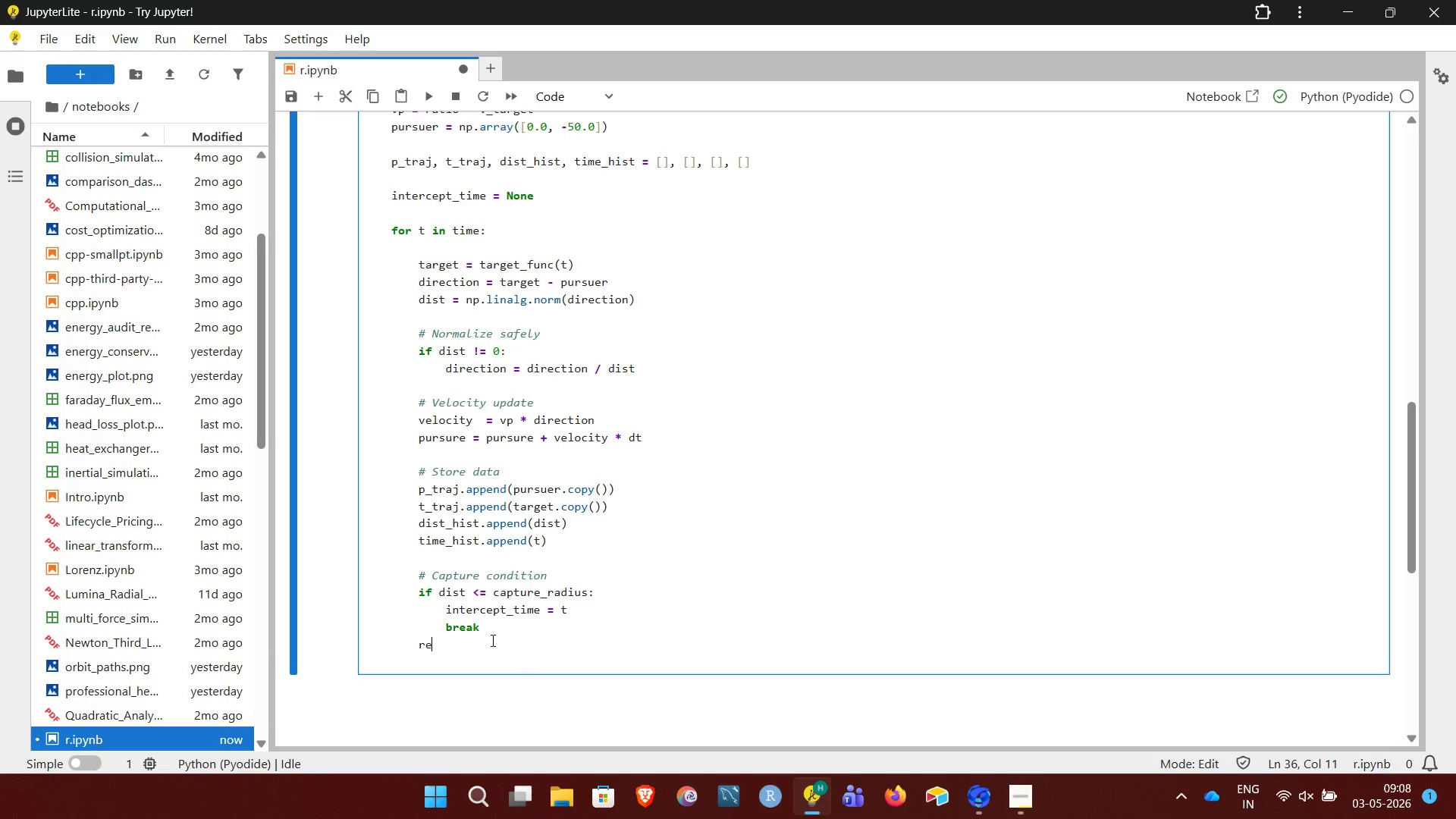 
key(Backspace)
 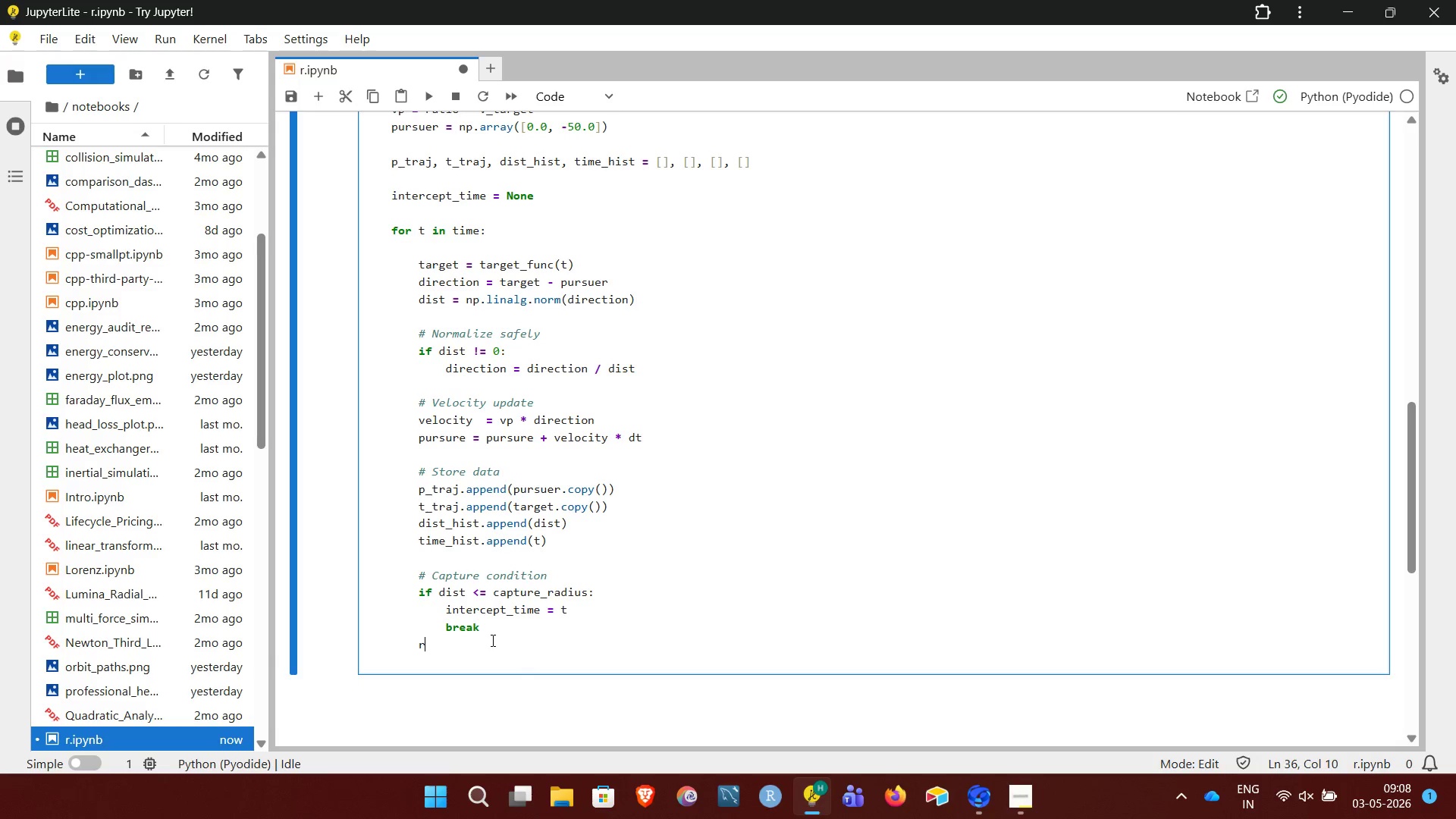 
key(Backspace)
 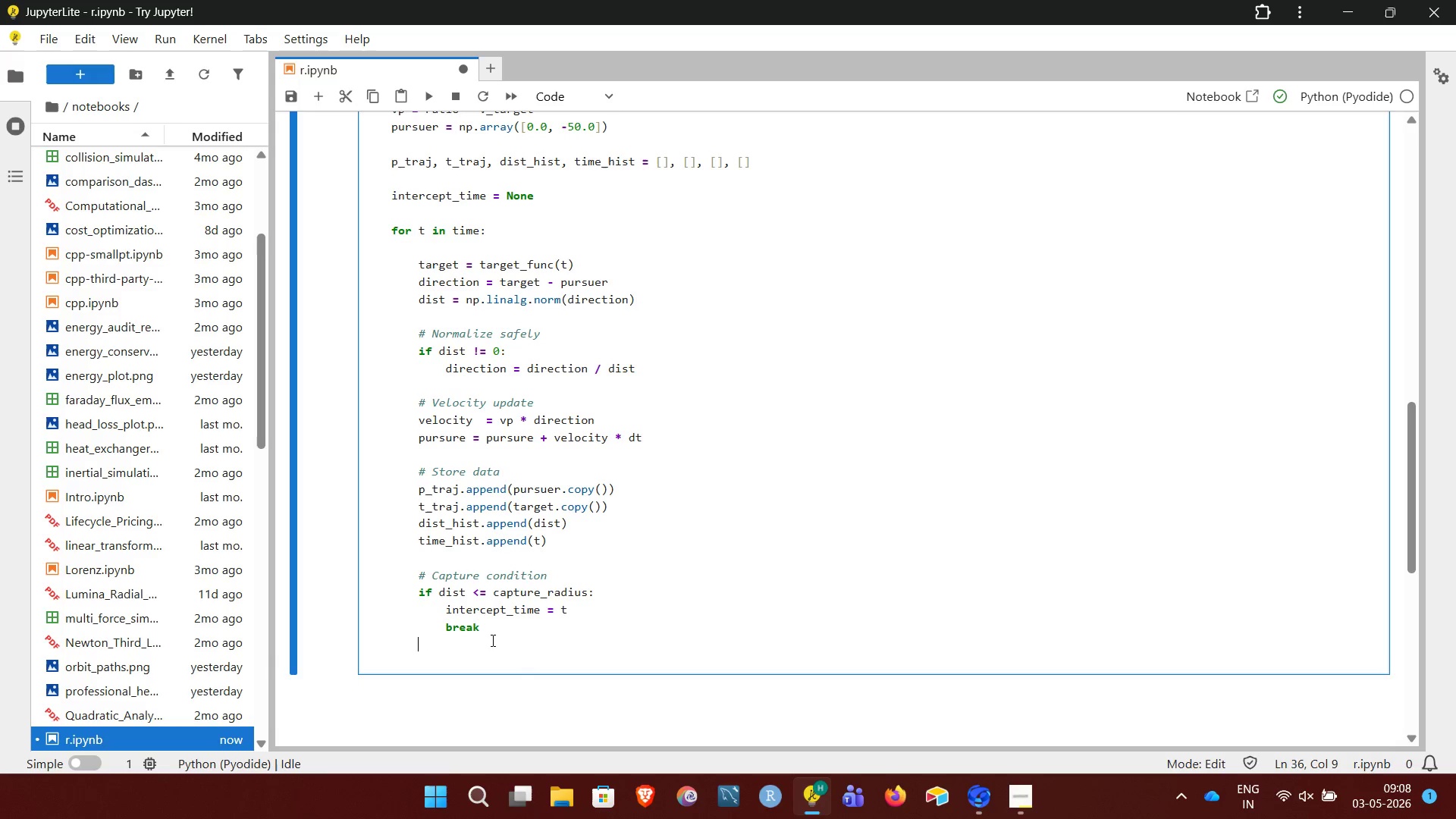 
key(Backspace)
 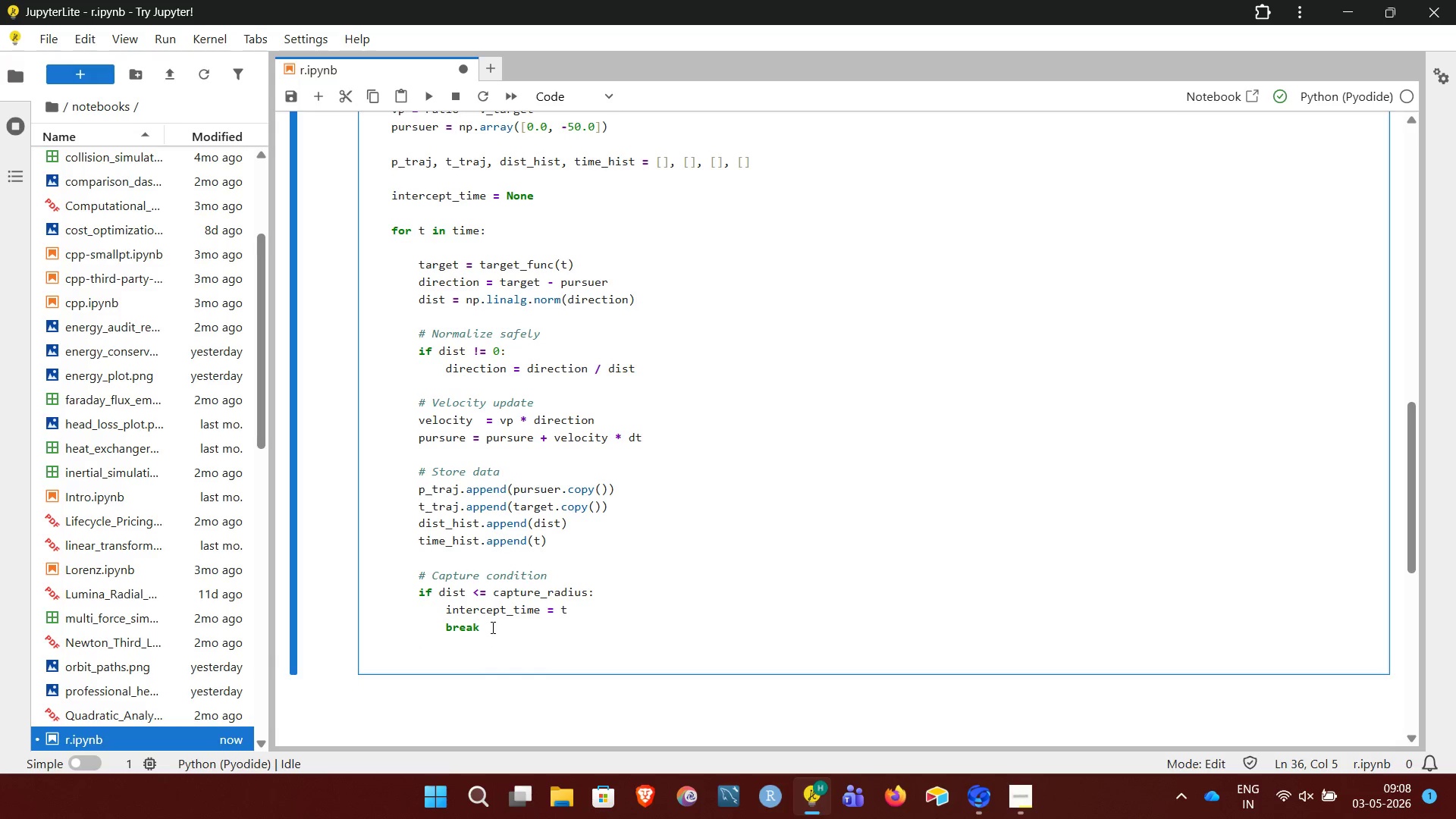 
left_click([491, 626])
 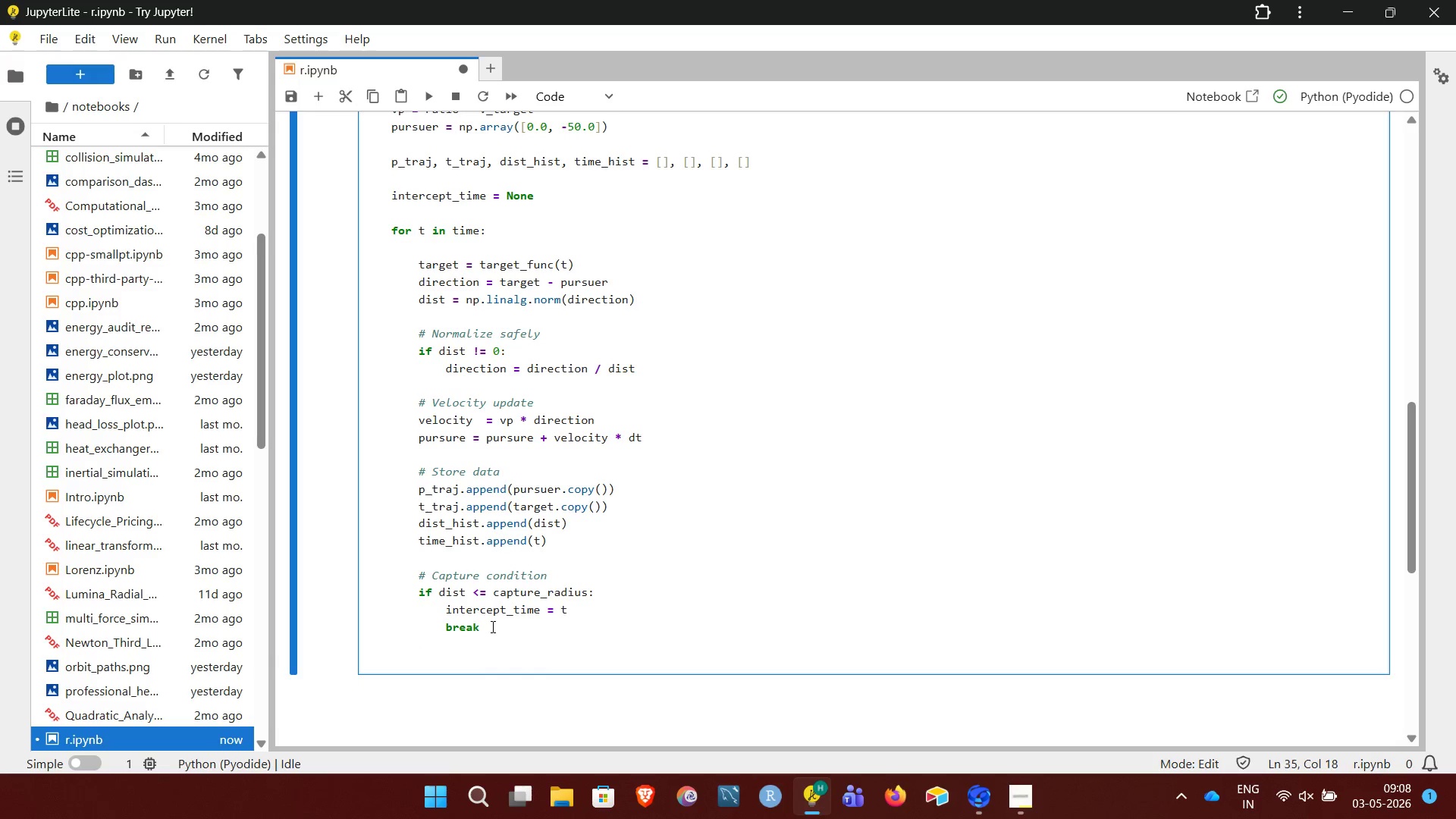 
key(Enter)
 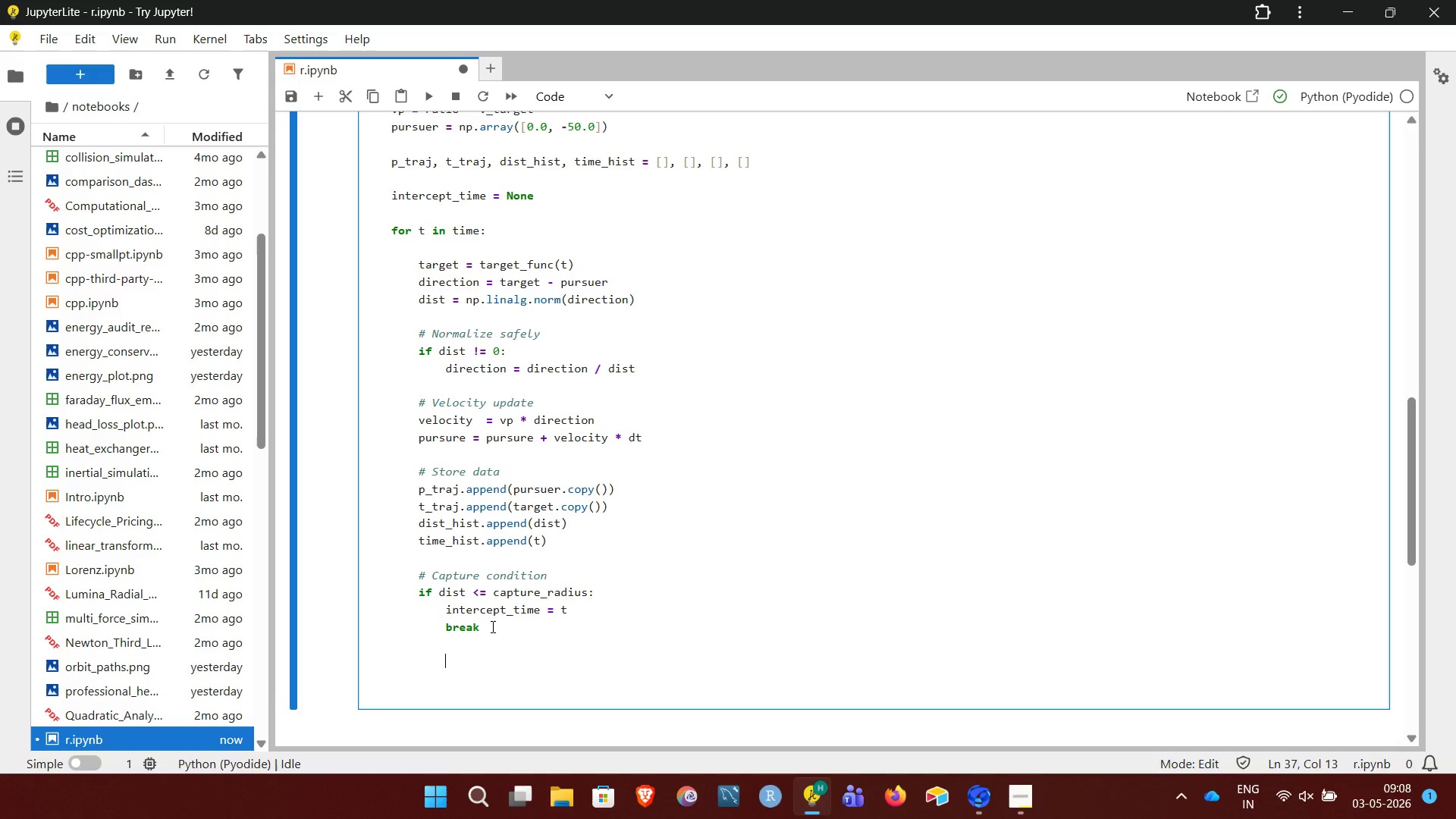 
key(Enter)
 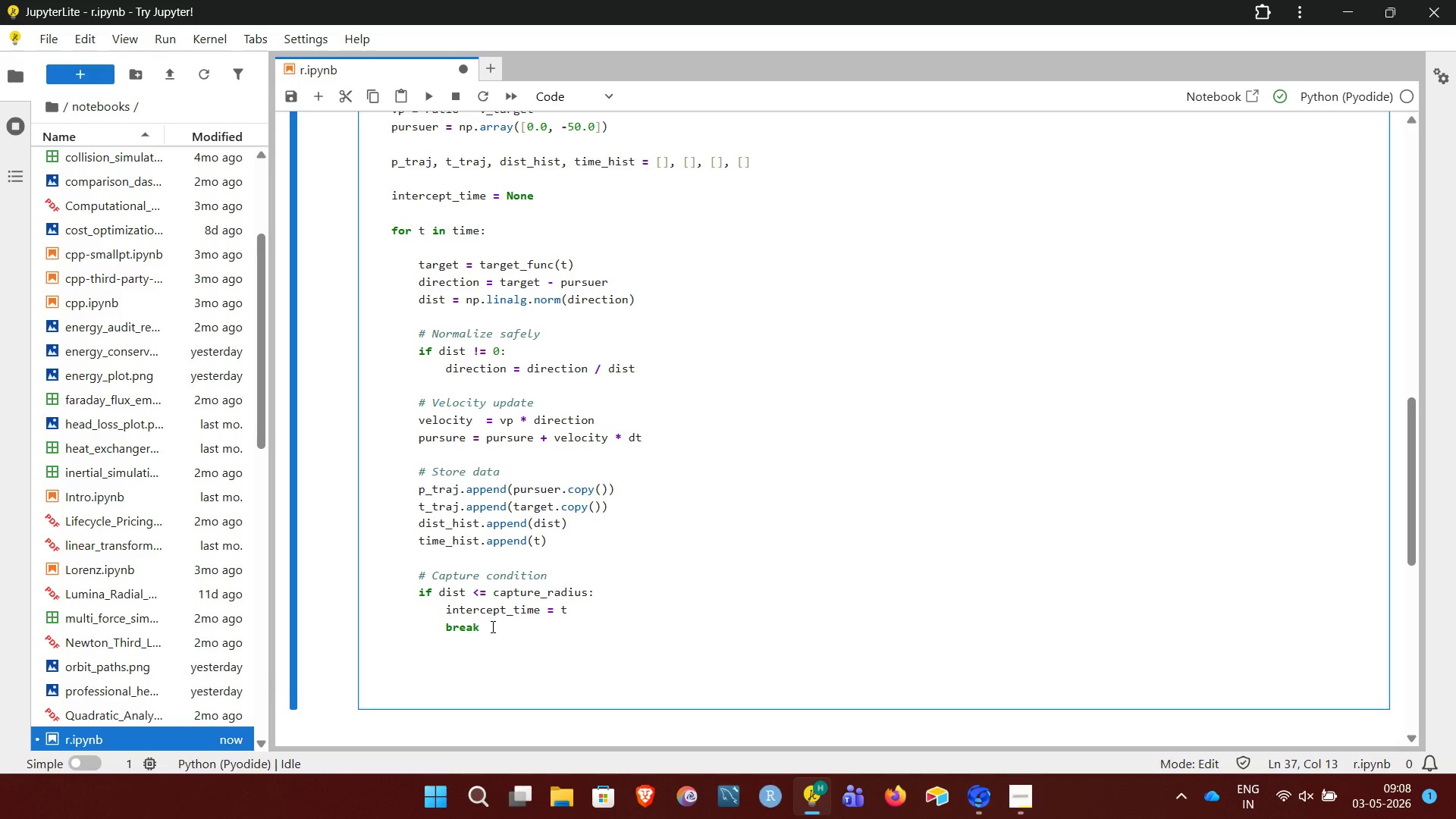 
key(Backspace)
type(return ()
 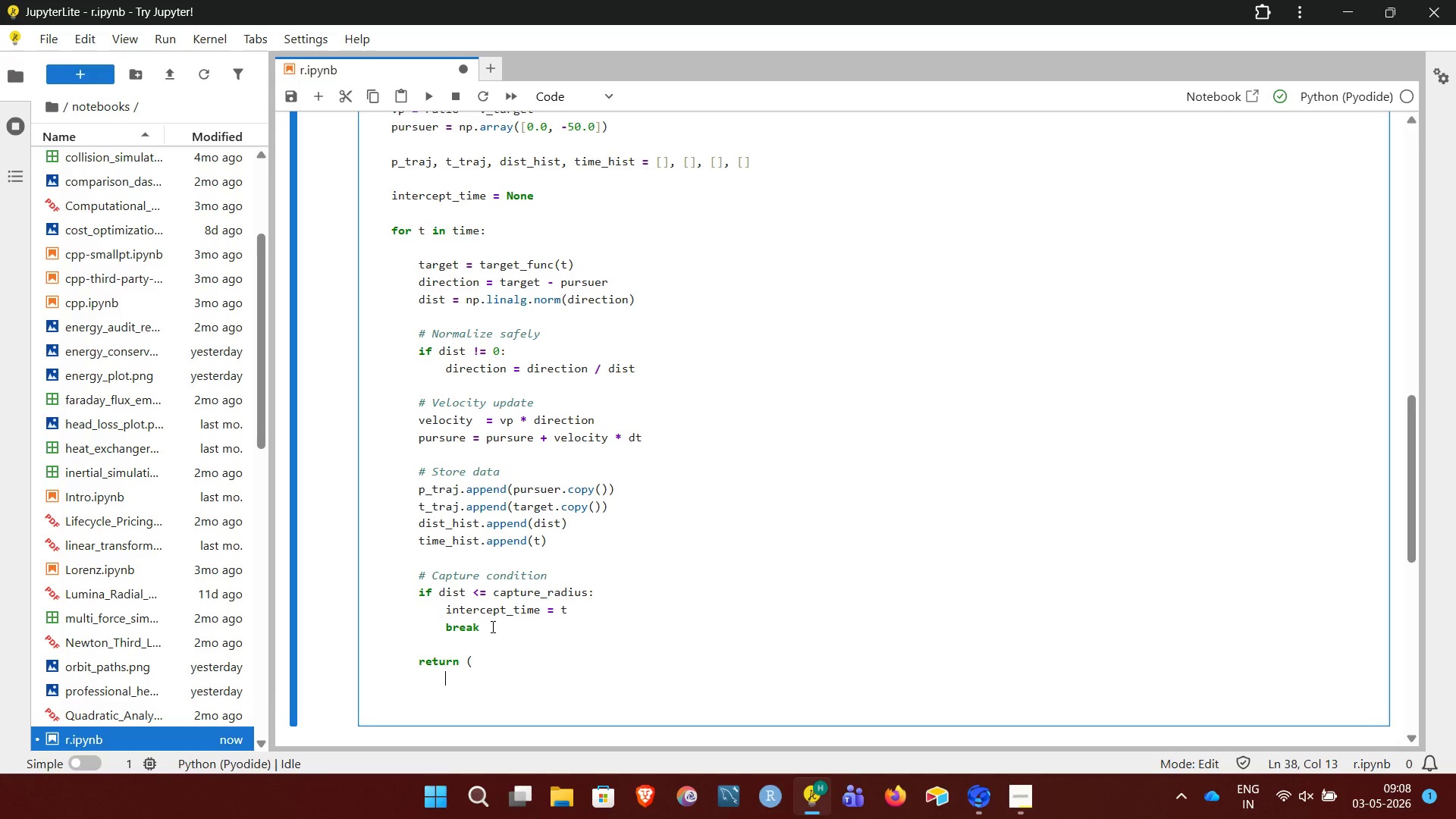 
 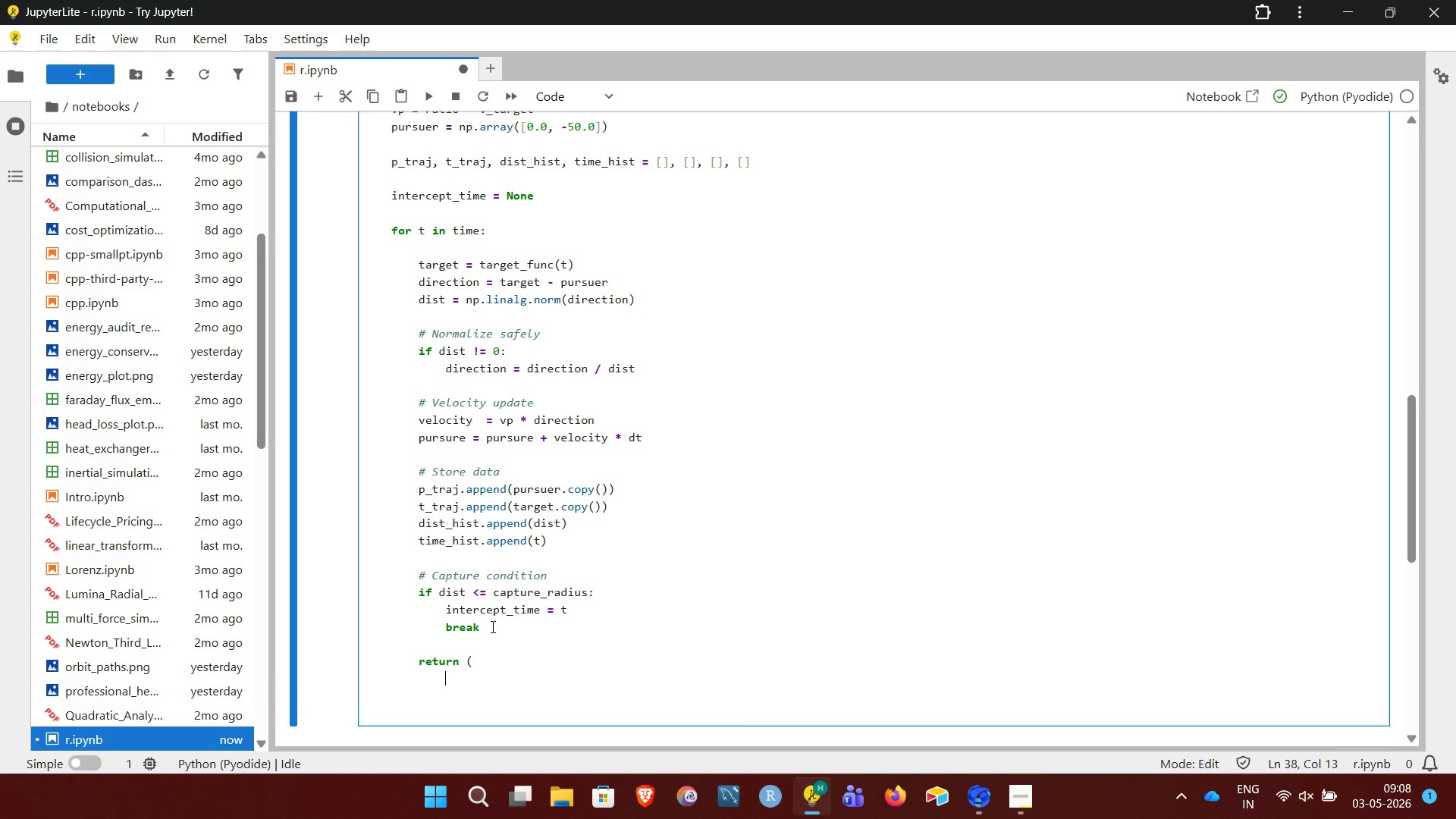 
key(Enter)
 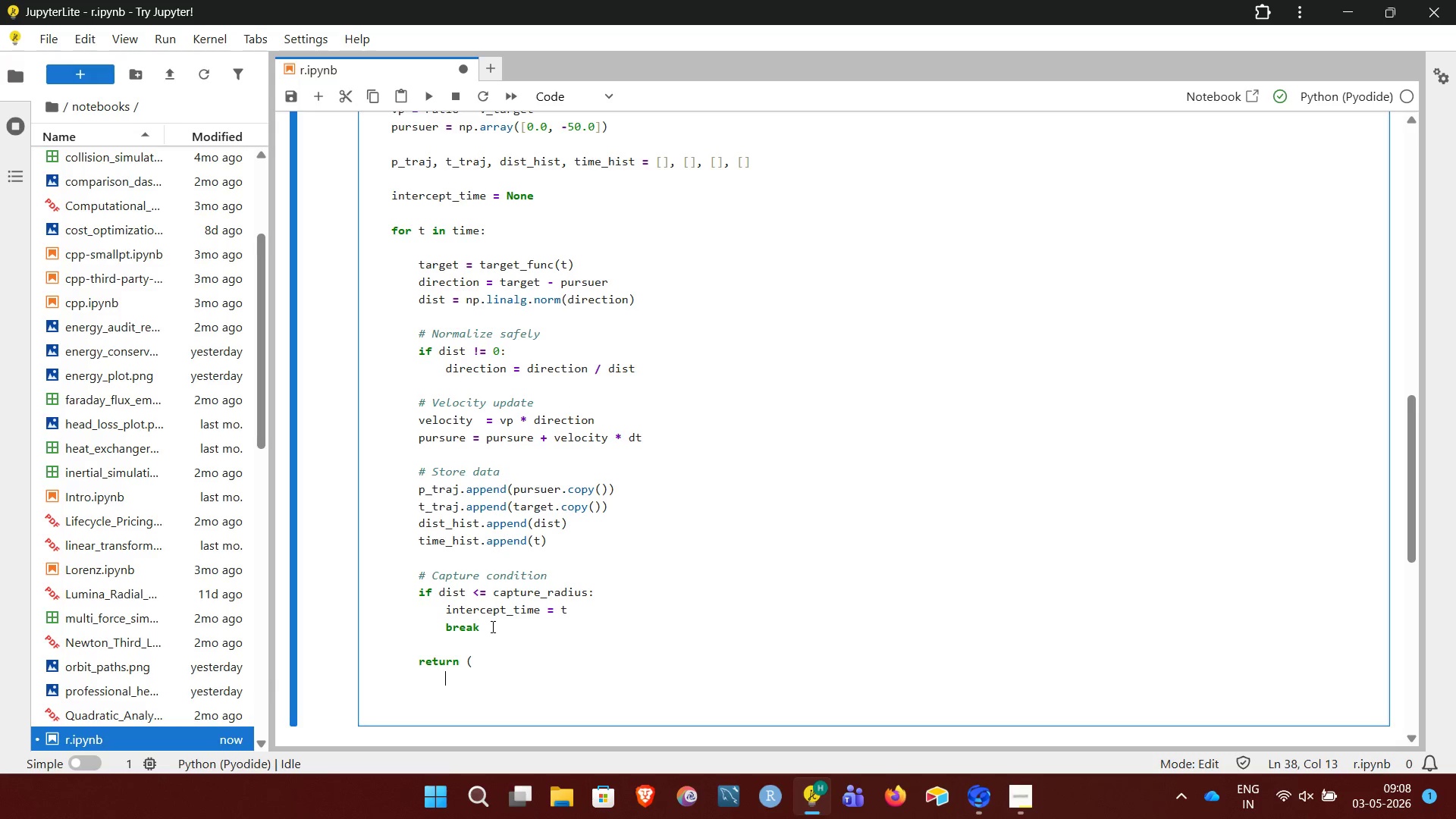 
type(np.array(p_traj),)
 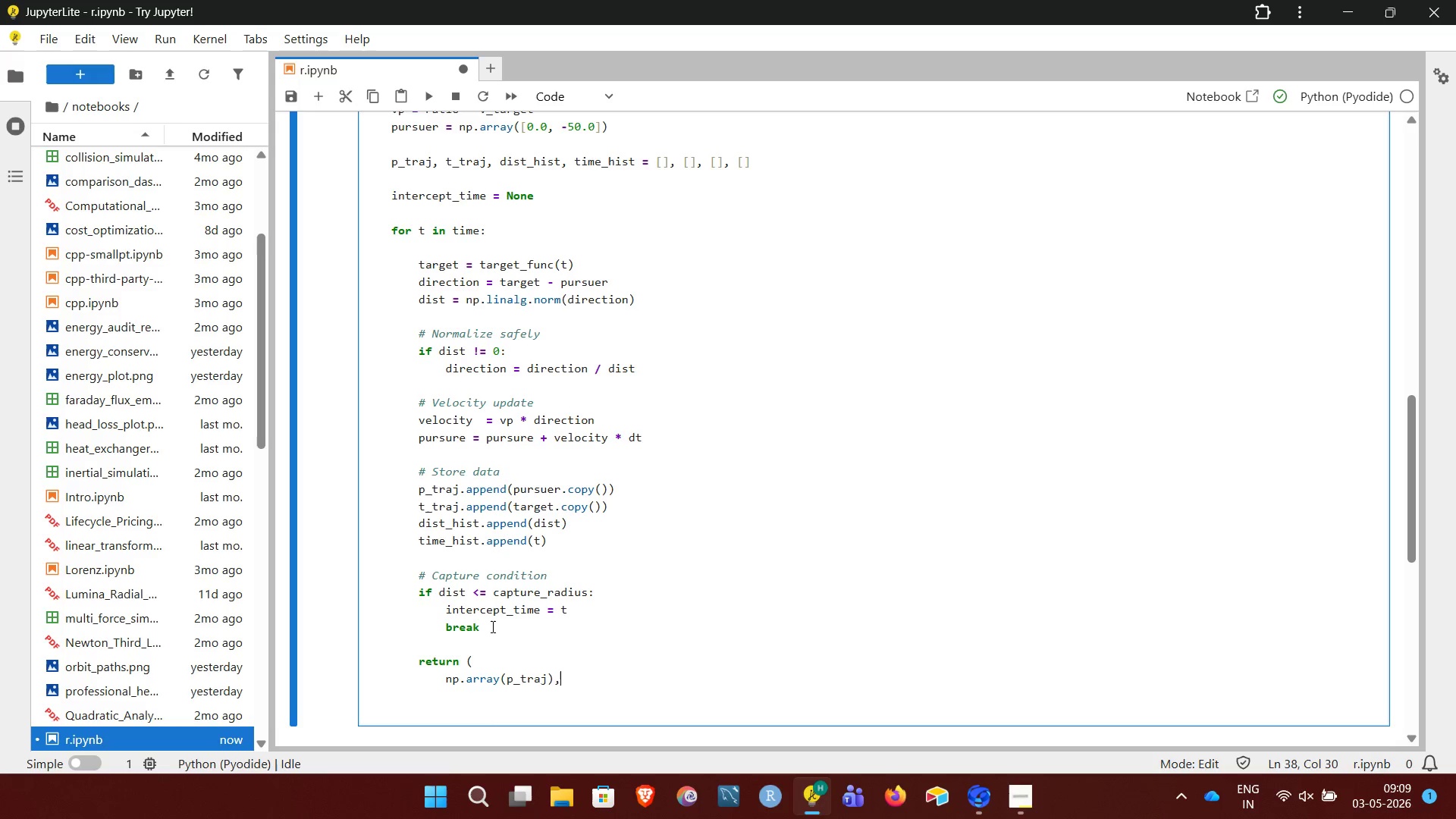 
key(Enter)
 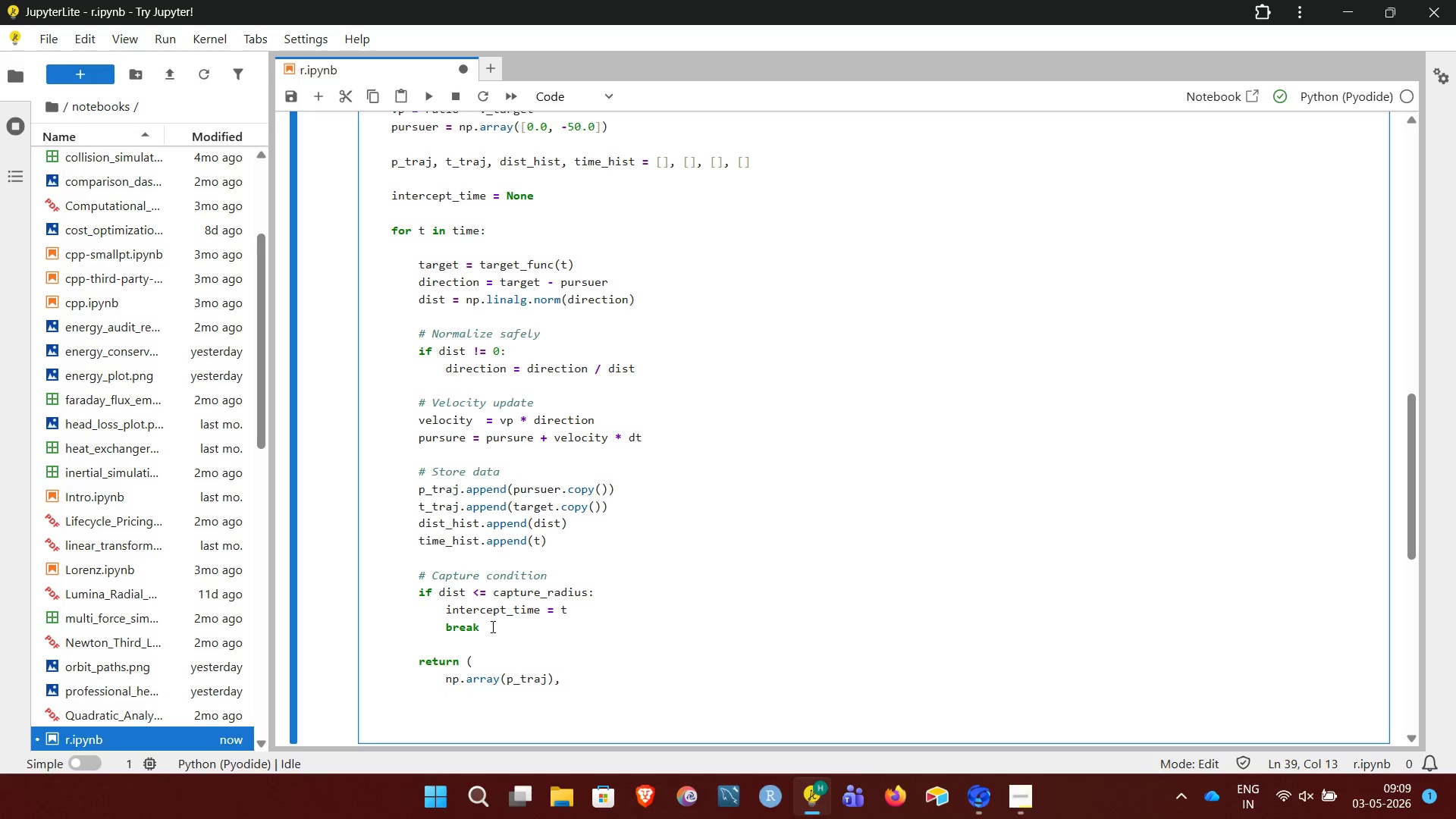 
hold_key(key=ShiftRight, duration=0.45)
 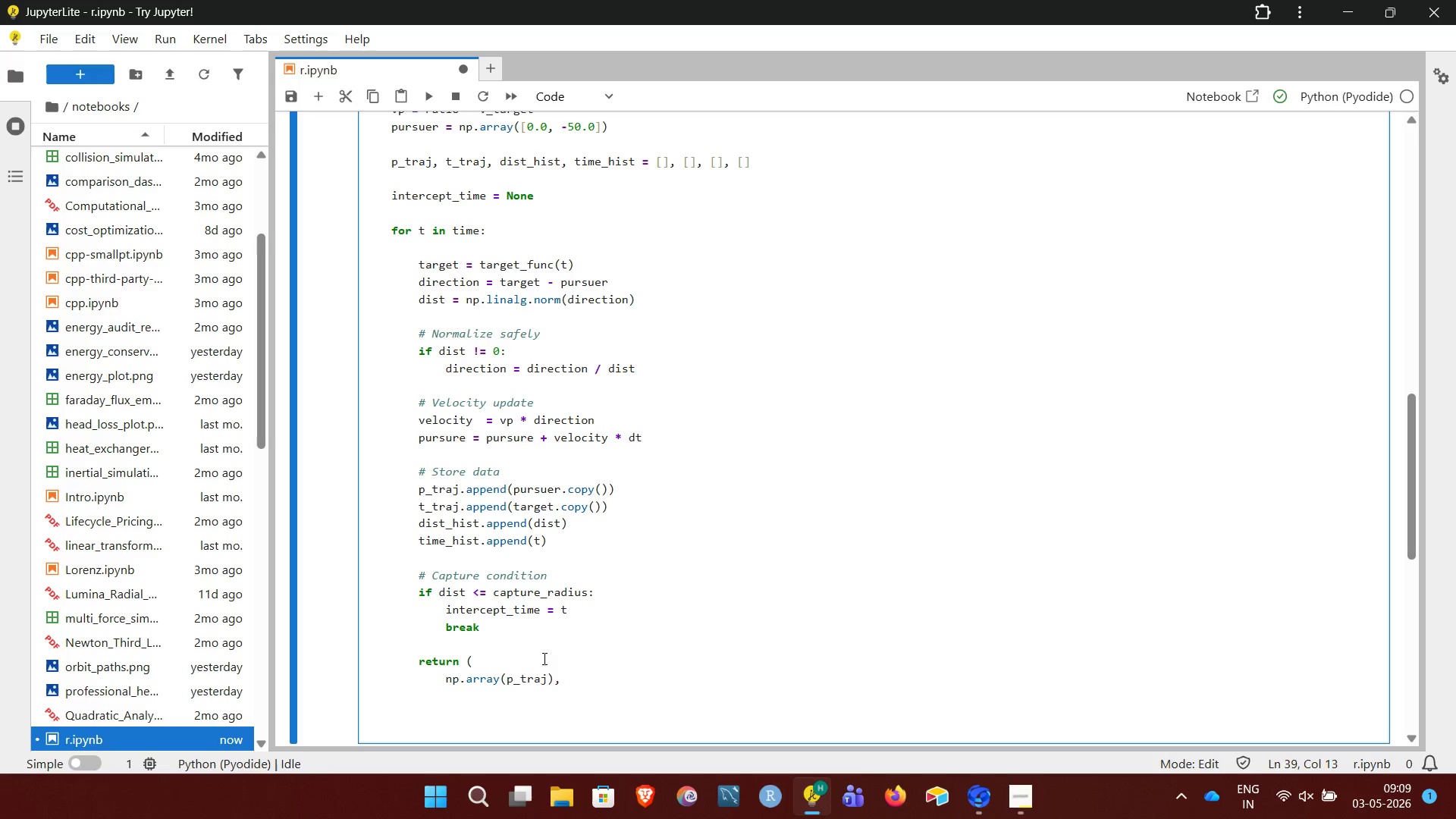 
wait(5.62)
 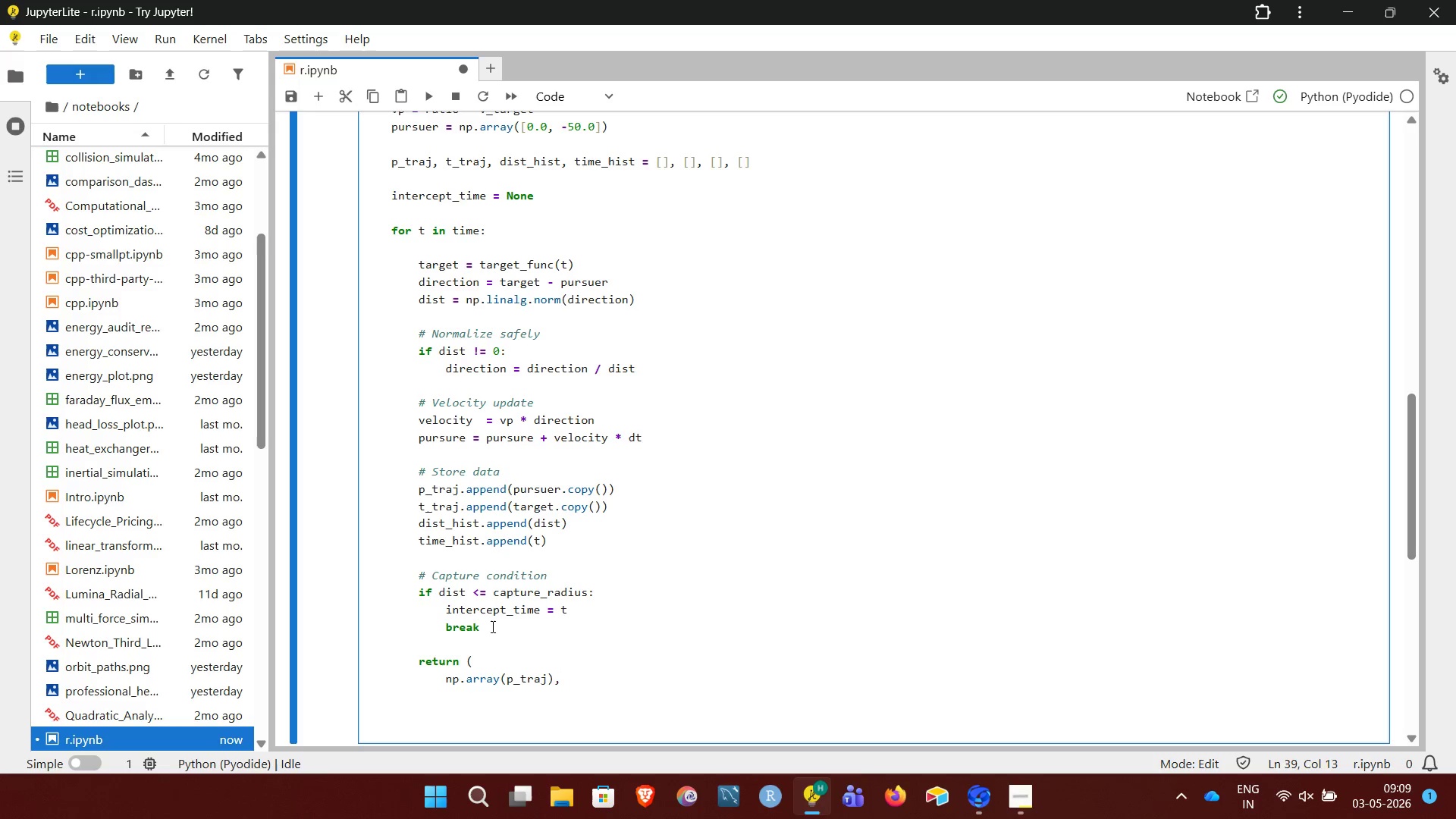 
left_click([485, 660])
 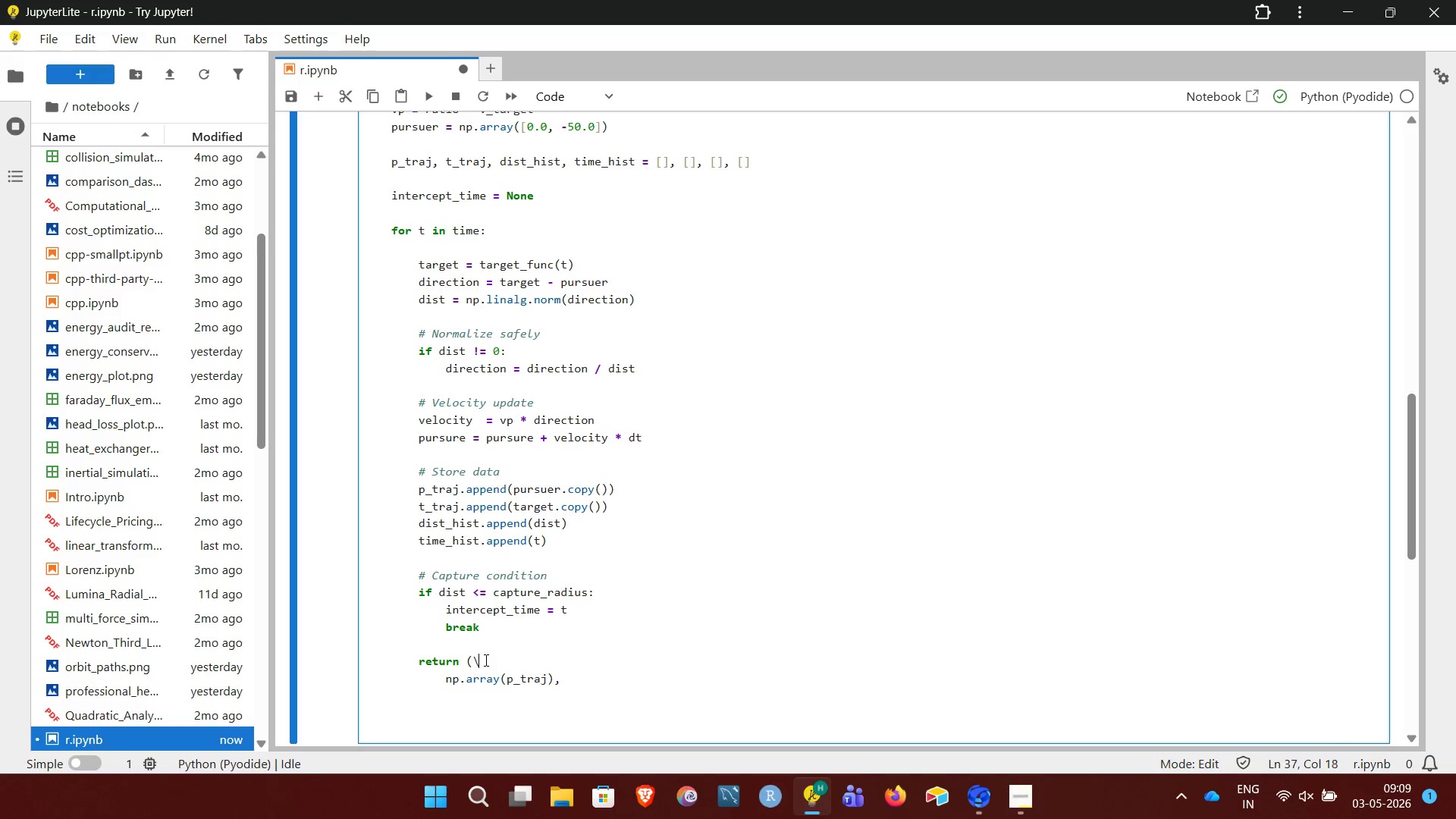 
key(Backslash)
 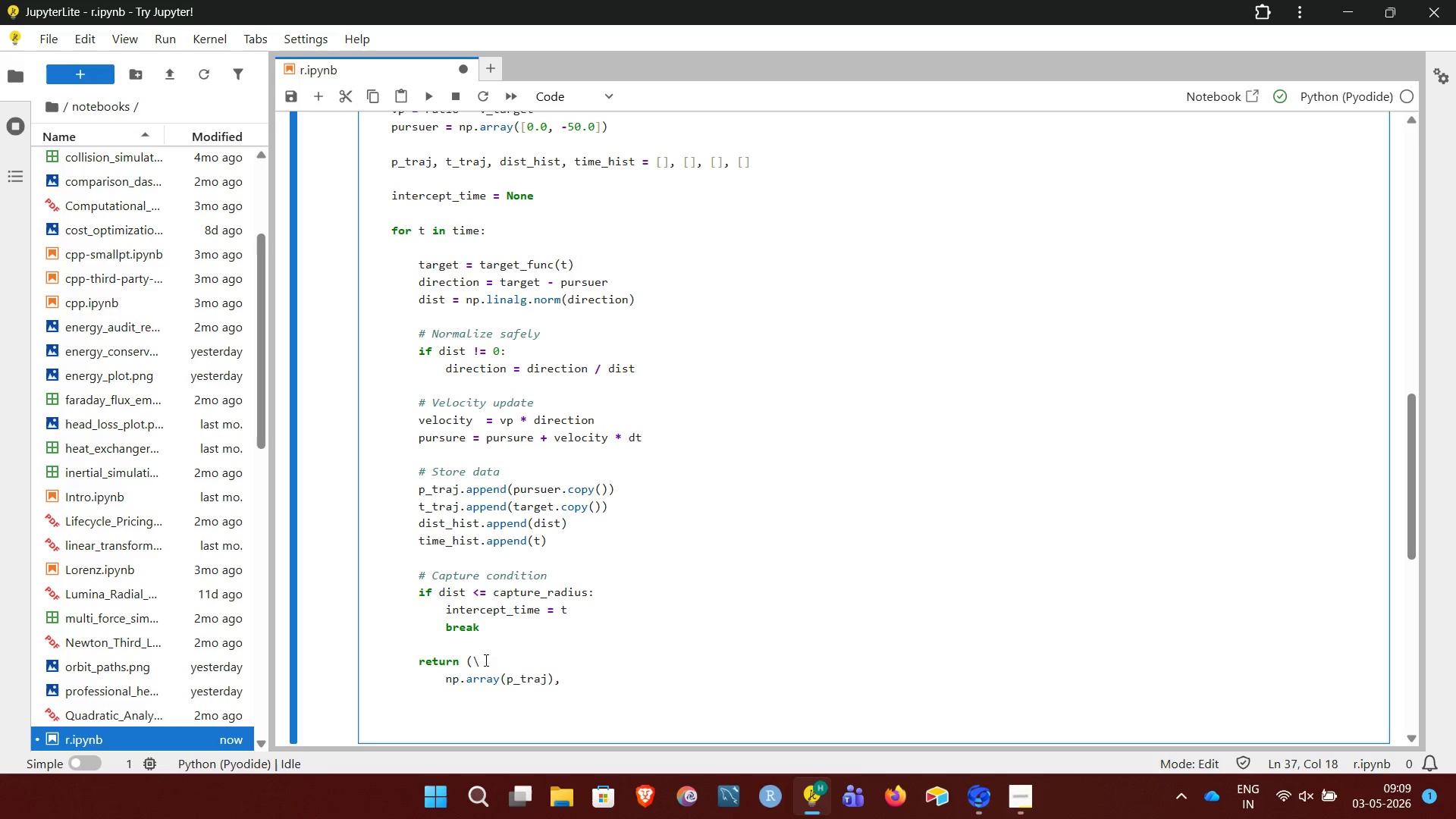 
key(Backspace)
 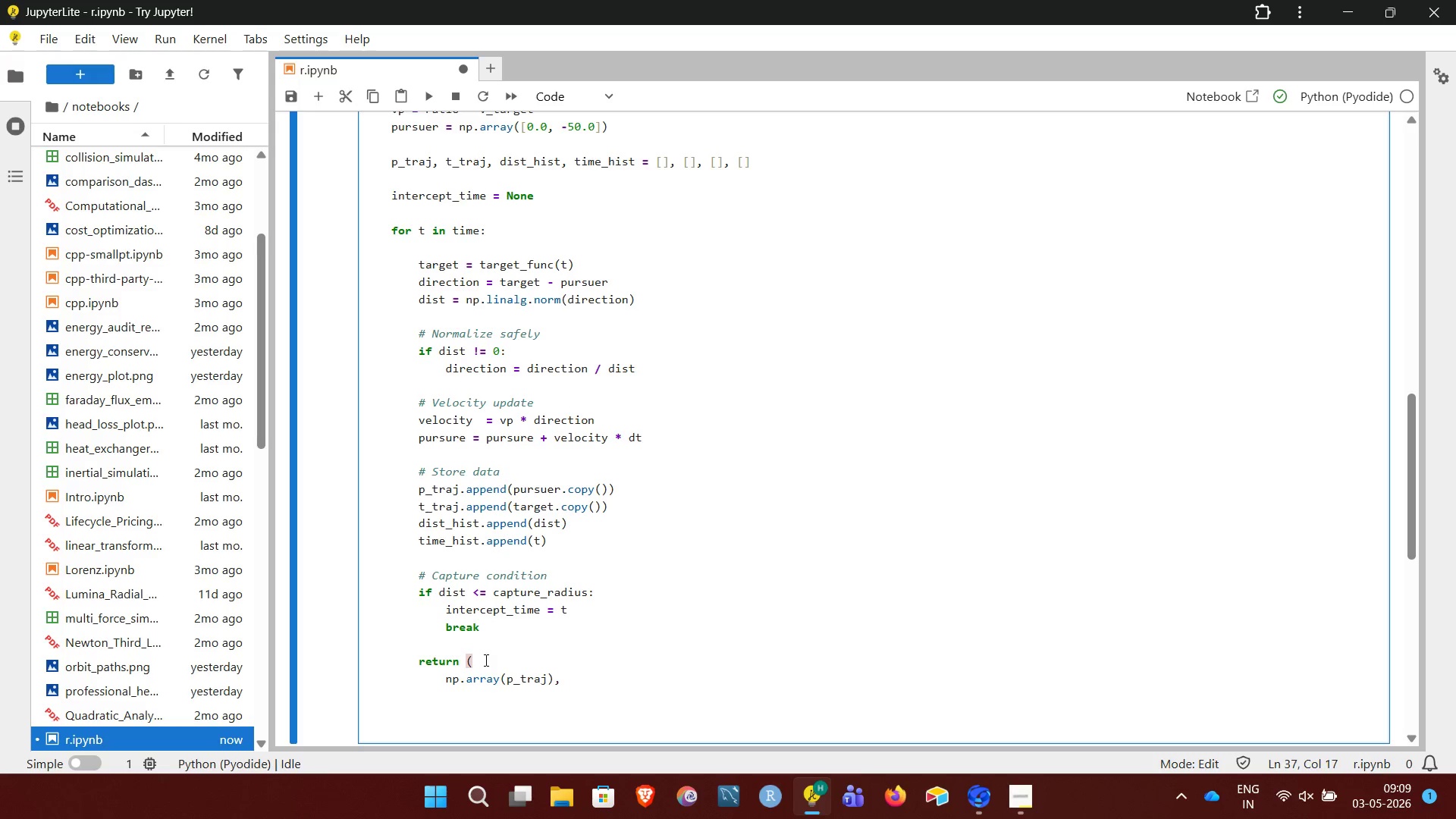 
key(Enter)
 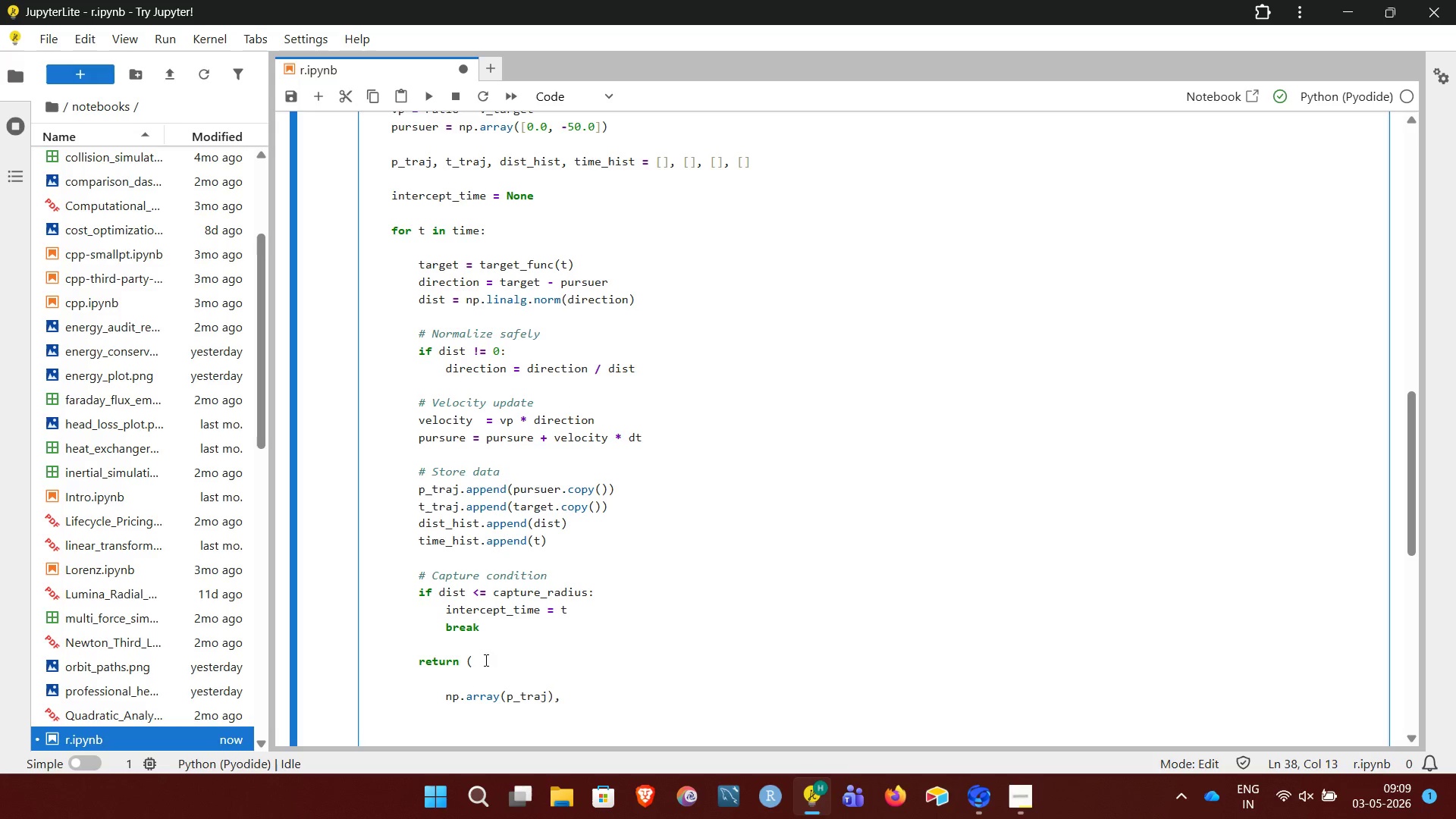 
key(Backslash)
 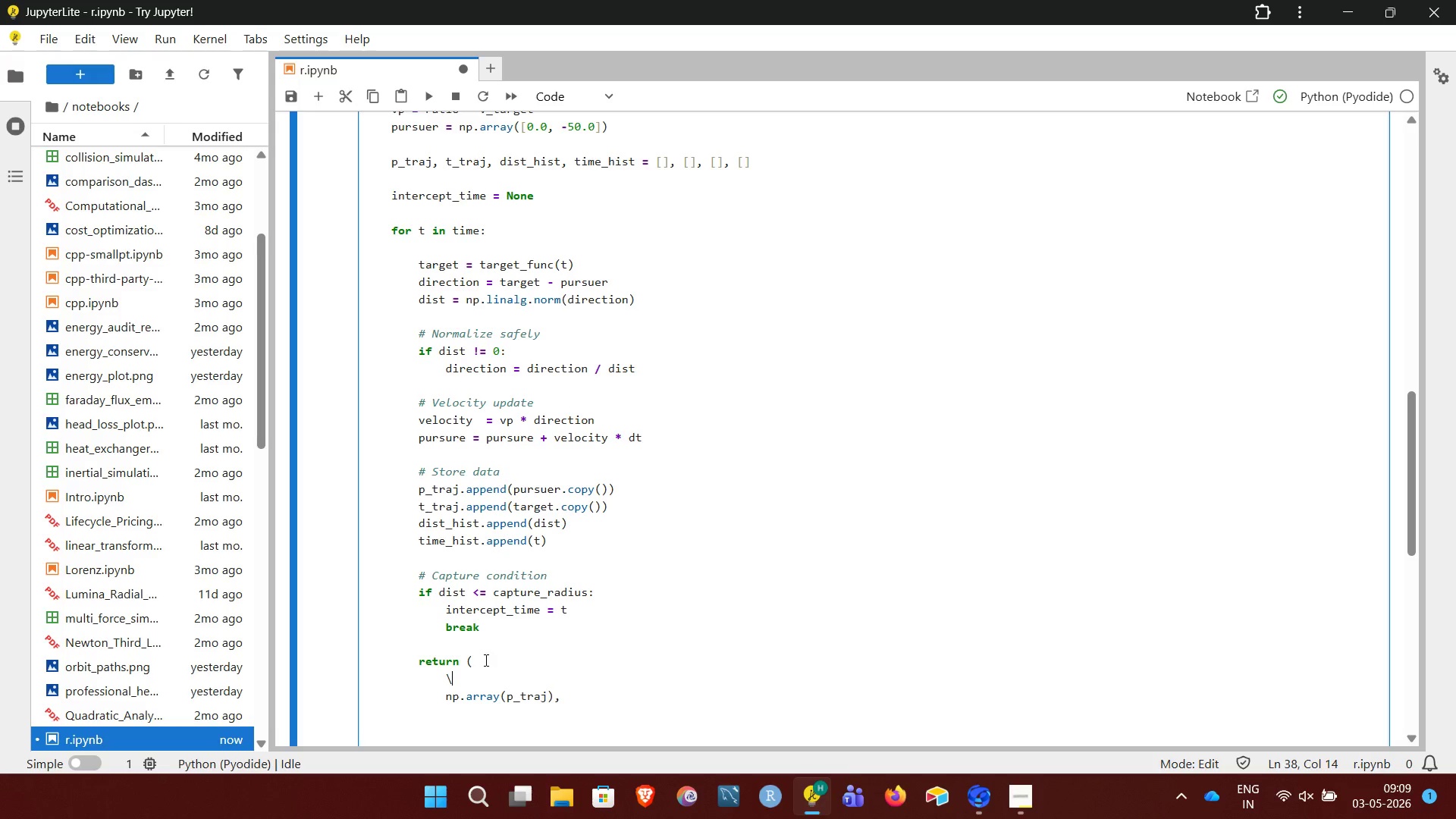 
key(Backslash)
 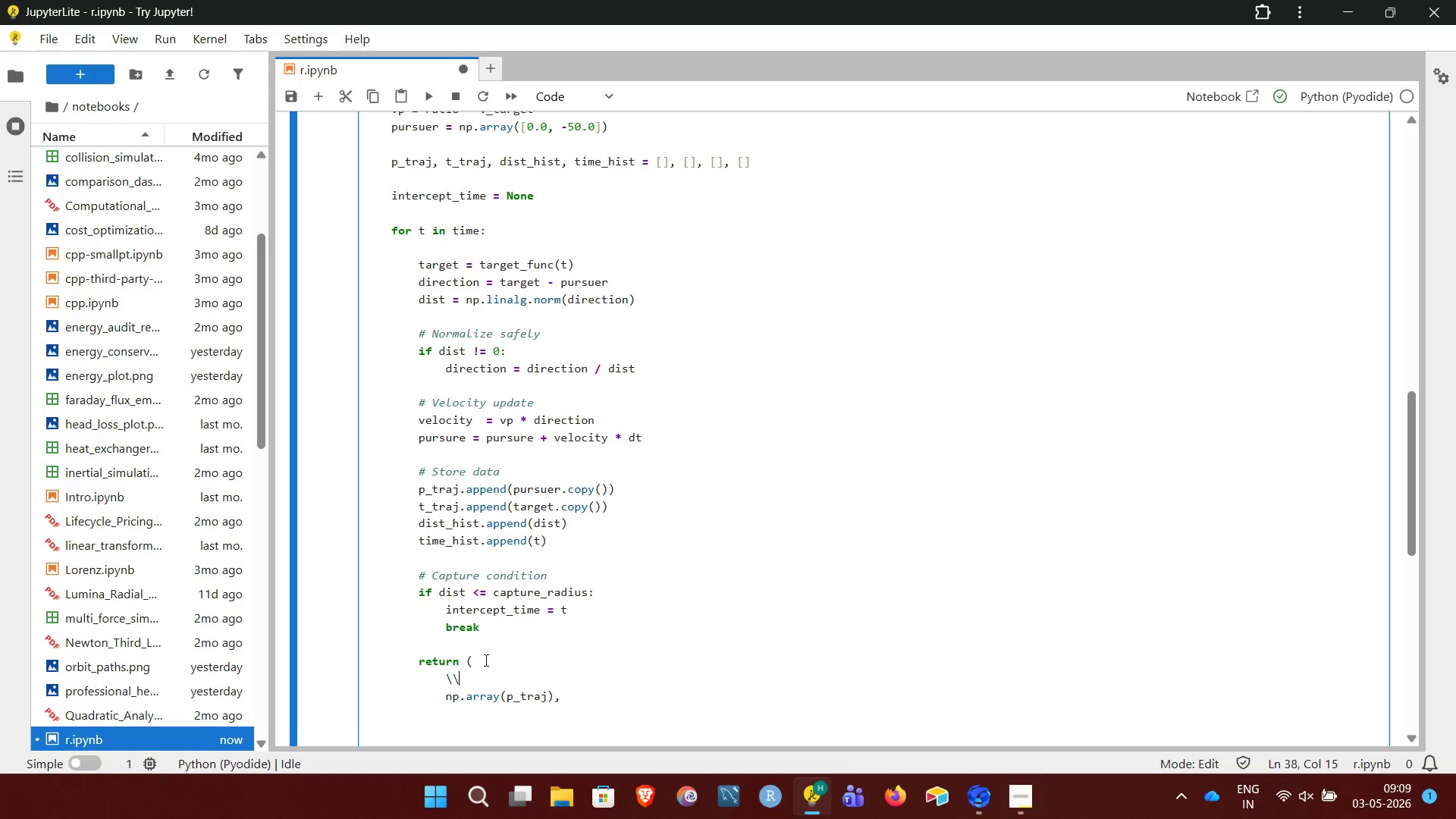 
key(Backspace)
 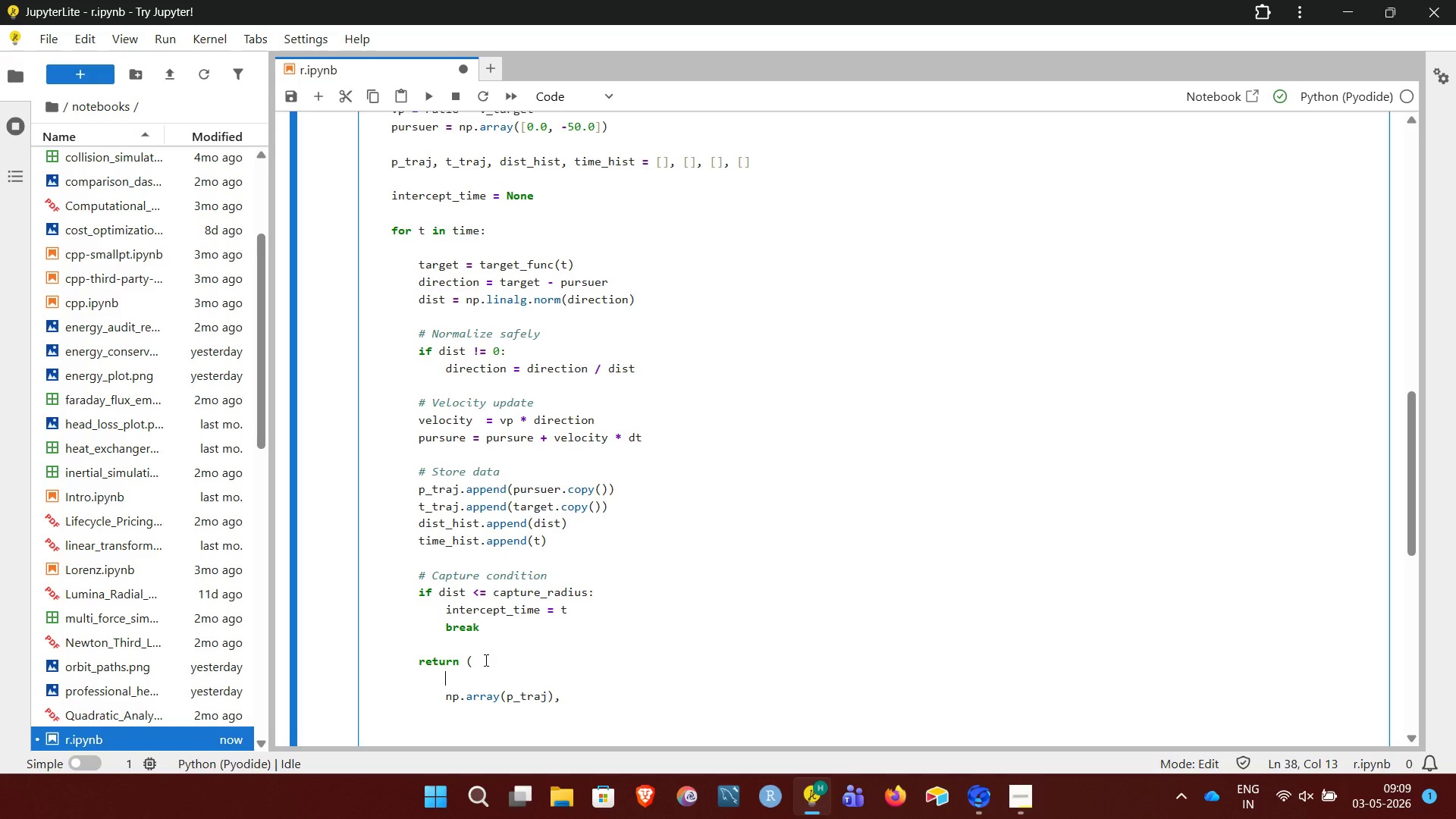 
key(Backspace)
 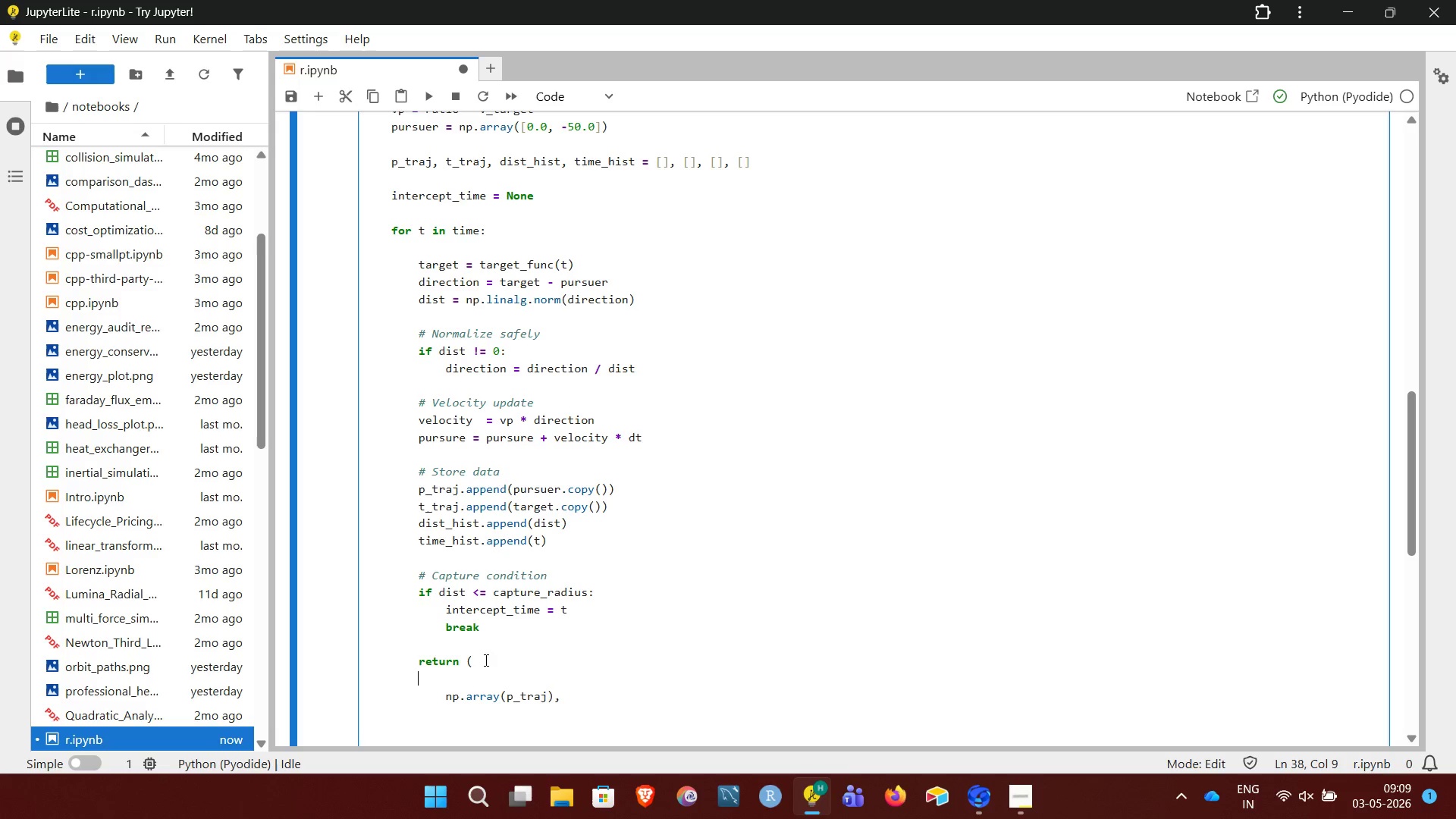 
key(Backspace)
 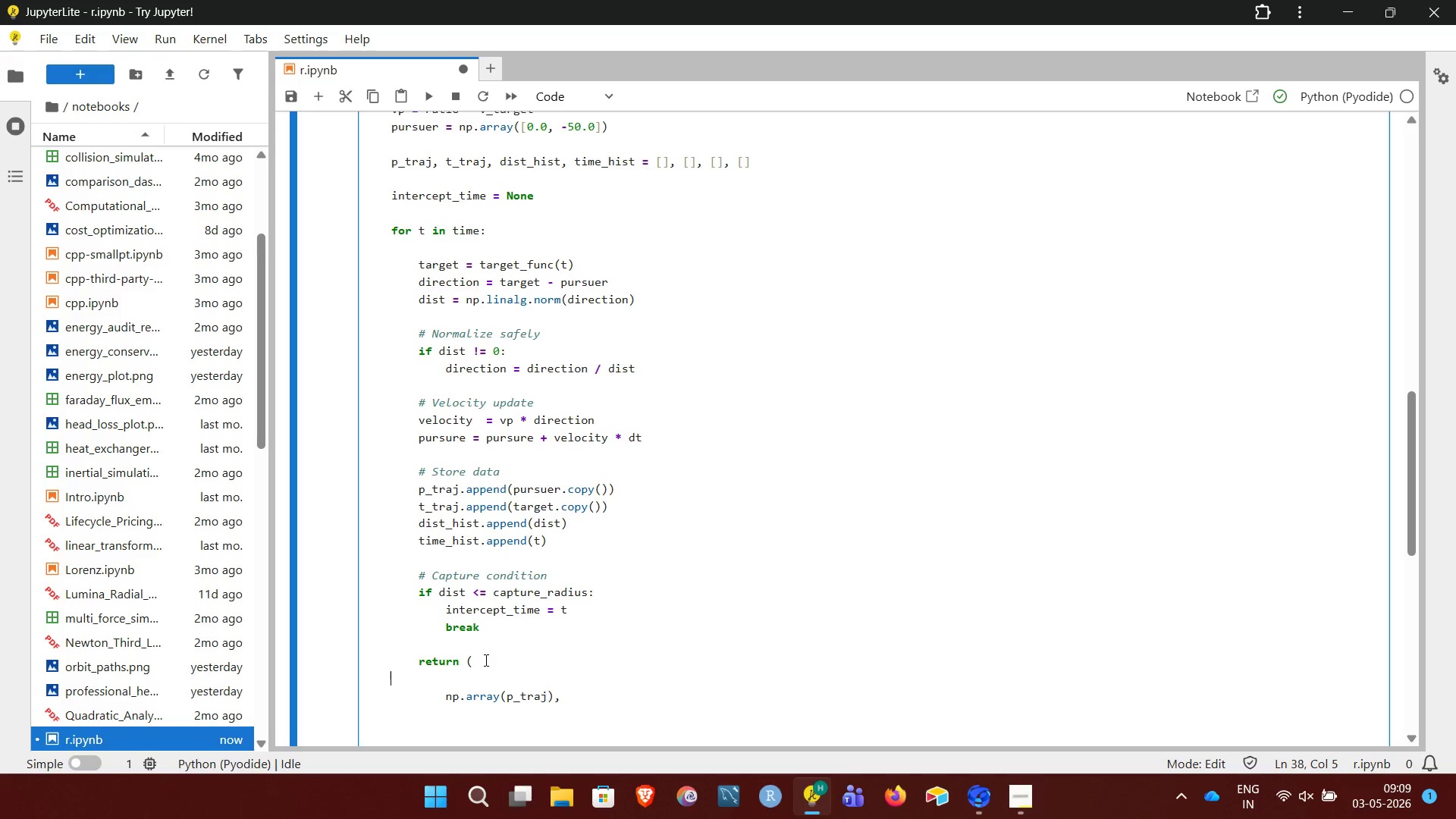 
key(Backspace)
 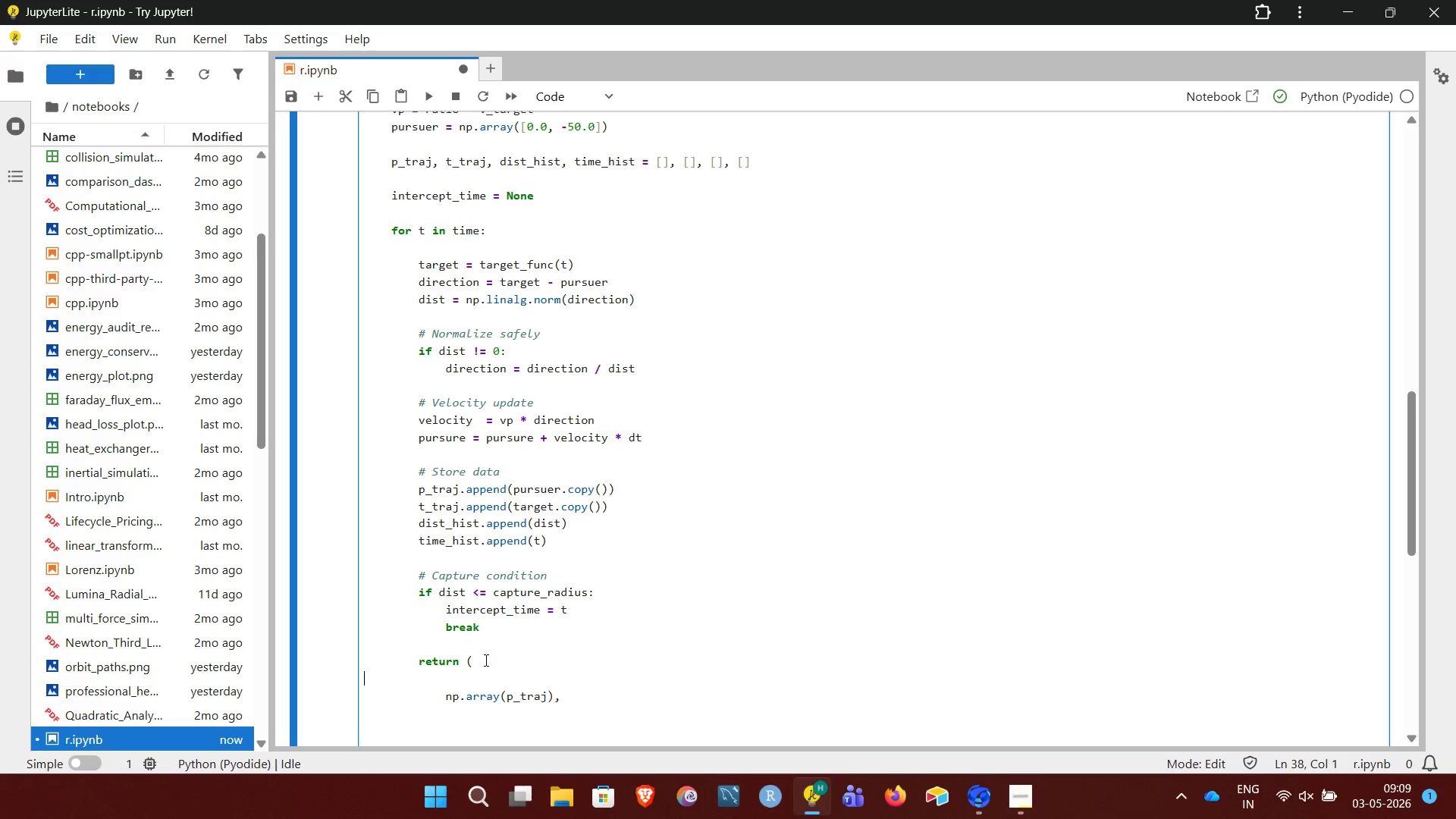 
key(Backspace)
 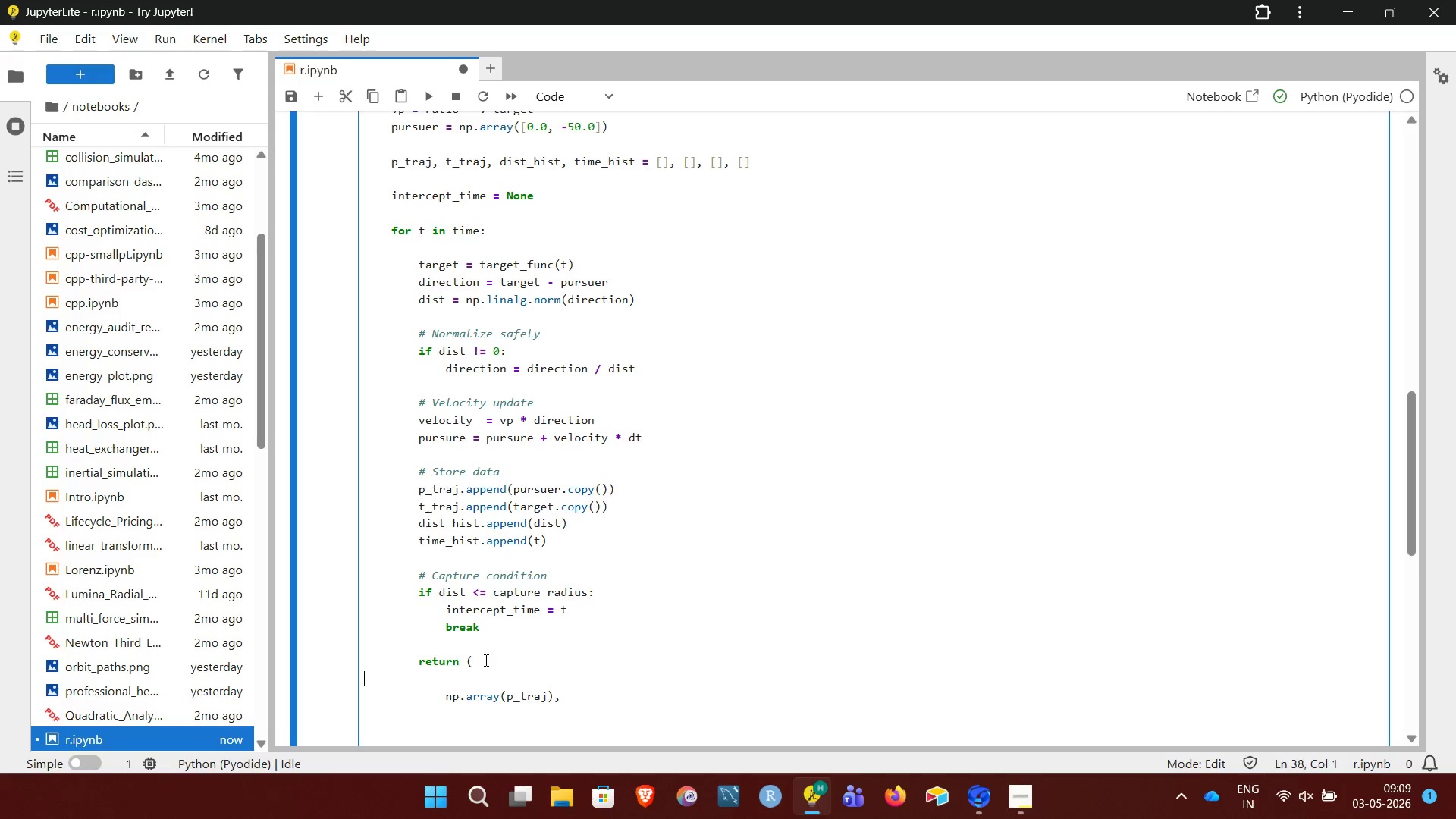 
key(Backspace)
 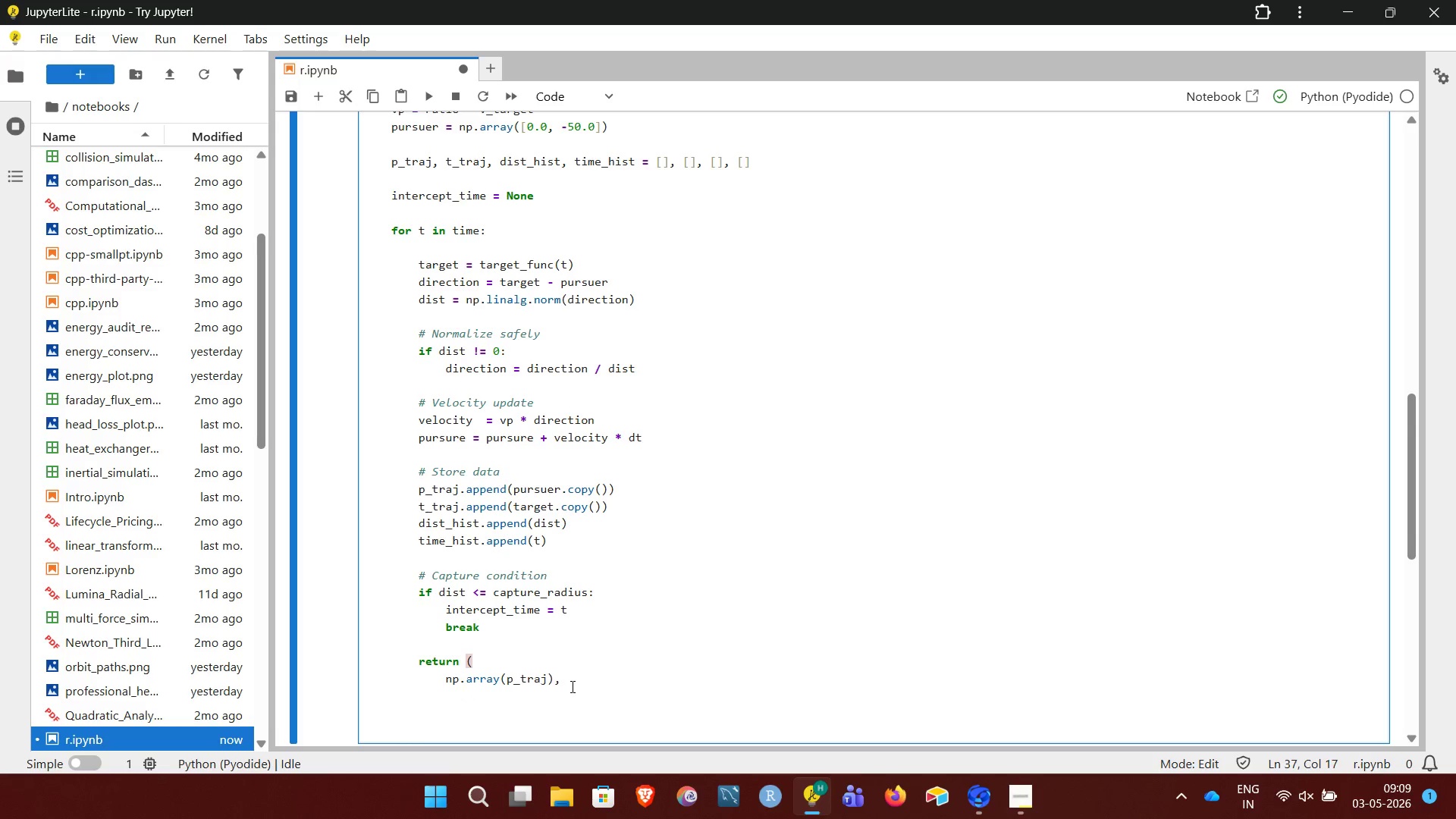 
left_click([573, 685])
 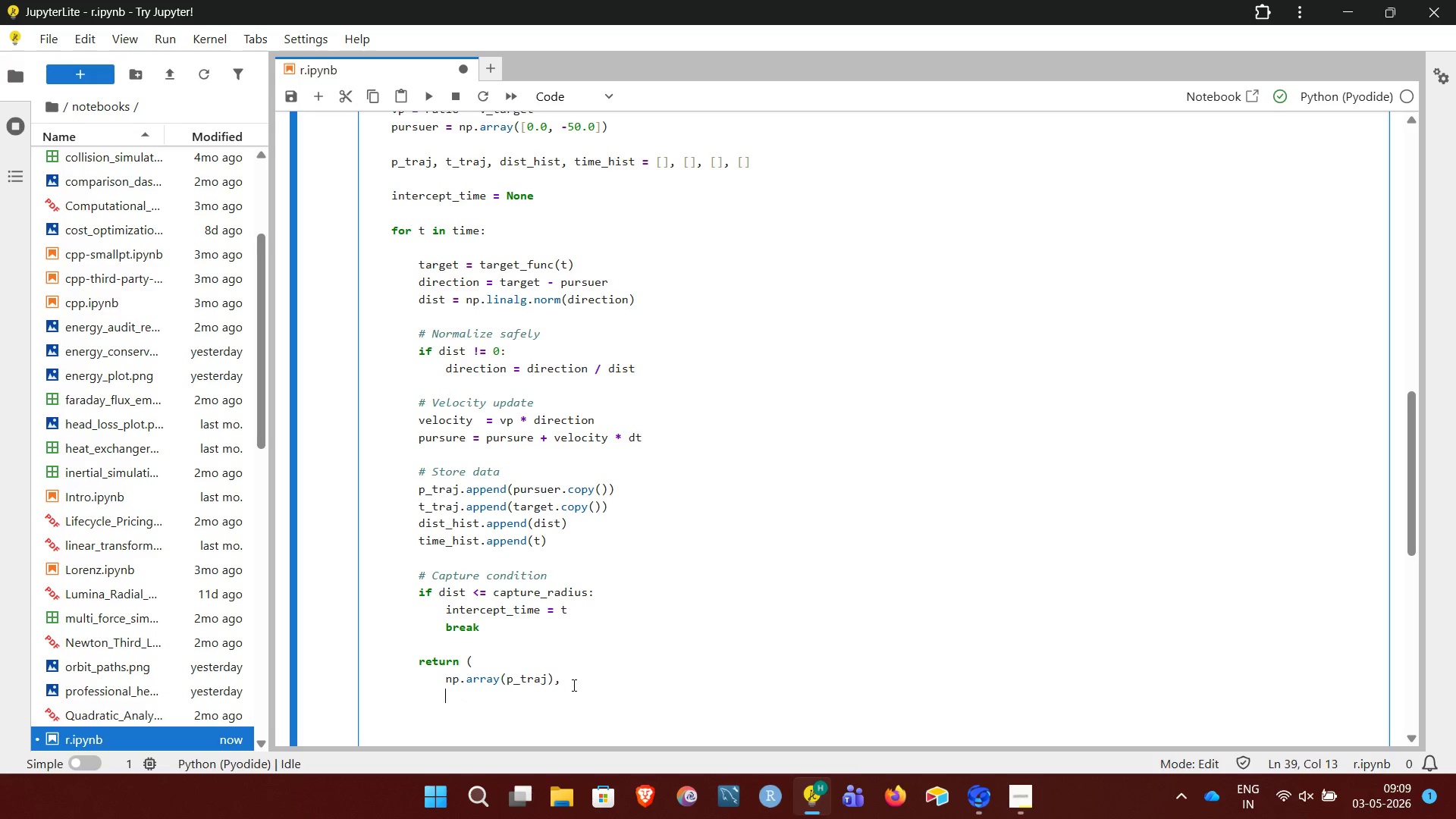 
key(Enter)
 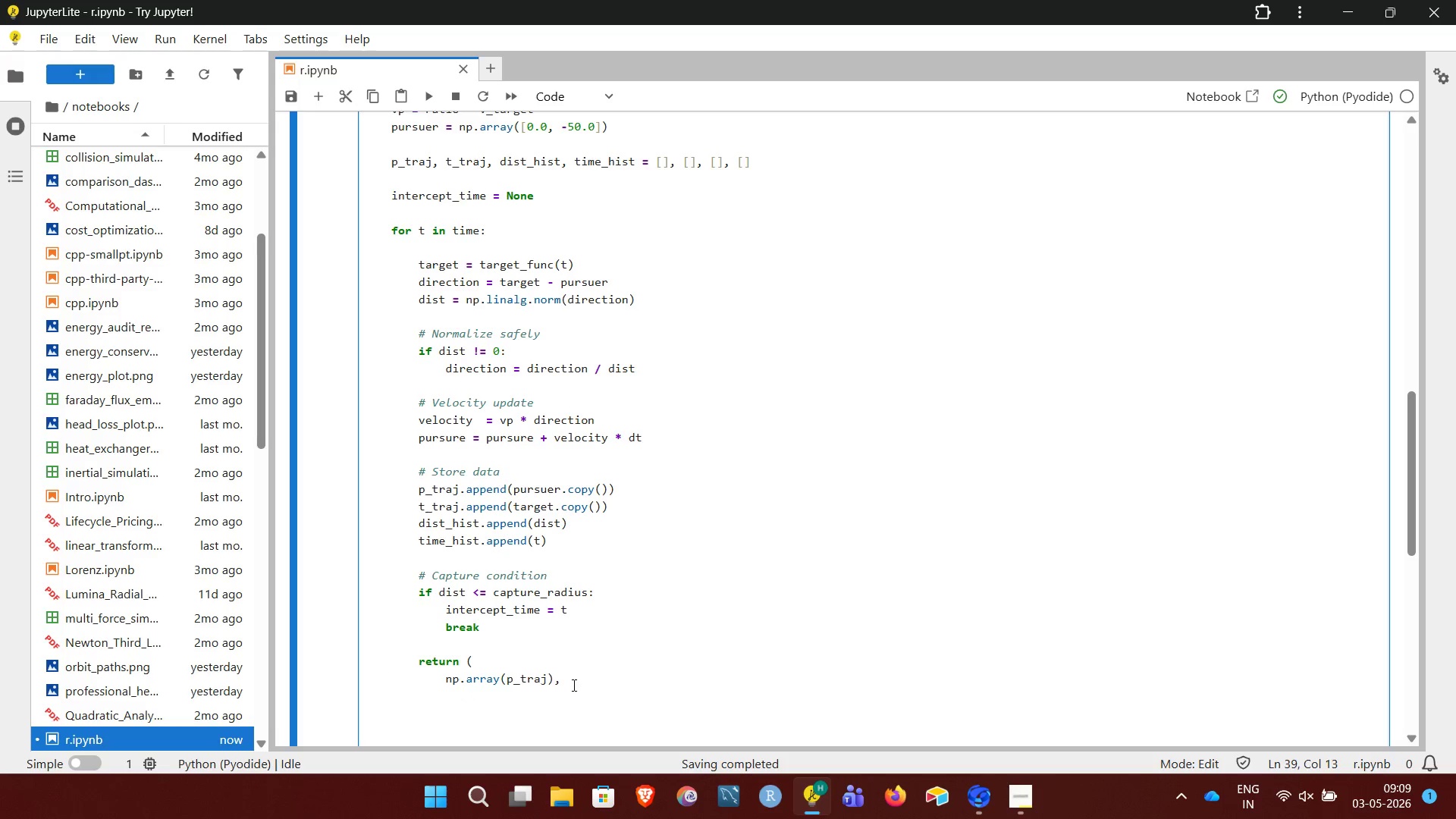 
wait(5.48)
 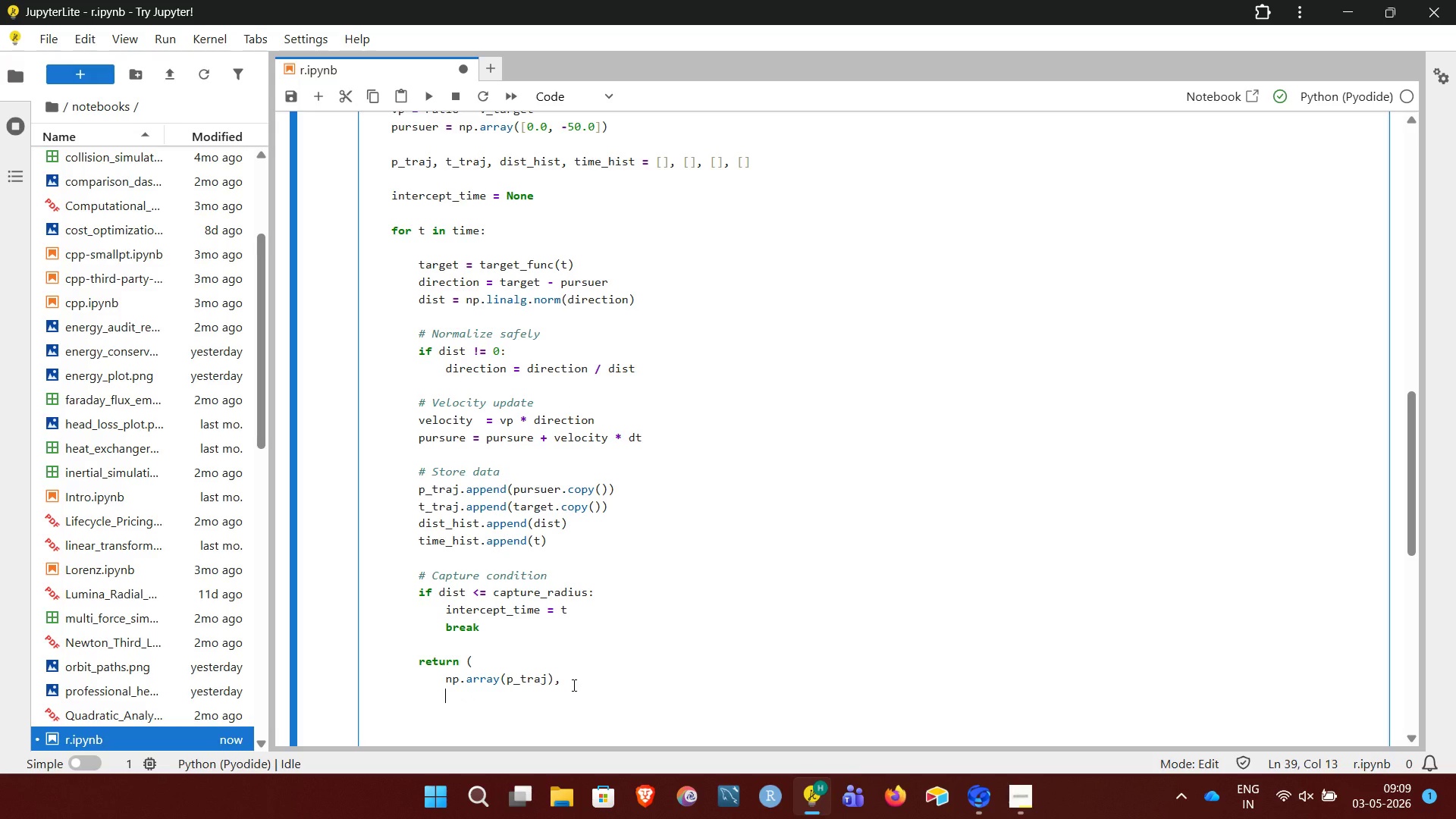 
type(np.array(y)
key(Backspace)
type(t_traj),)
key(NumpadEnter)
type(np.array(dist_hist),)
key(NumpadEnter)
 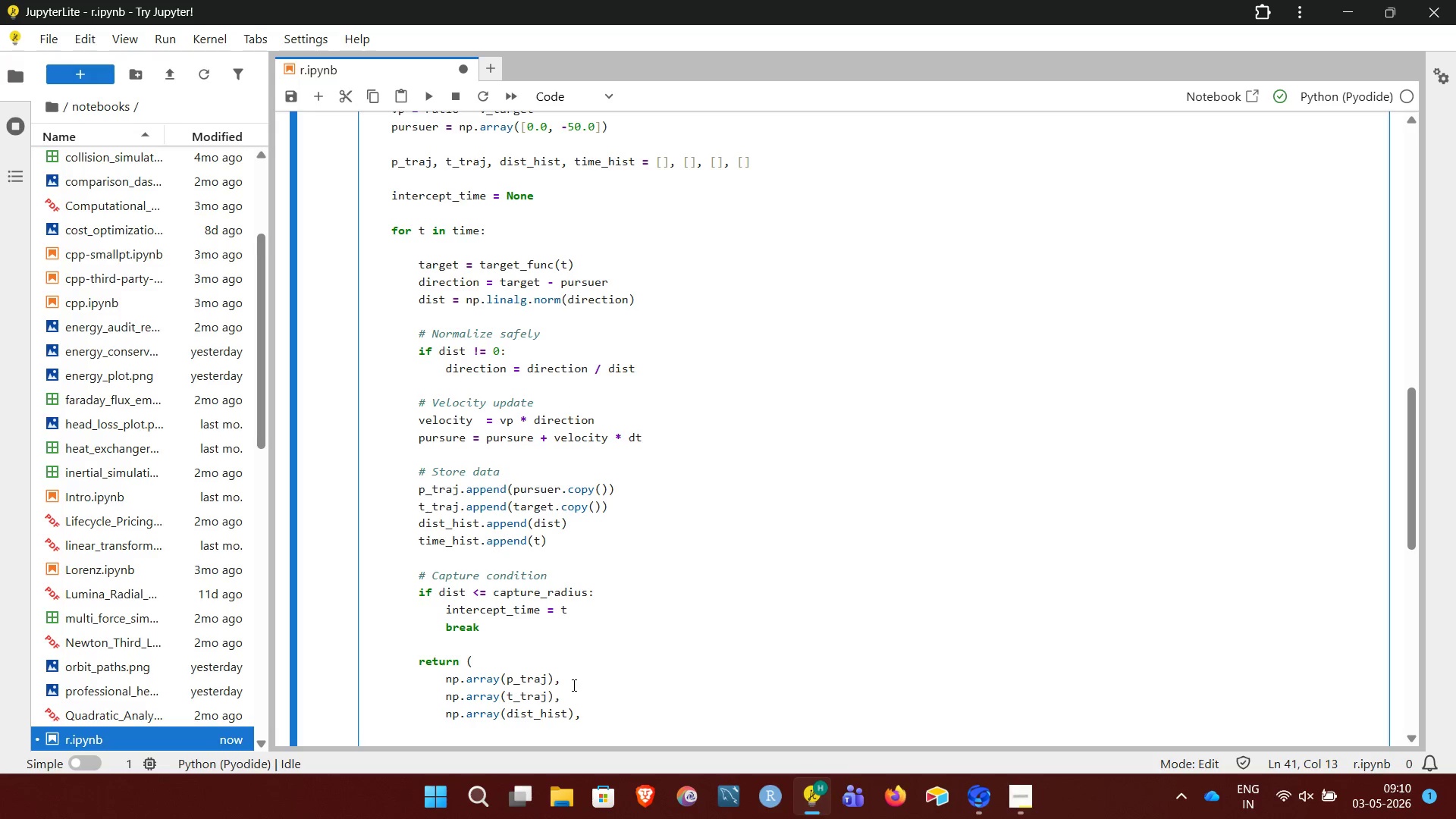 
type(np.array())
key(Backspace)
type((time_f)
key(Backspace)
type(hist),[PageDown])
 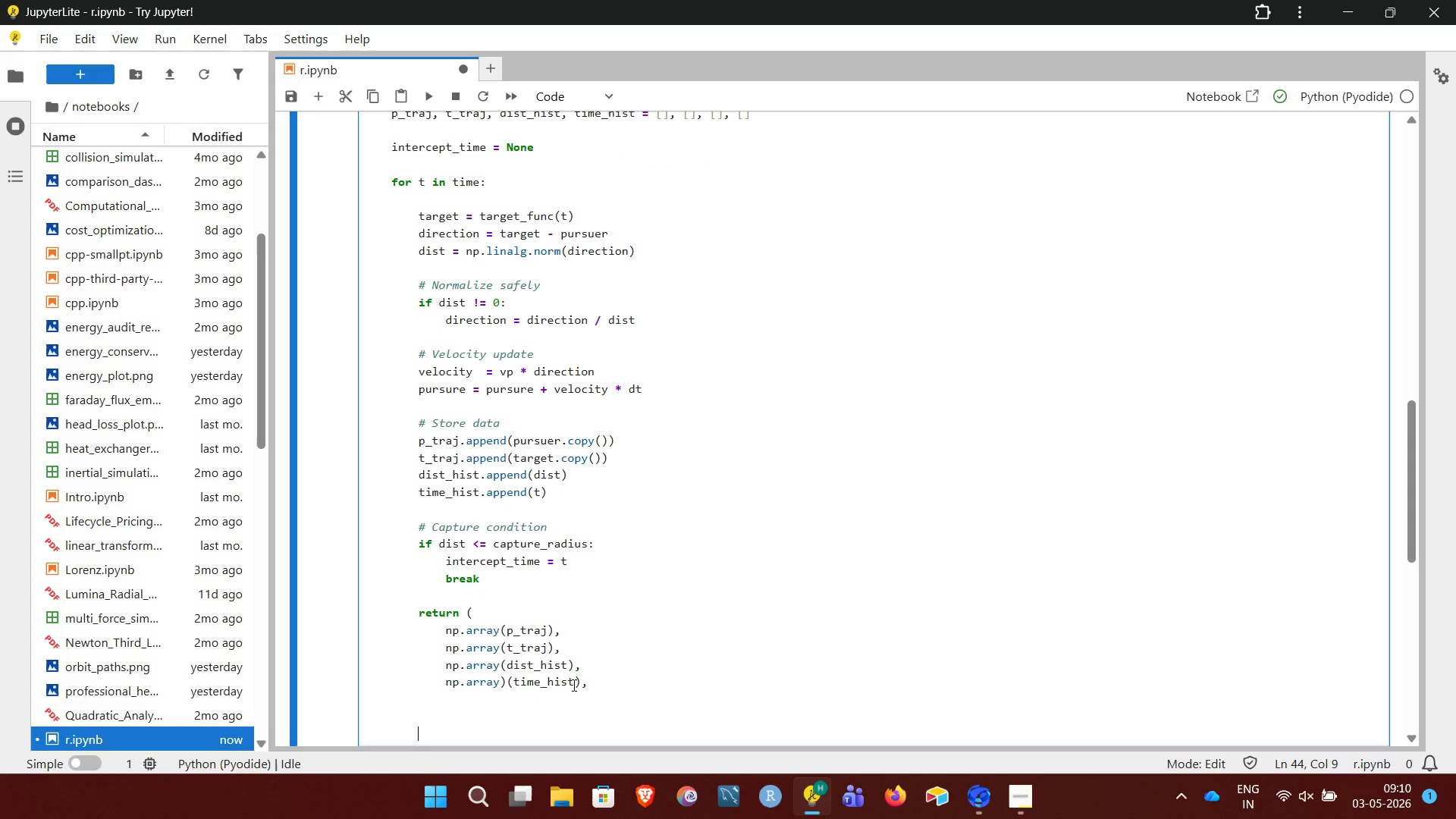 
key(ArrowUp)
 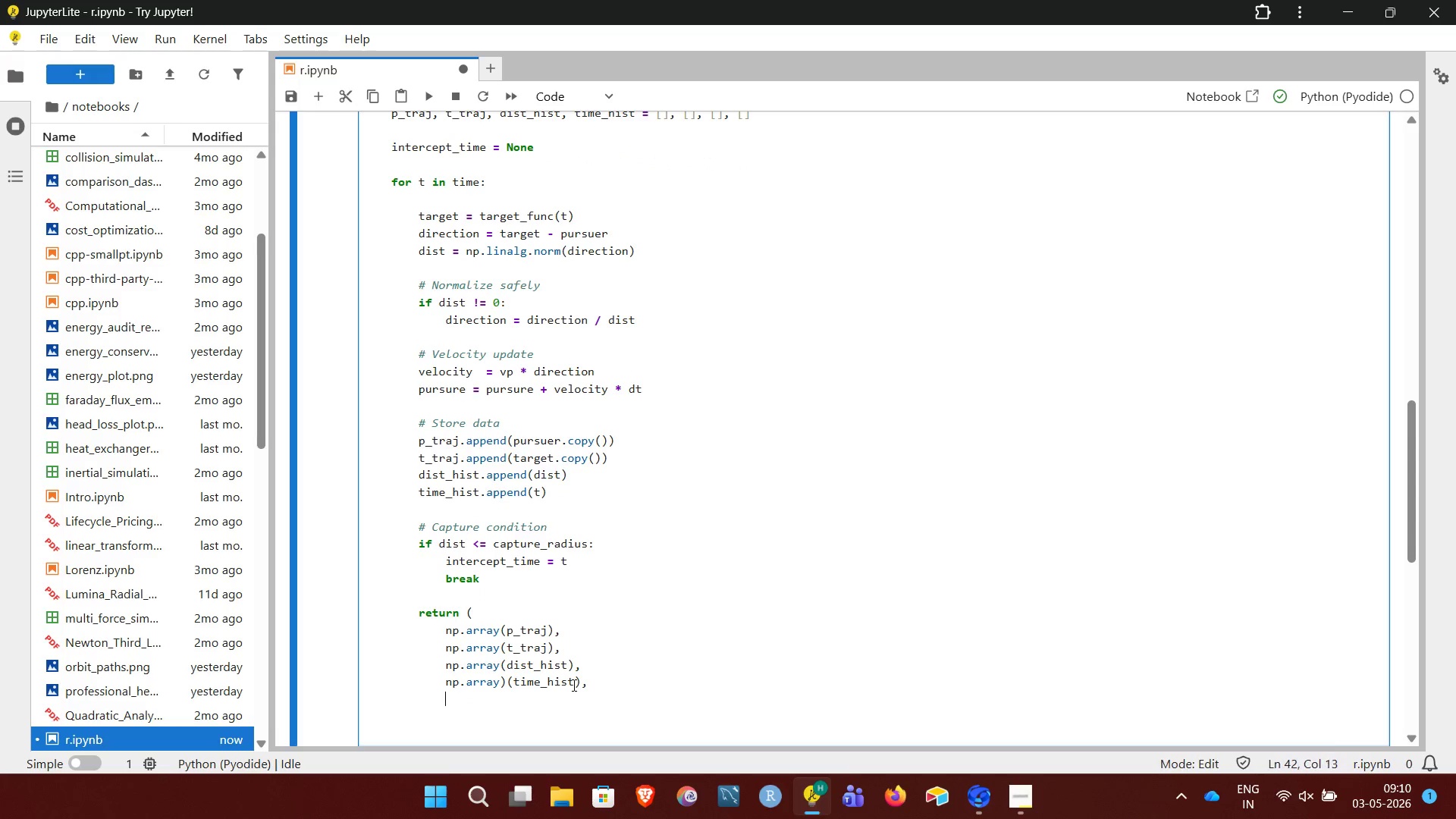 
key(ArrowUp)
 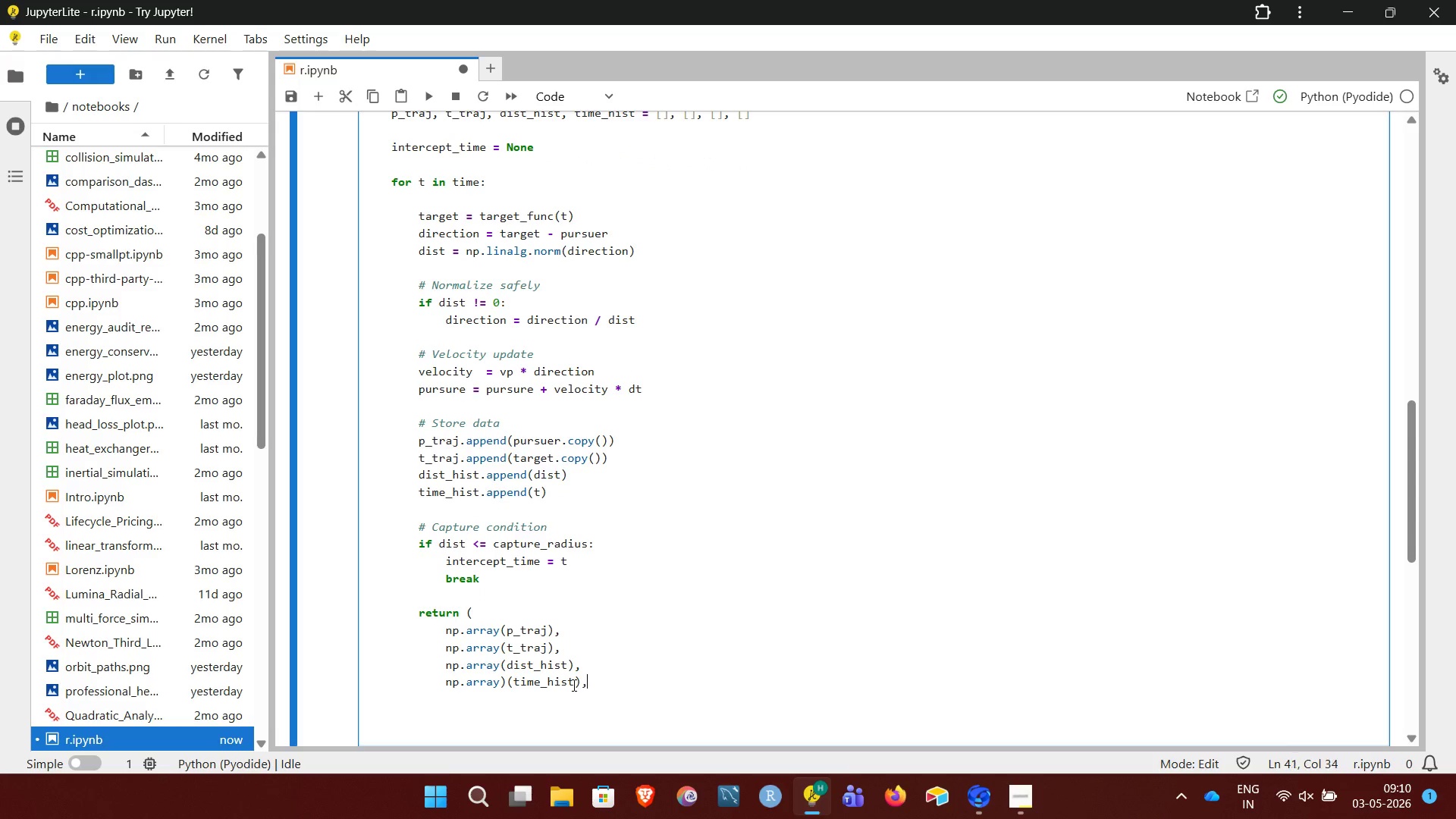 
key(ArrowUp)
 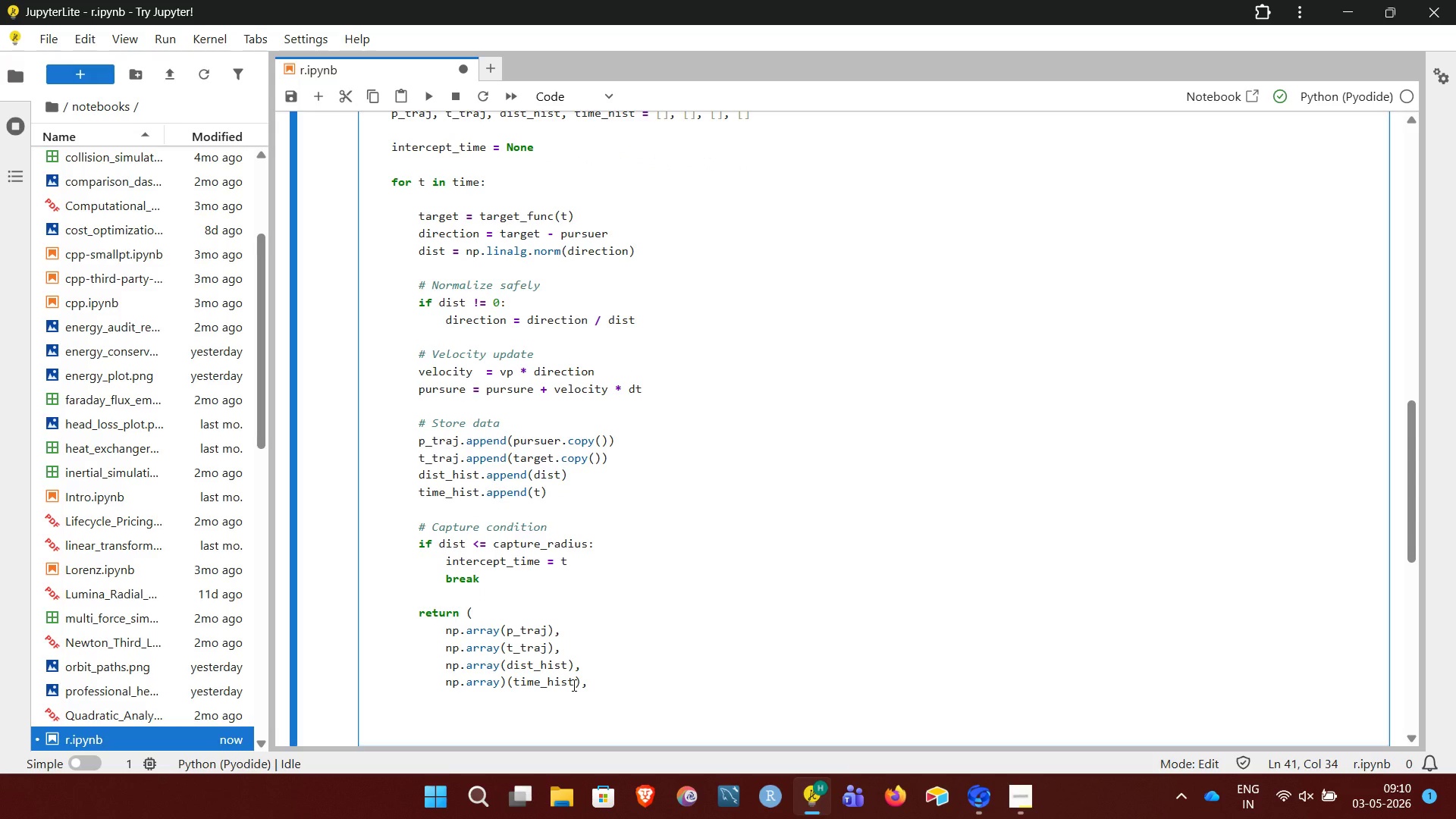 
key(NumpadEnter)
 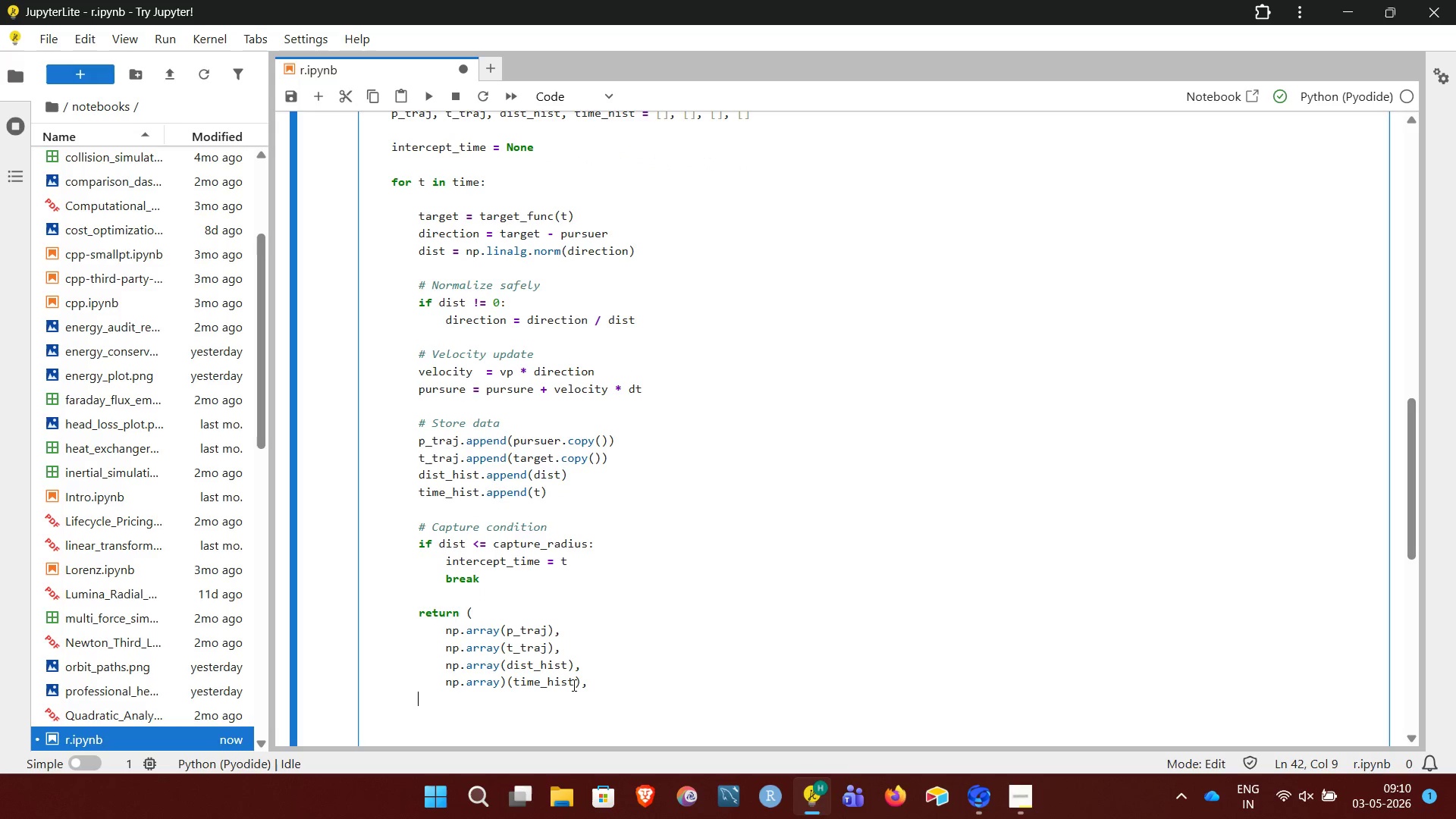 
key(Backspace)
 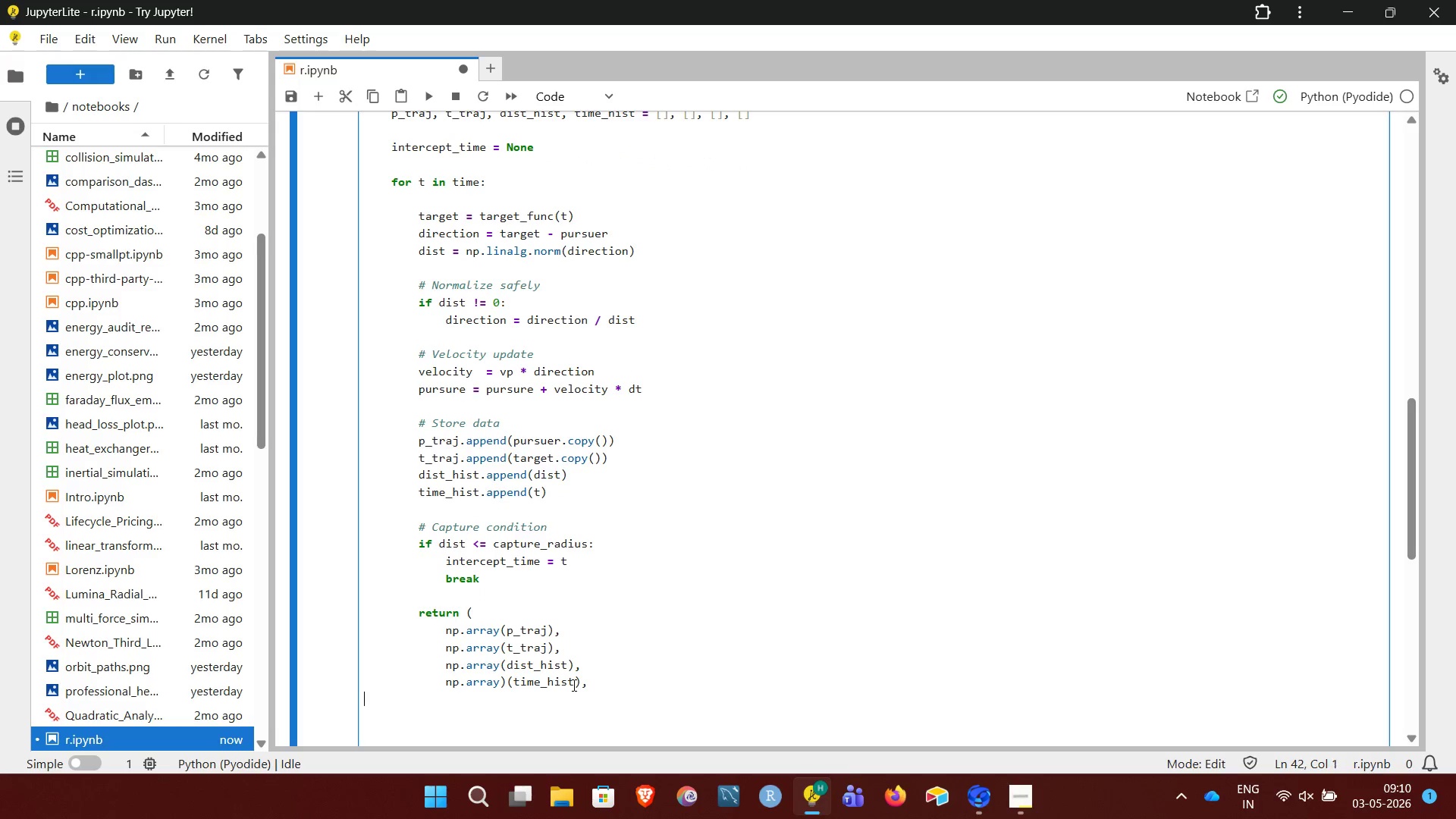 
key(Backspace)
 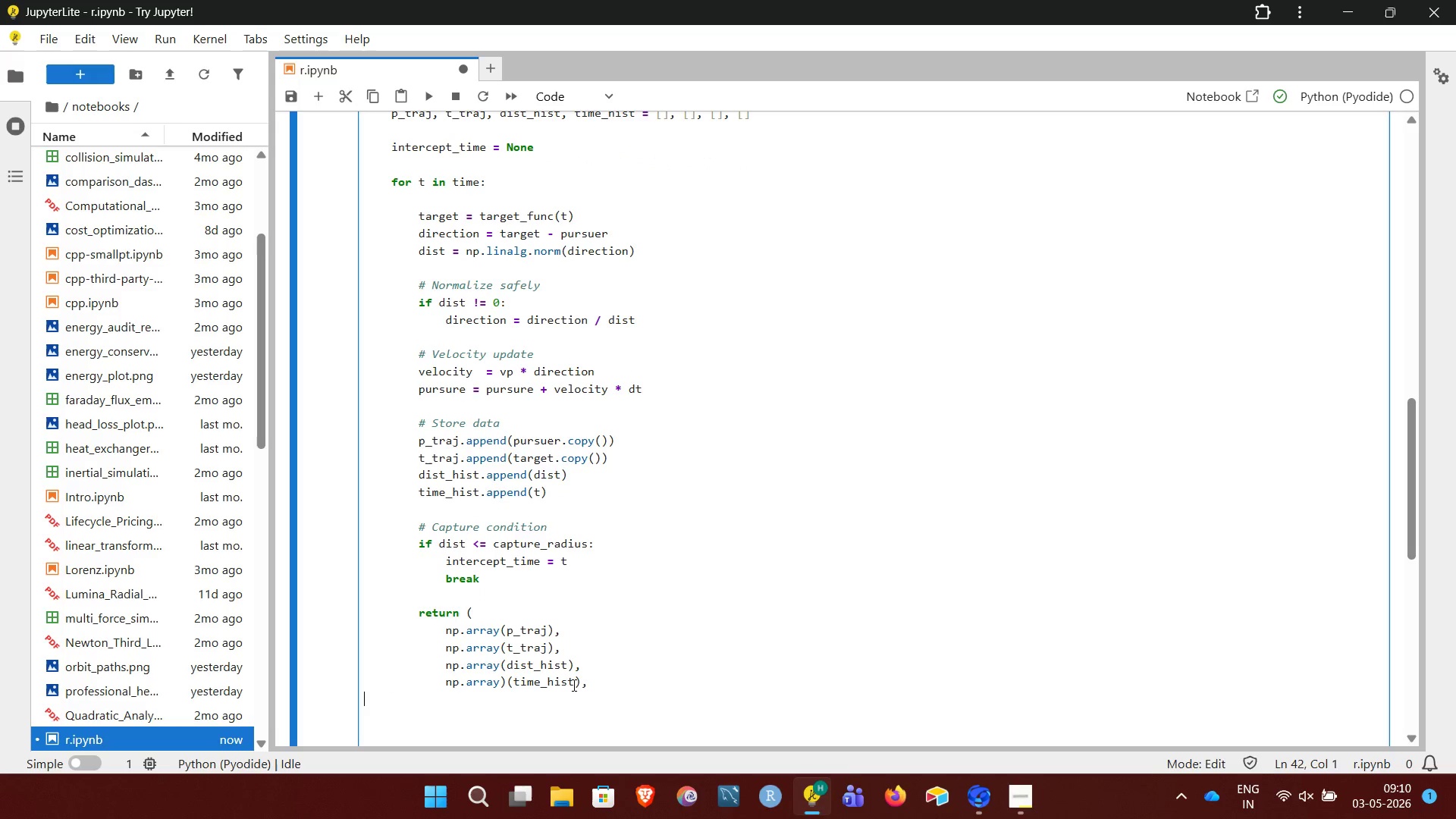 
key(Backspace)
 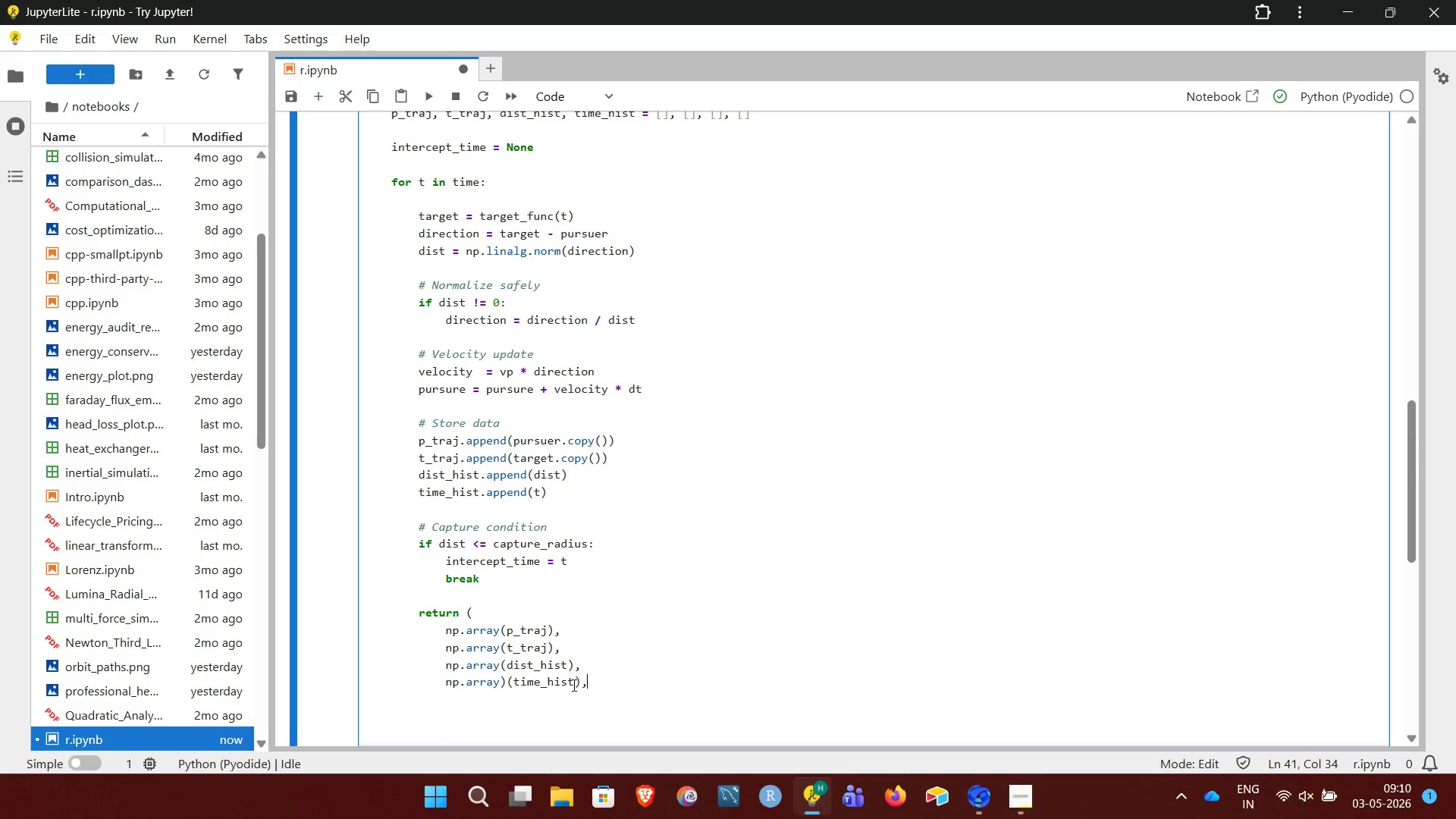 
key(Backspace)
 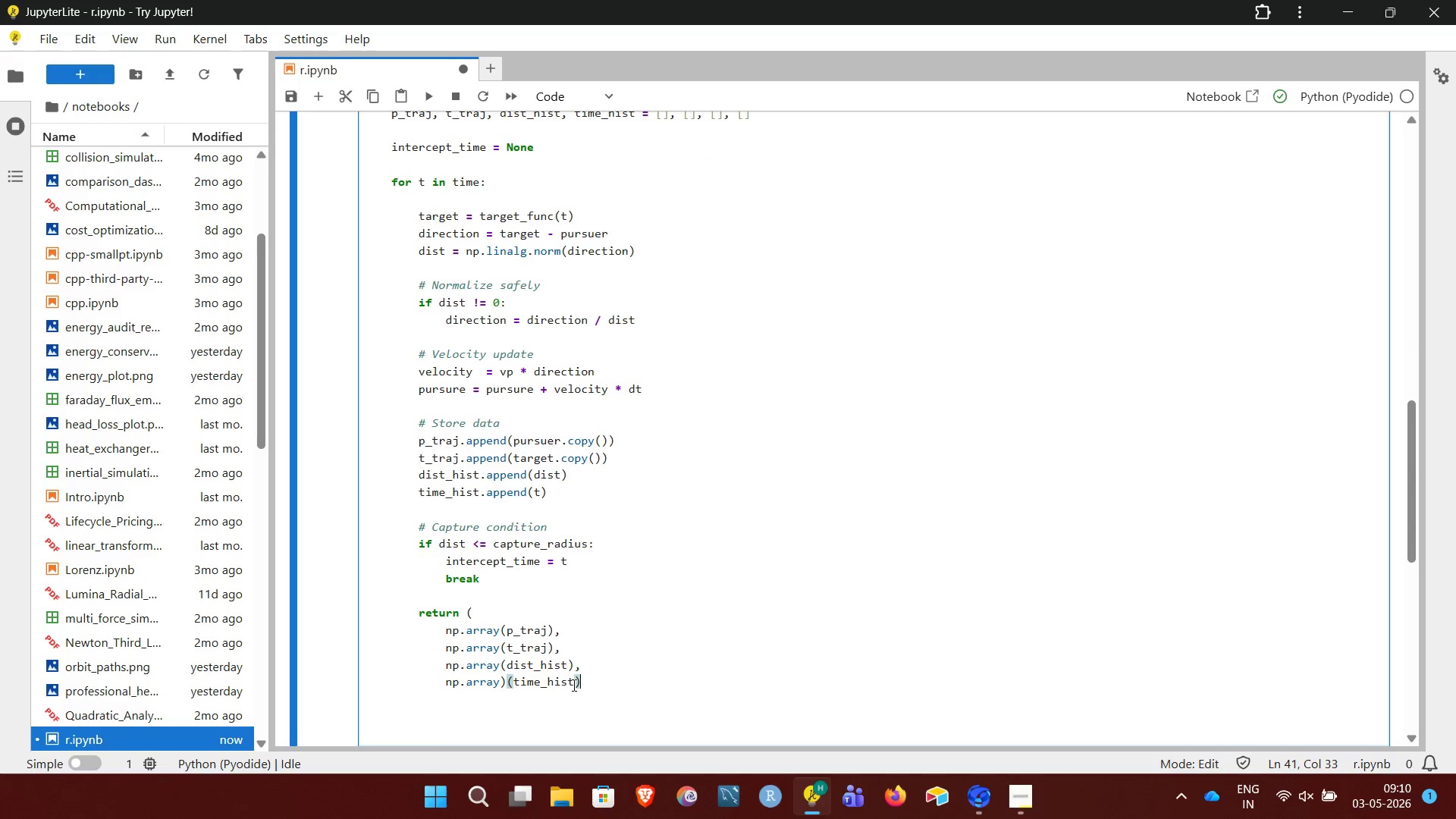 
key(Comma)
 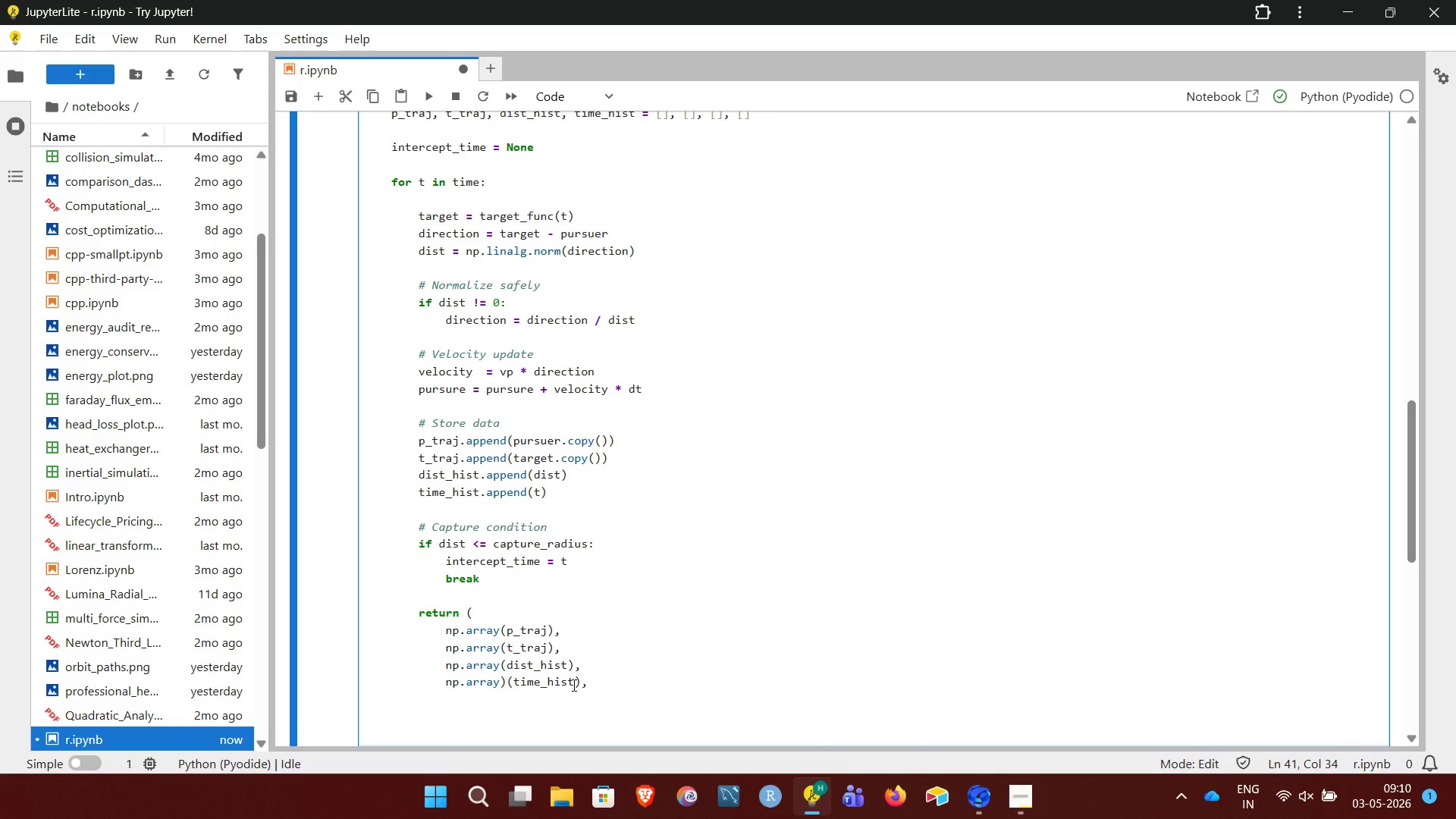 
wait(6.08)
 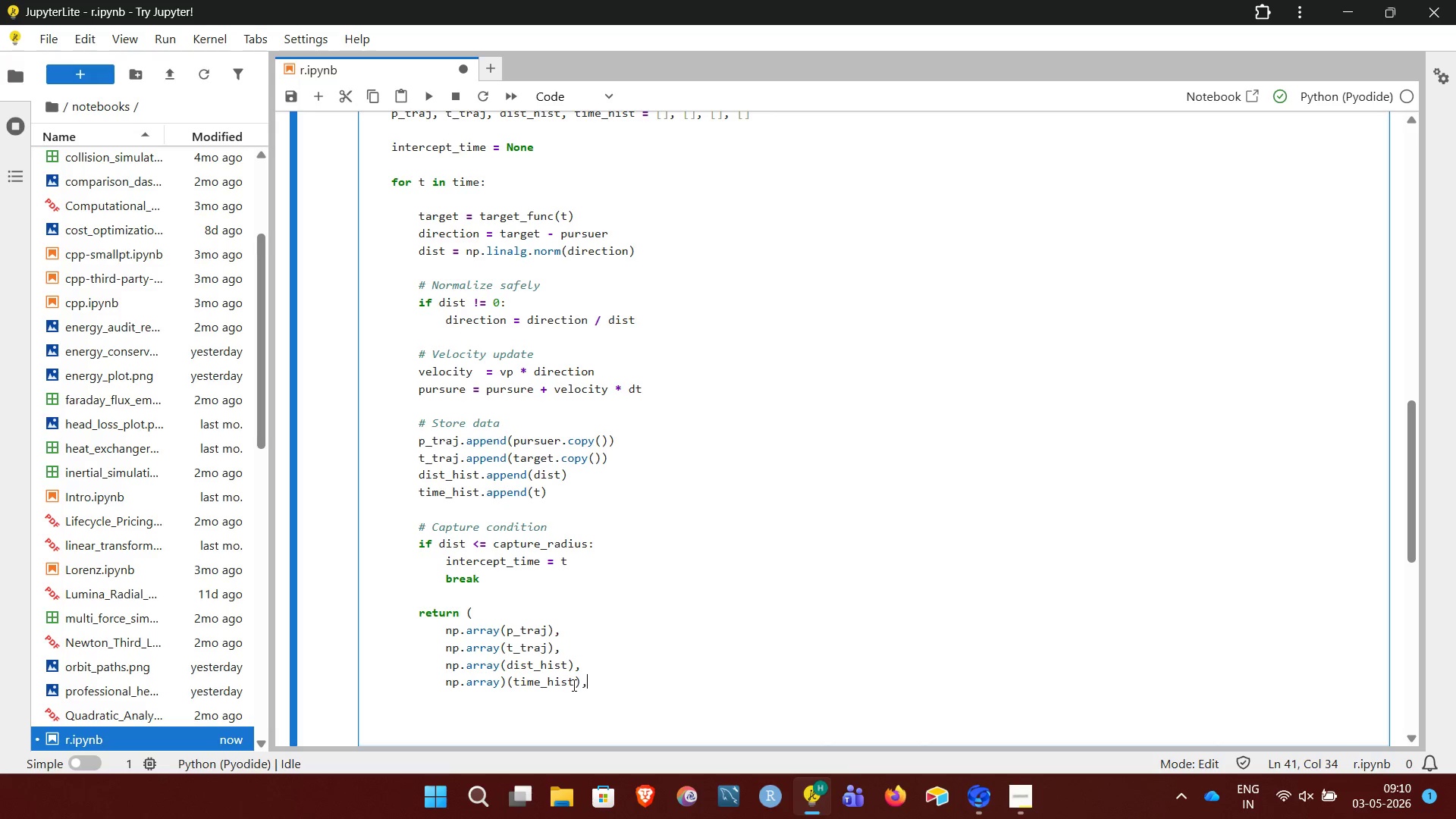 
hold_key(key=ArrowLeft, duration=0.36)
 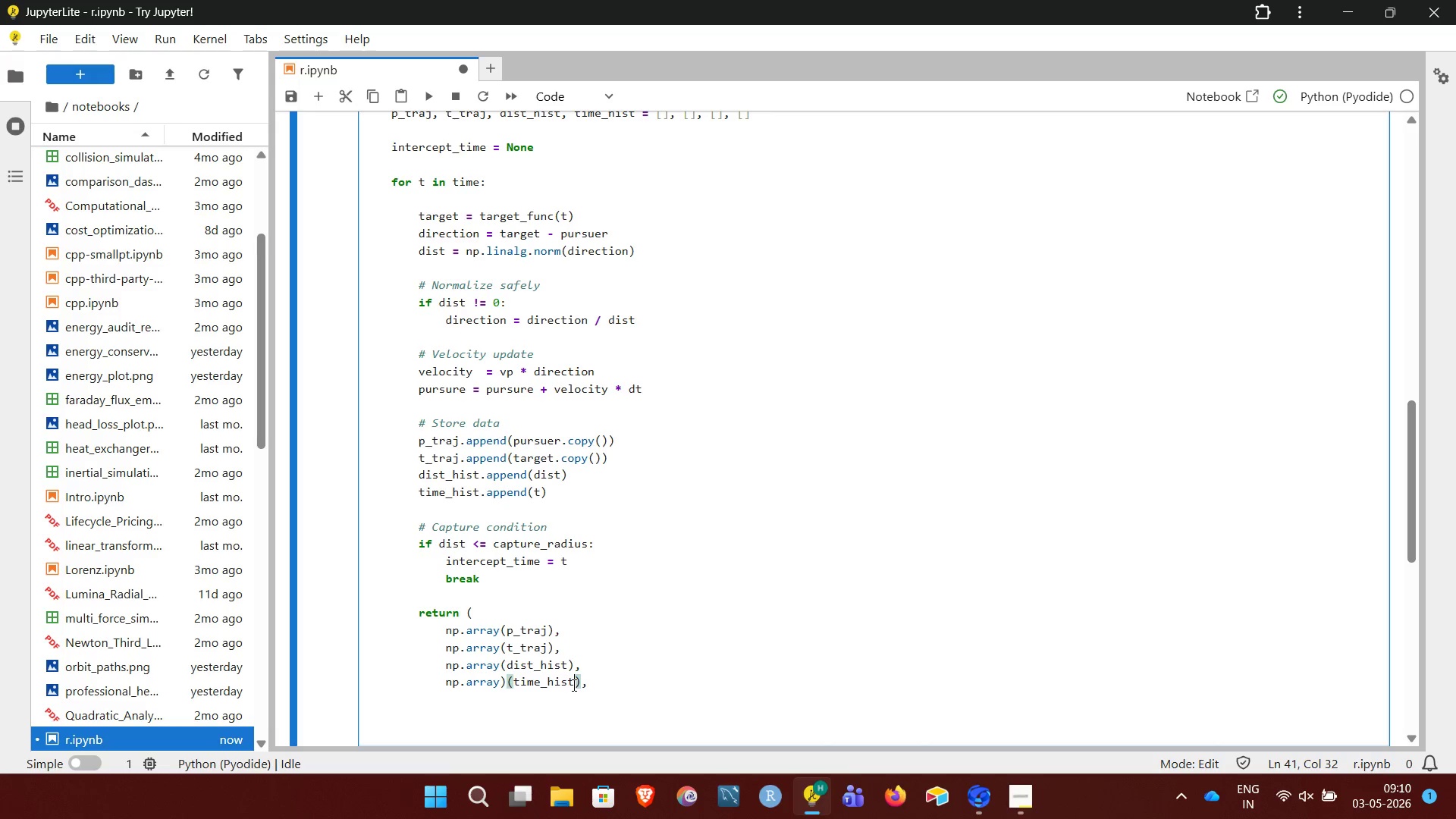 
key(ArrowLeft)
 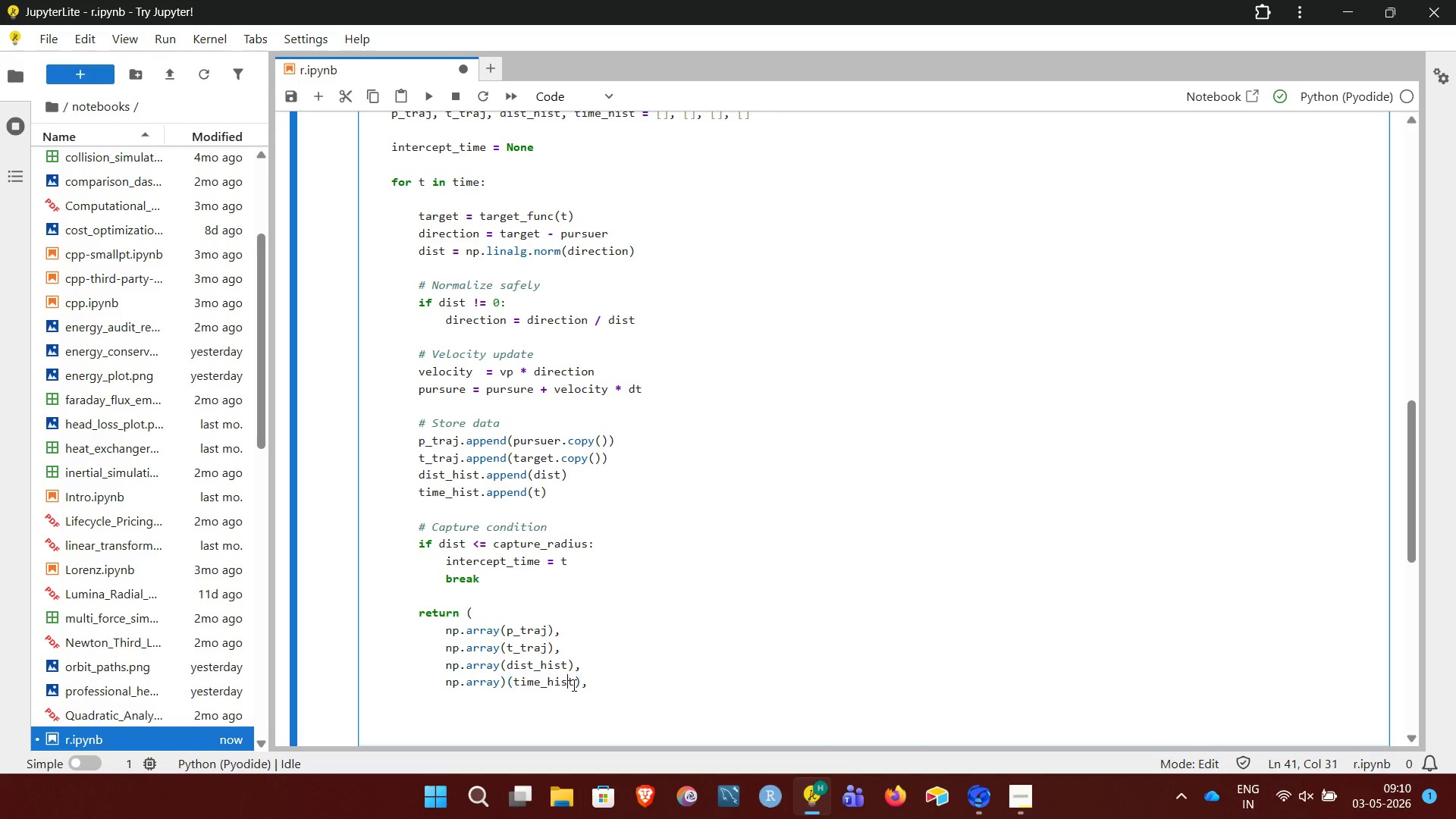 
key(ArrowLeft)
 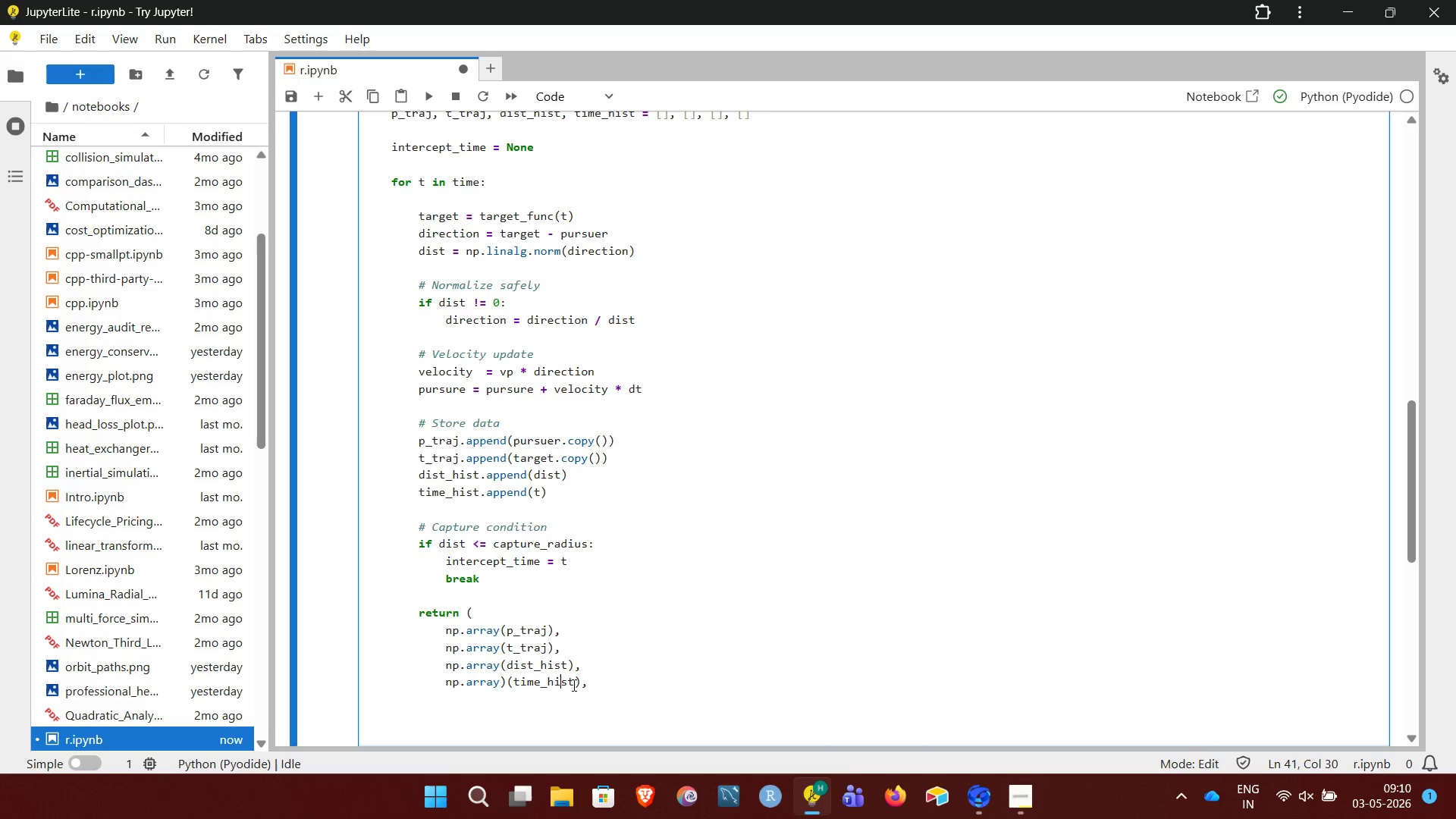 
key(ArrowLeft)
 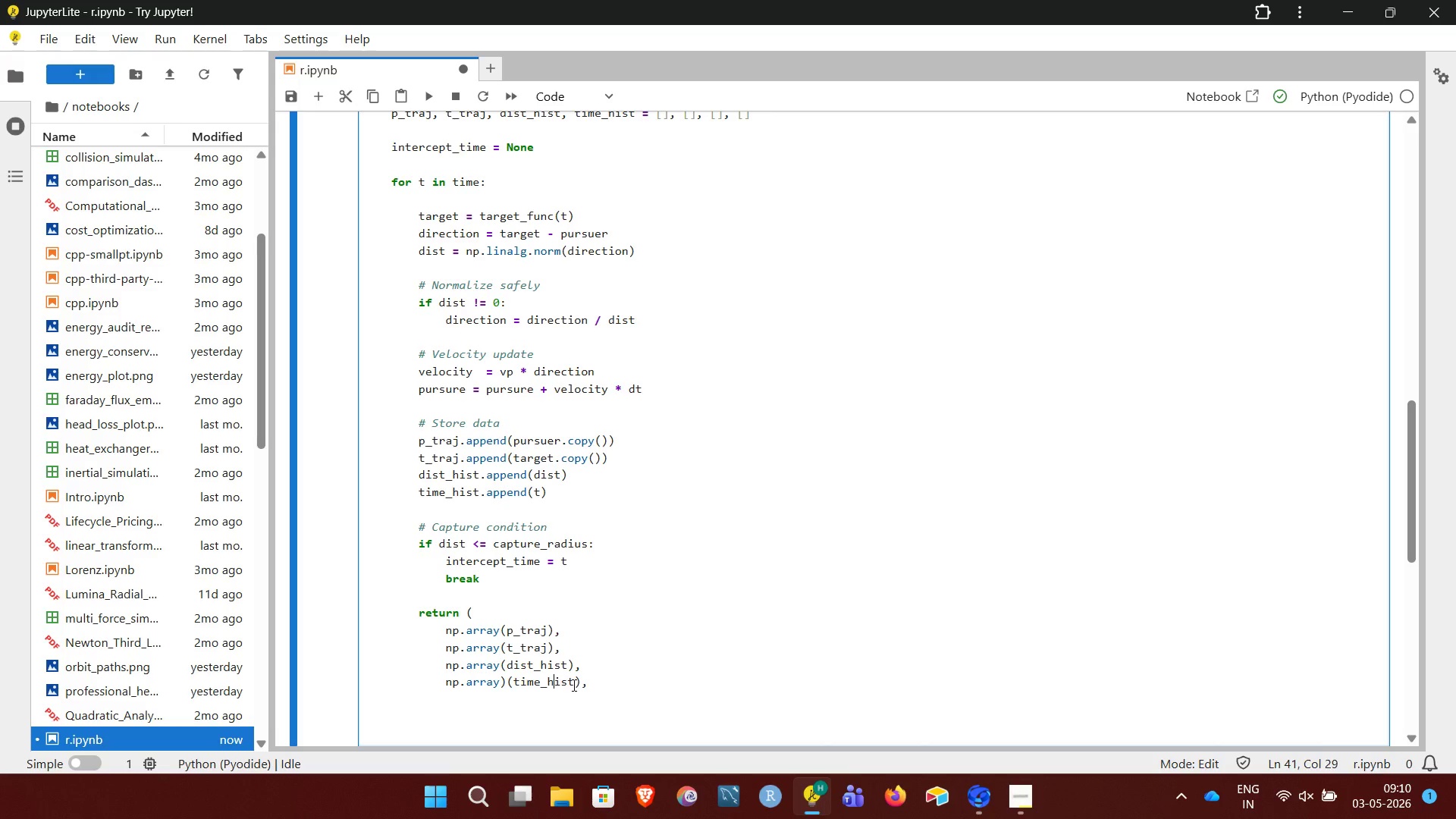 
key(ArrowLeft)
 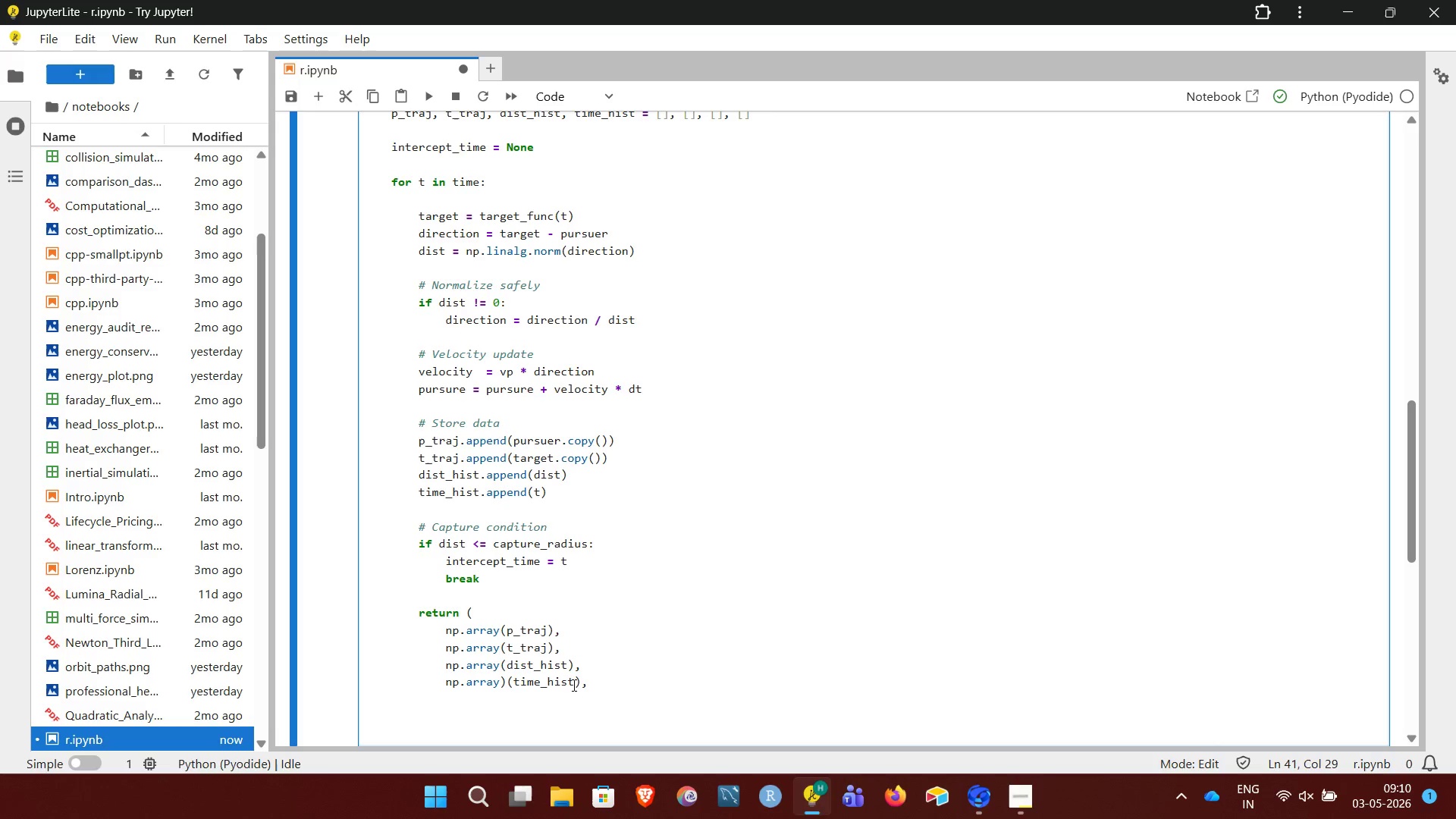 
key(ArrowLeft)
 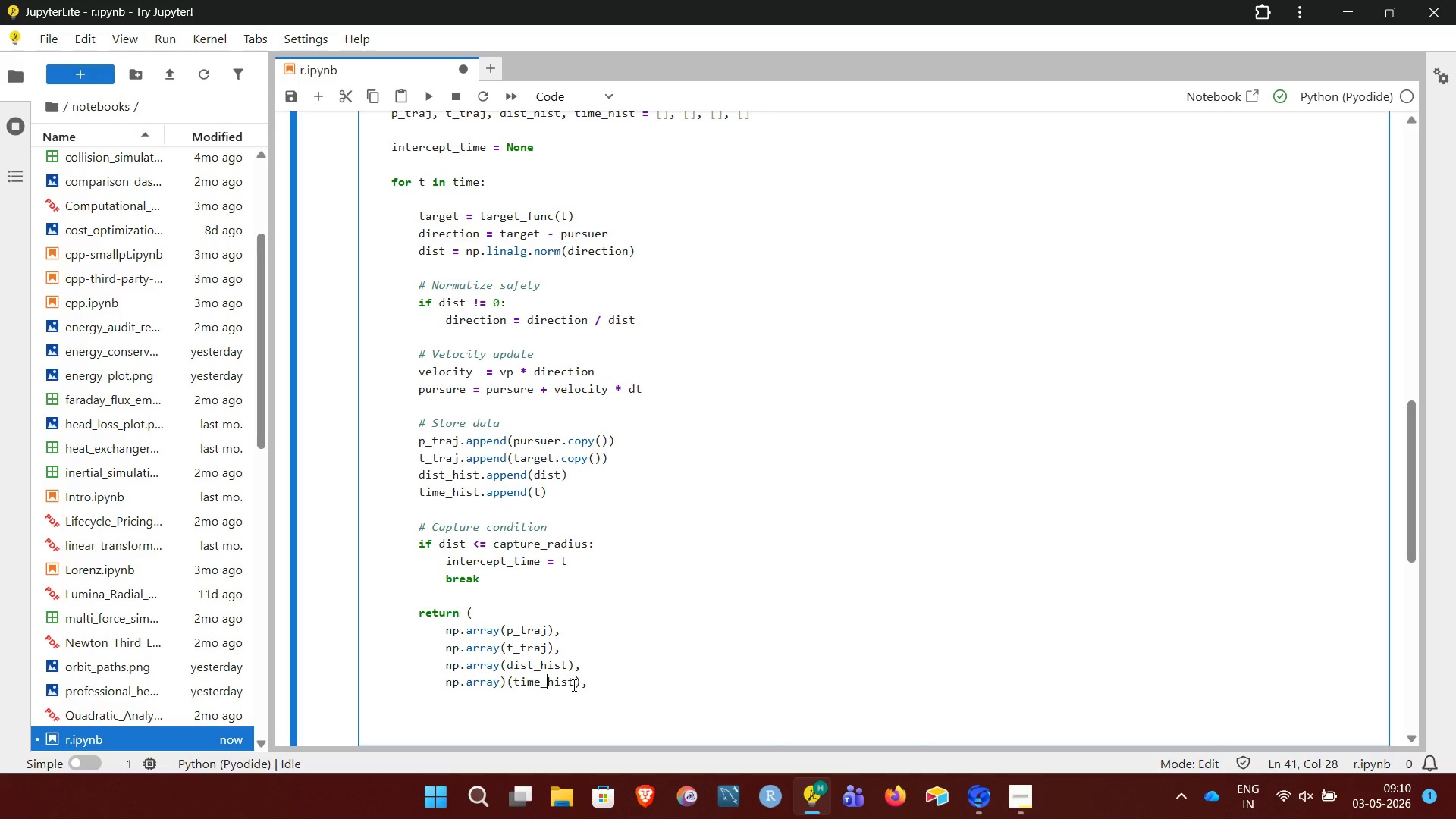 
key(ArrowUp)
 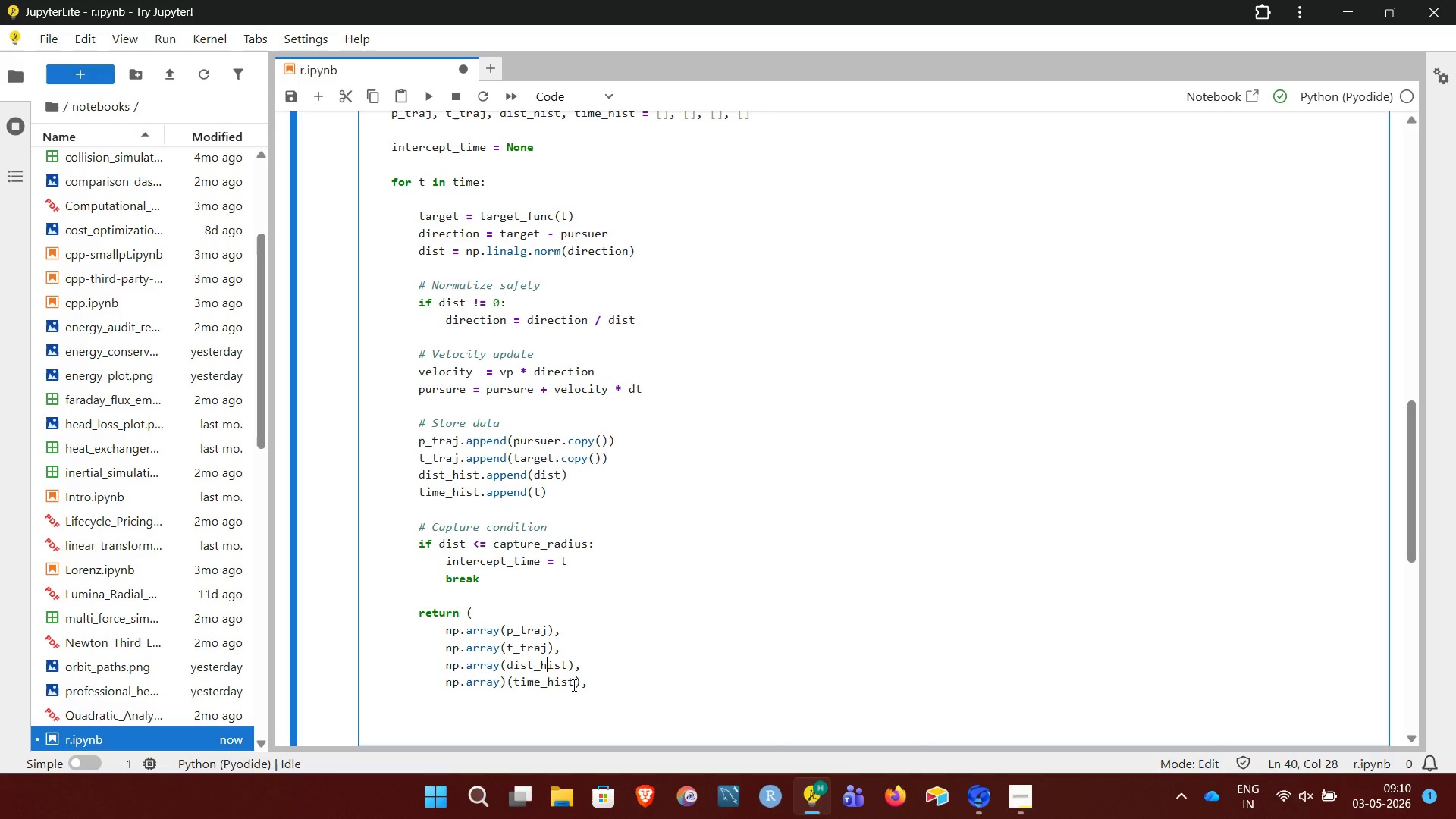 
key(ArrowDown)
 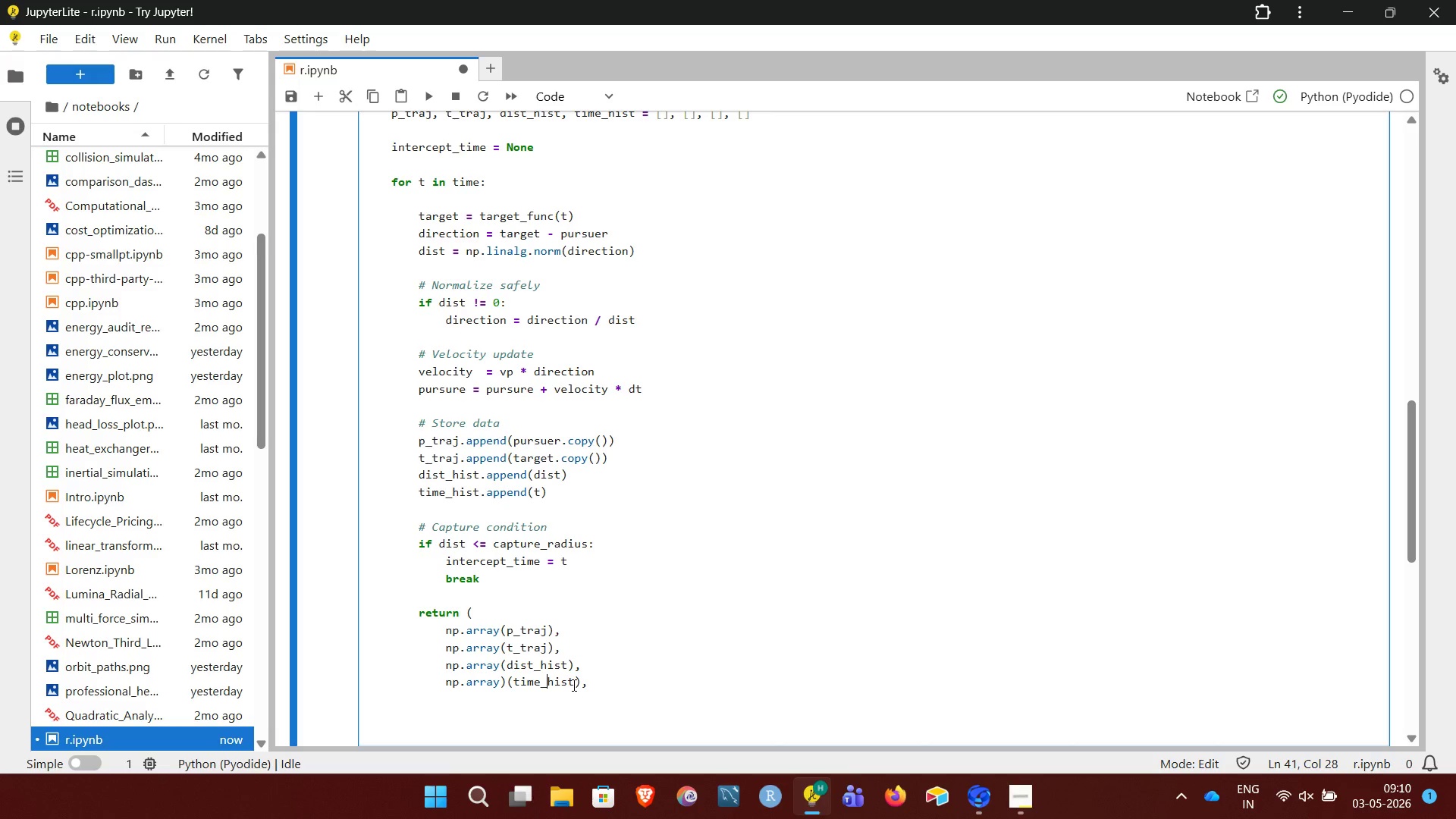 
key(ArrowLeft)
 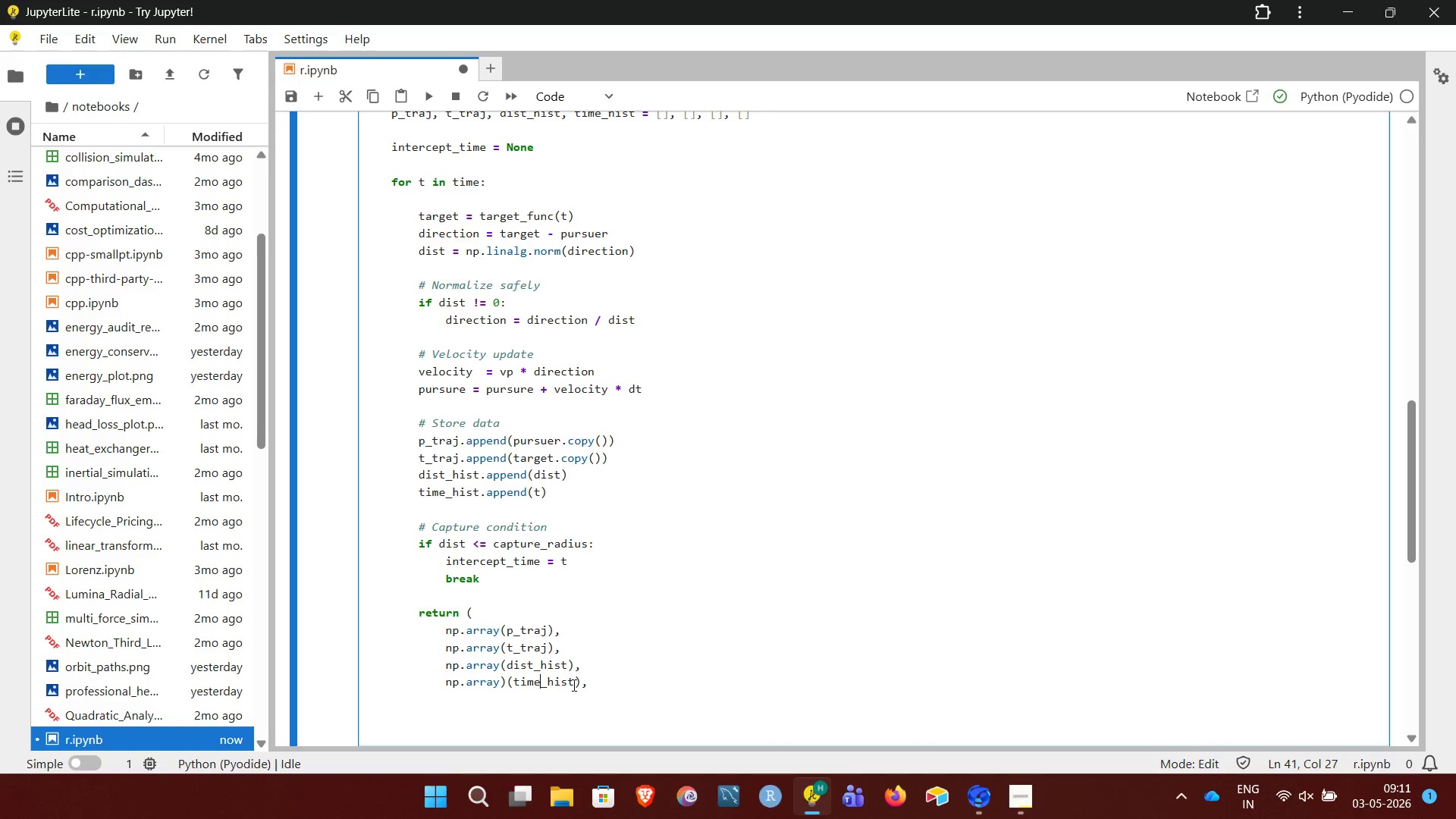 
wait(6.34)
 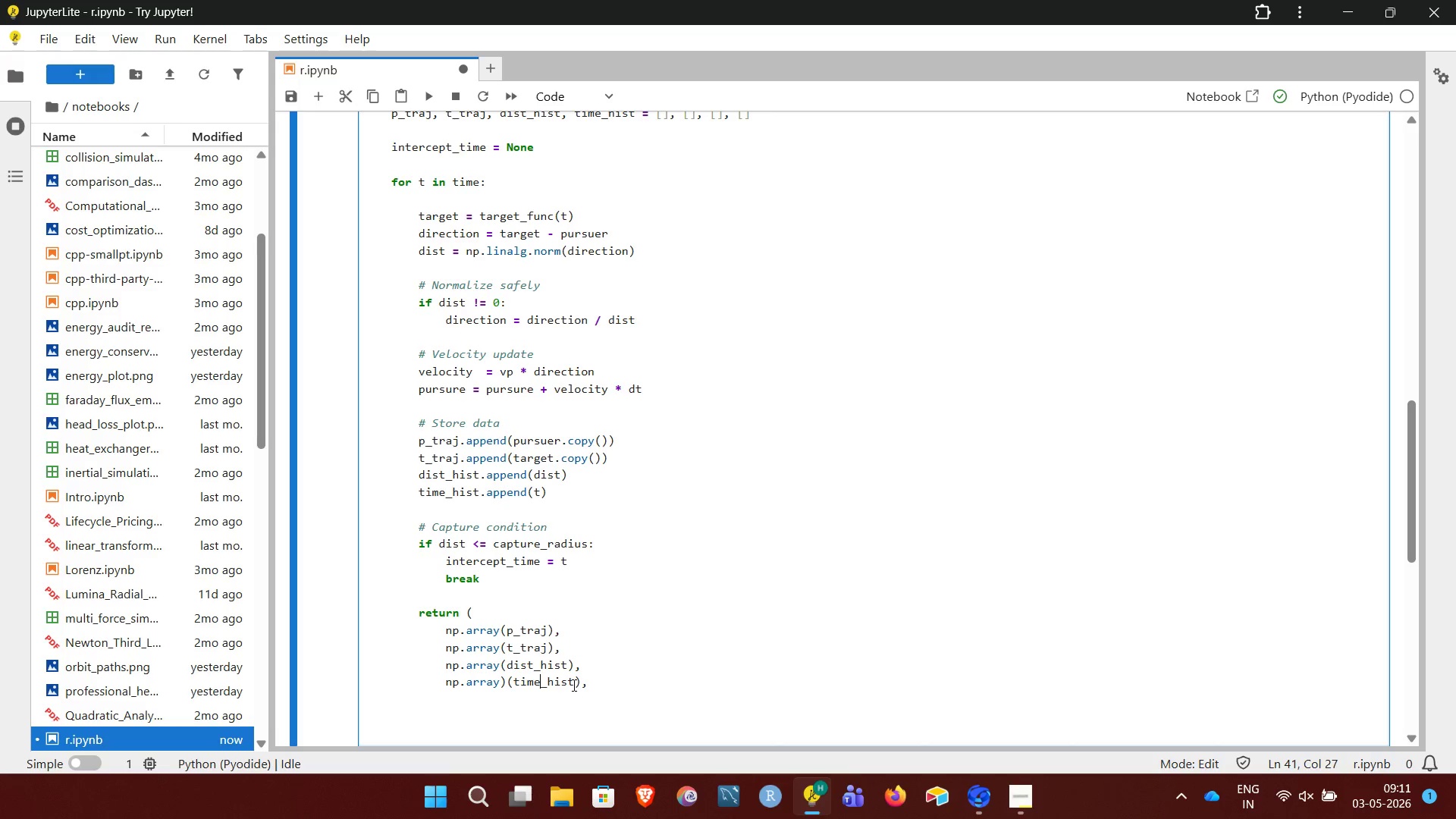 
key(ArrowLeft)
 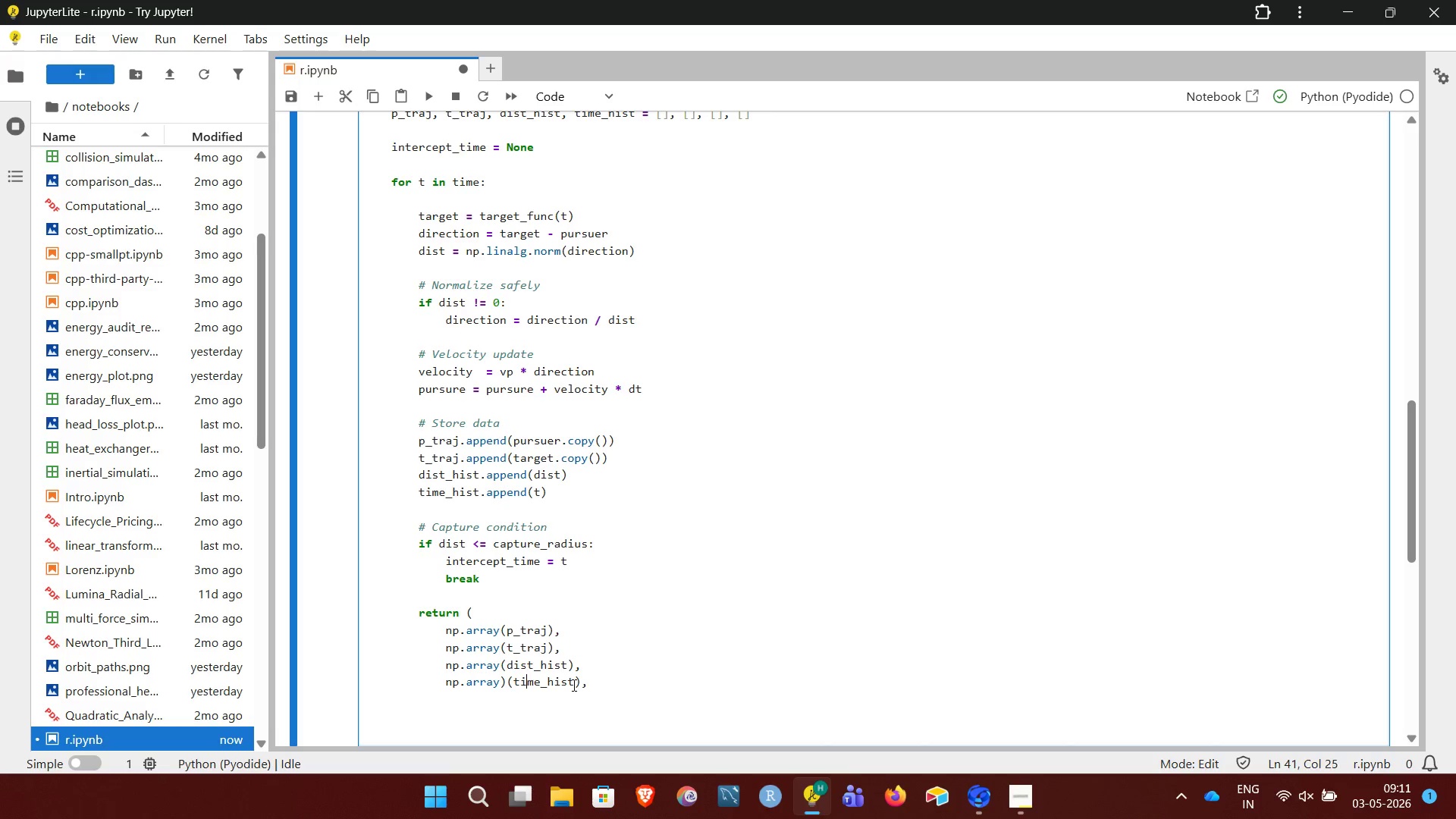 
key(ArrowLeft)
 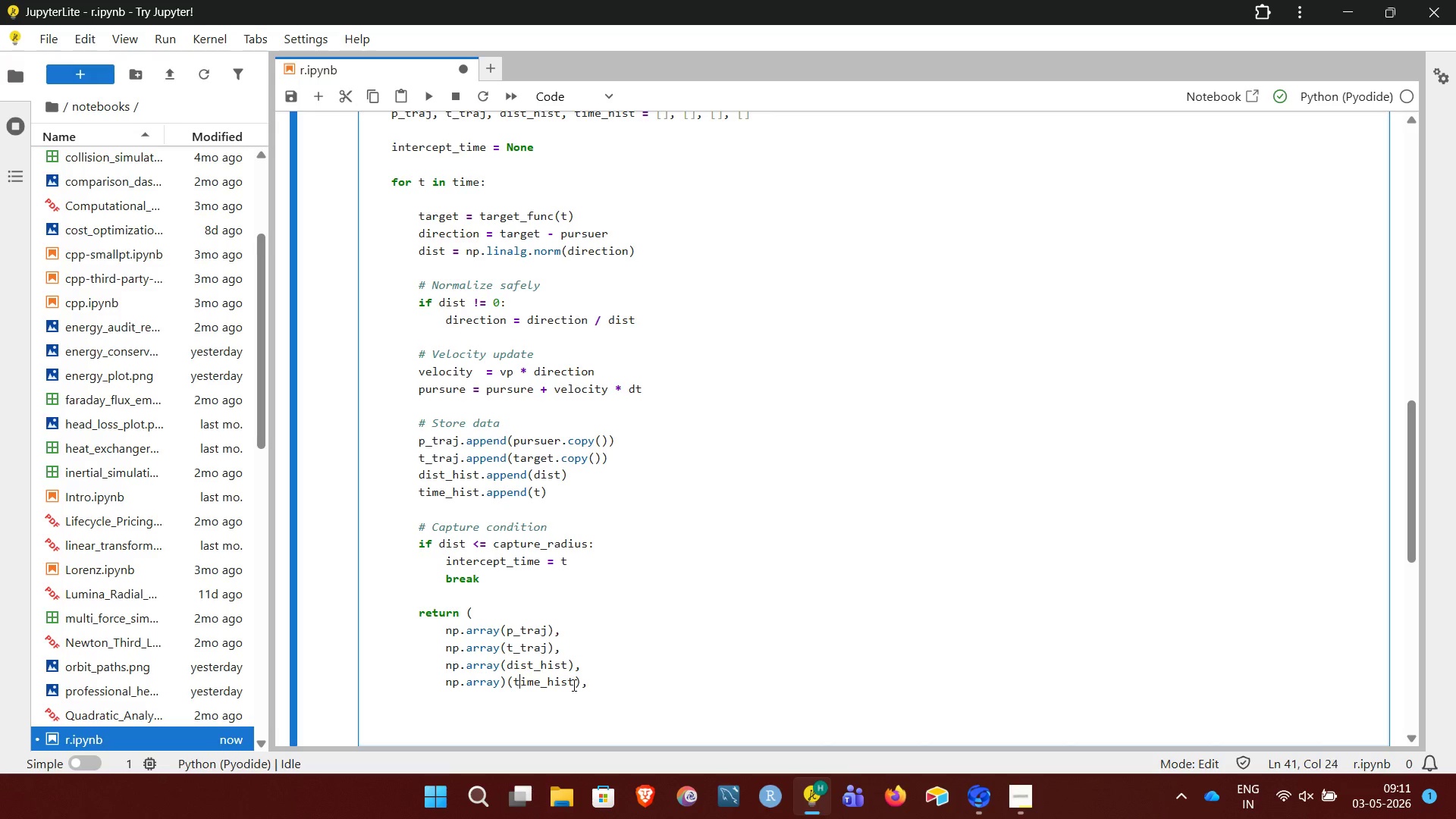 
key(ArrowLeft)
 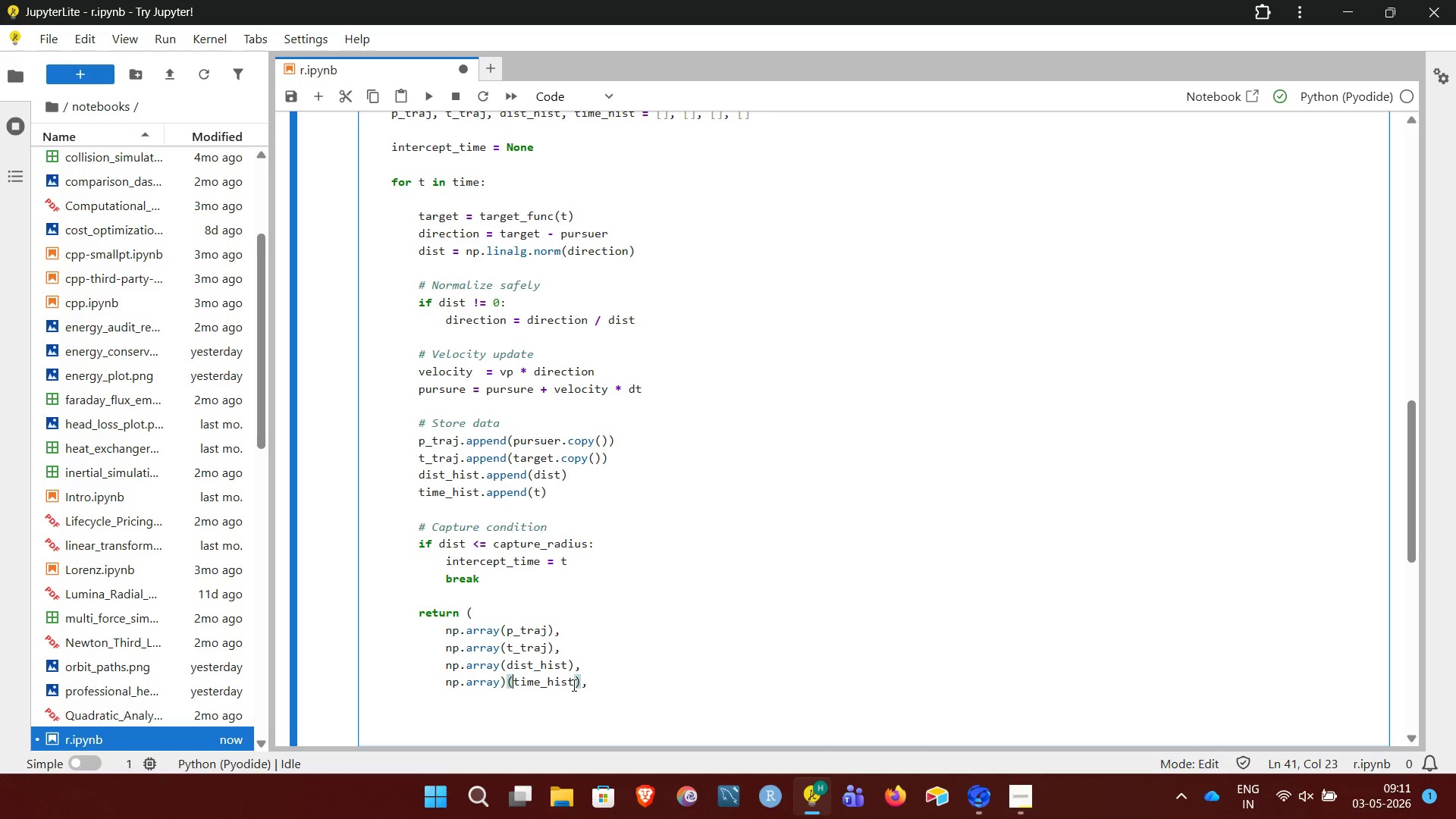 
key(ArrowLeft)
 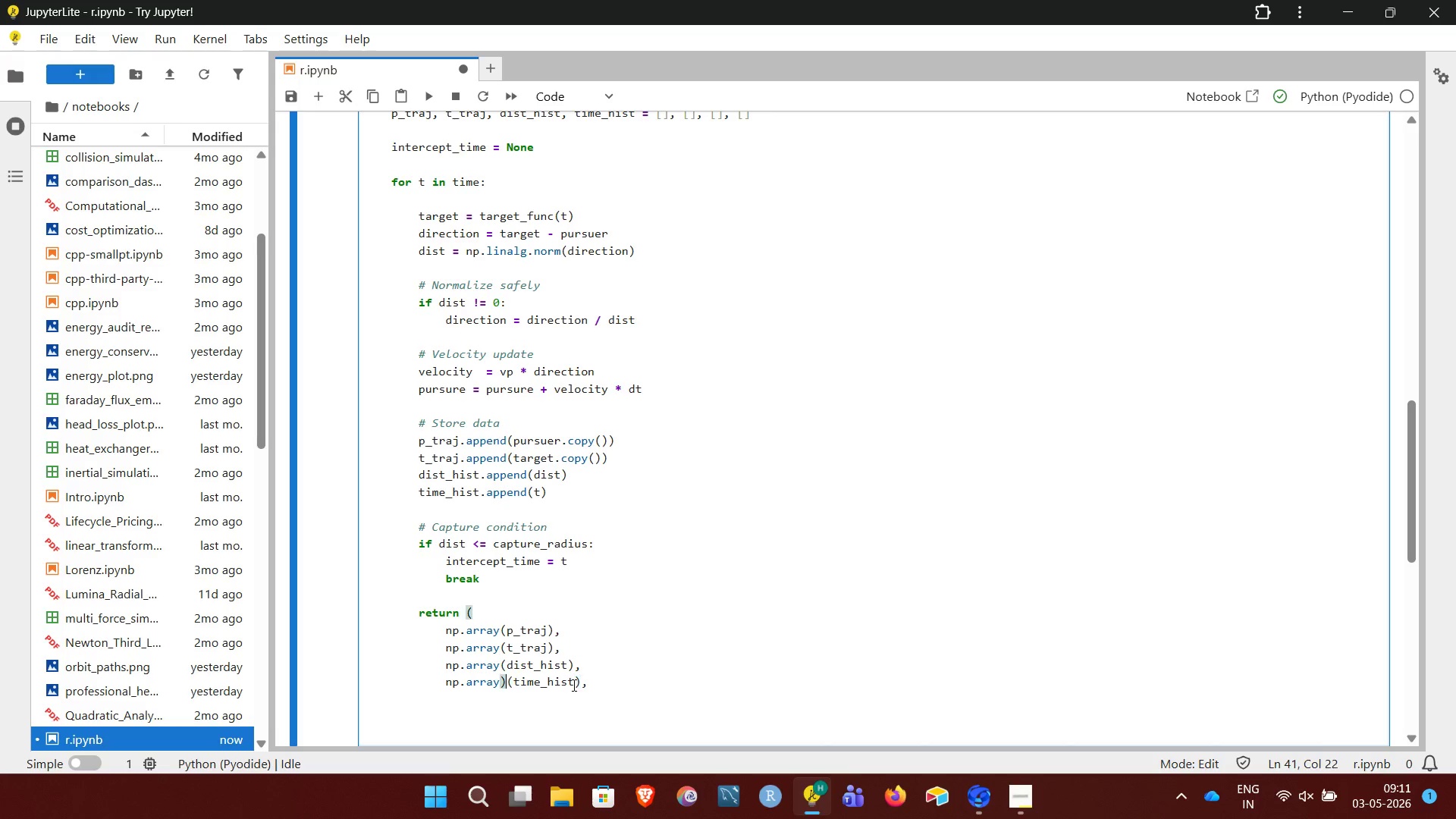 
key(ArrowLeft)
 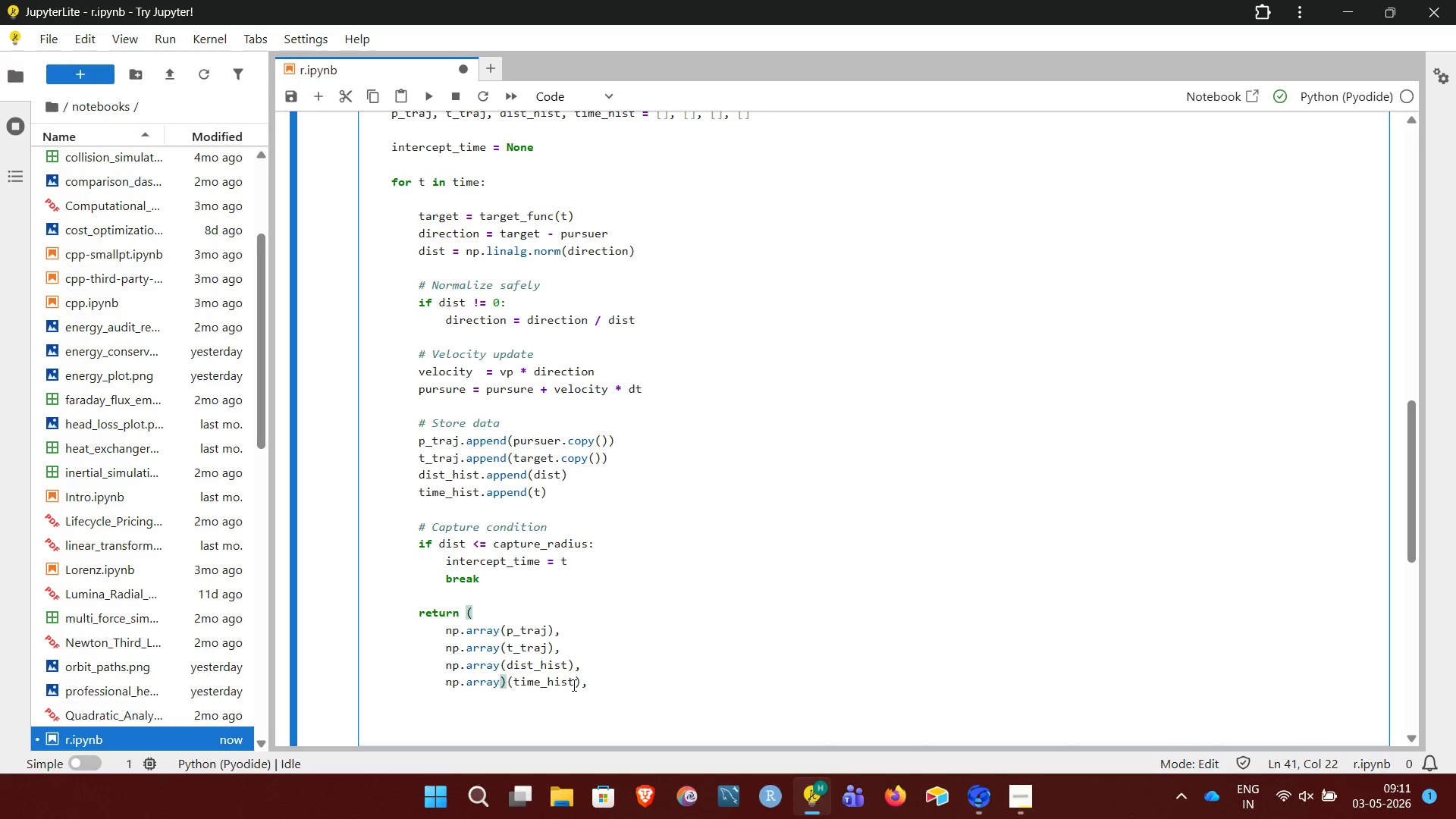 
key(Backspace)
 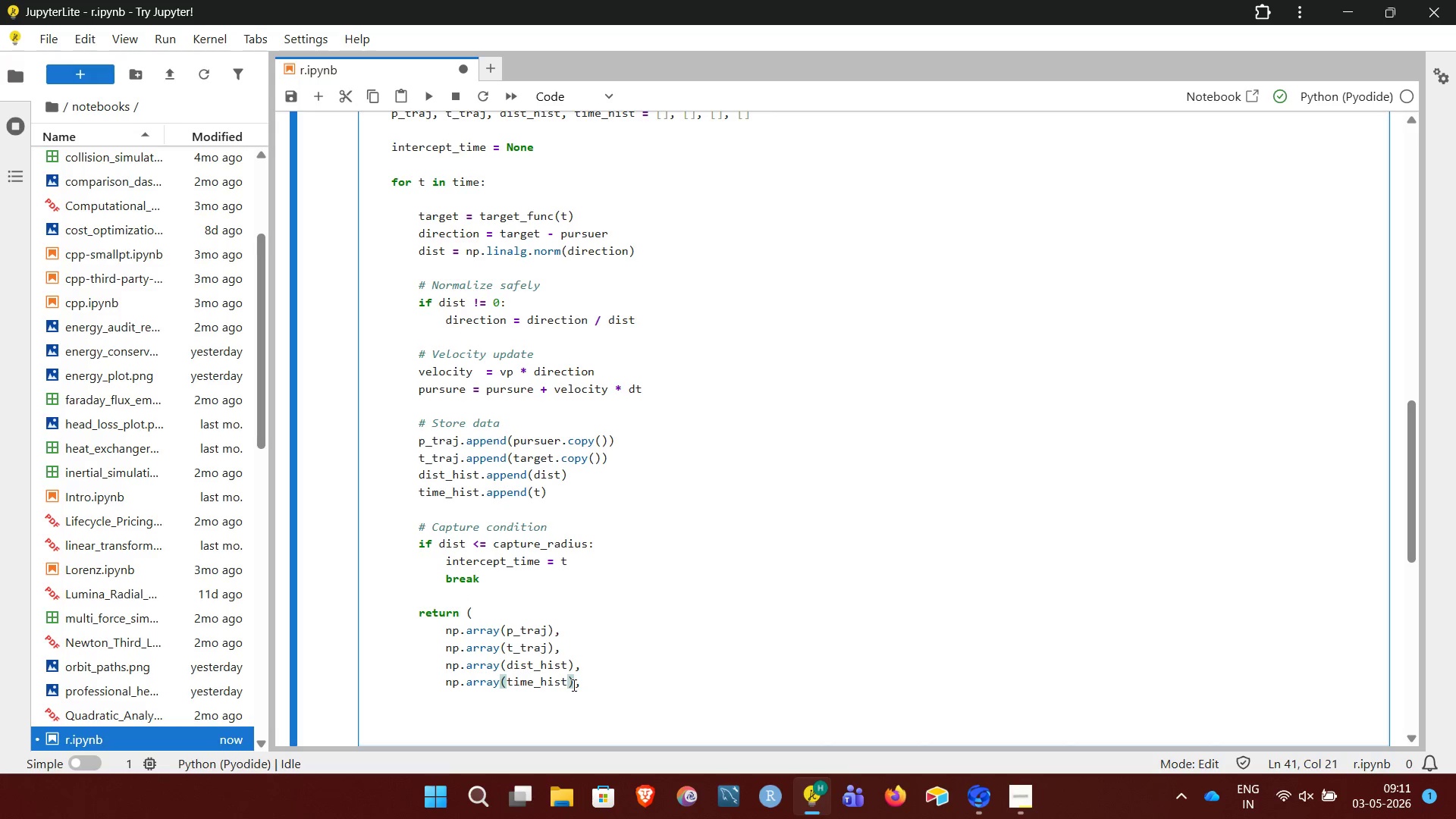 
hold_key(key=ArrowRight, duration=0.72)
 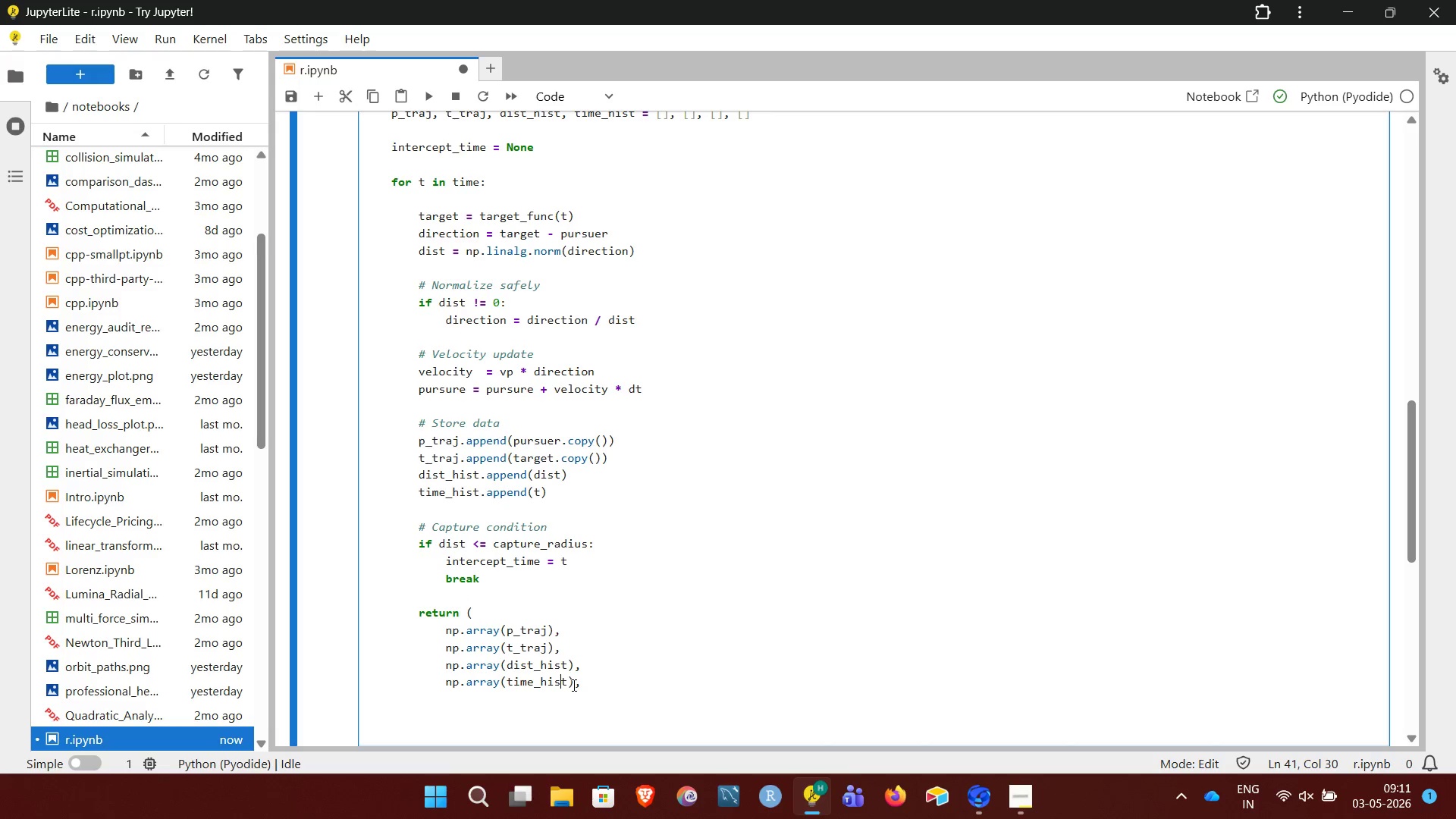 
key(ArrowRight)
 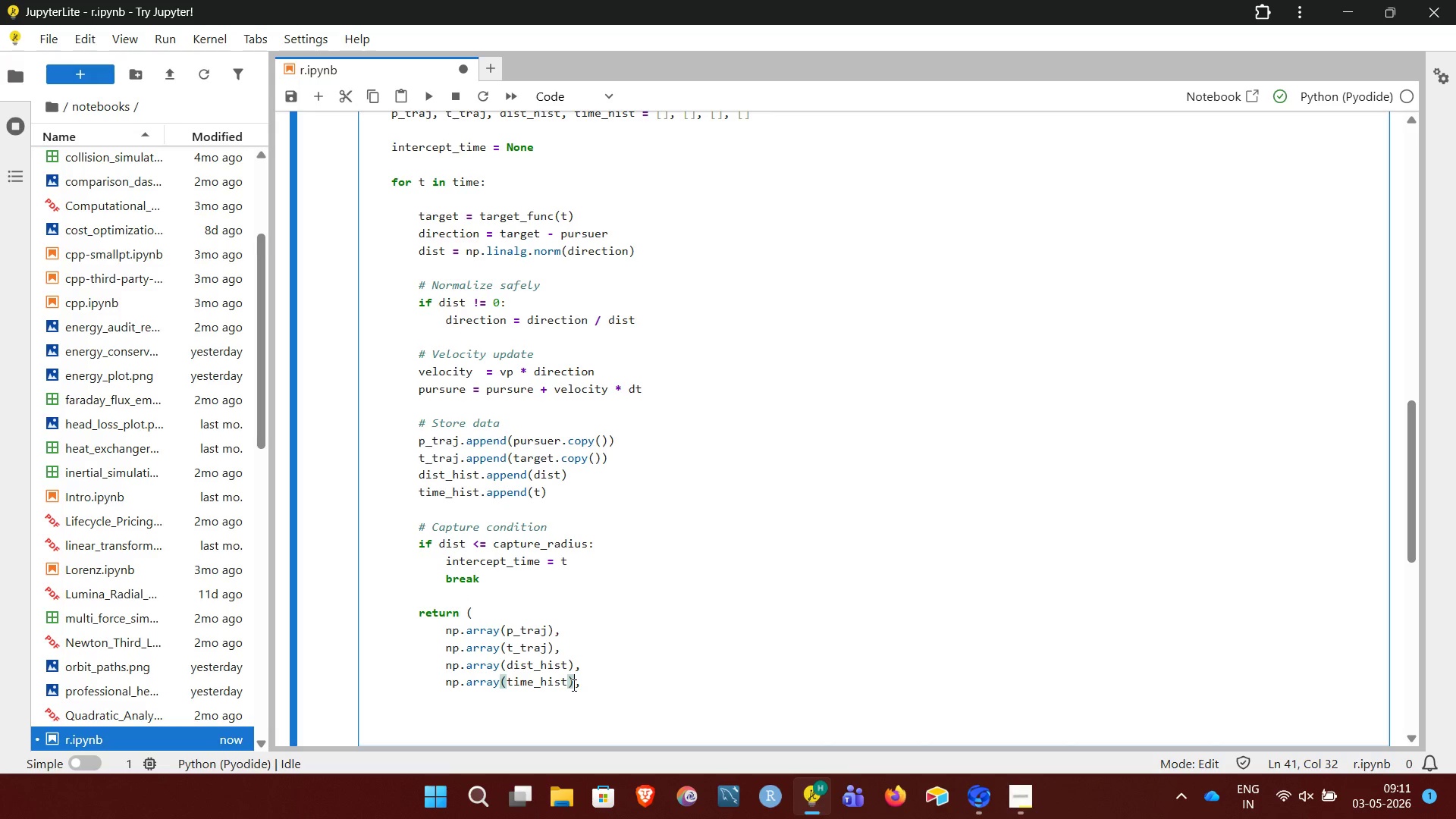 
hold_key(key=ArrowRight, duration=0.39)
 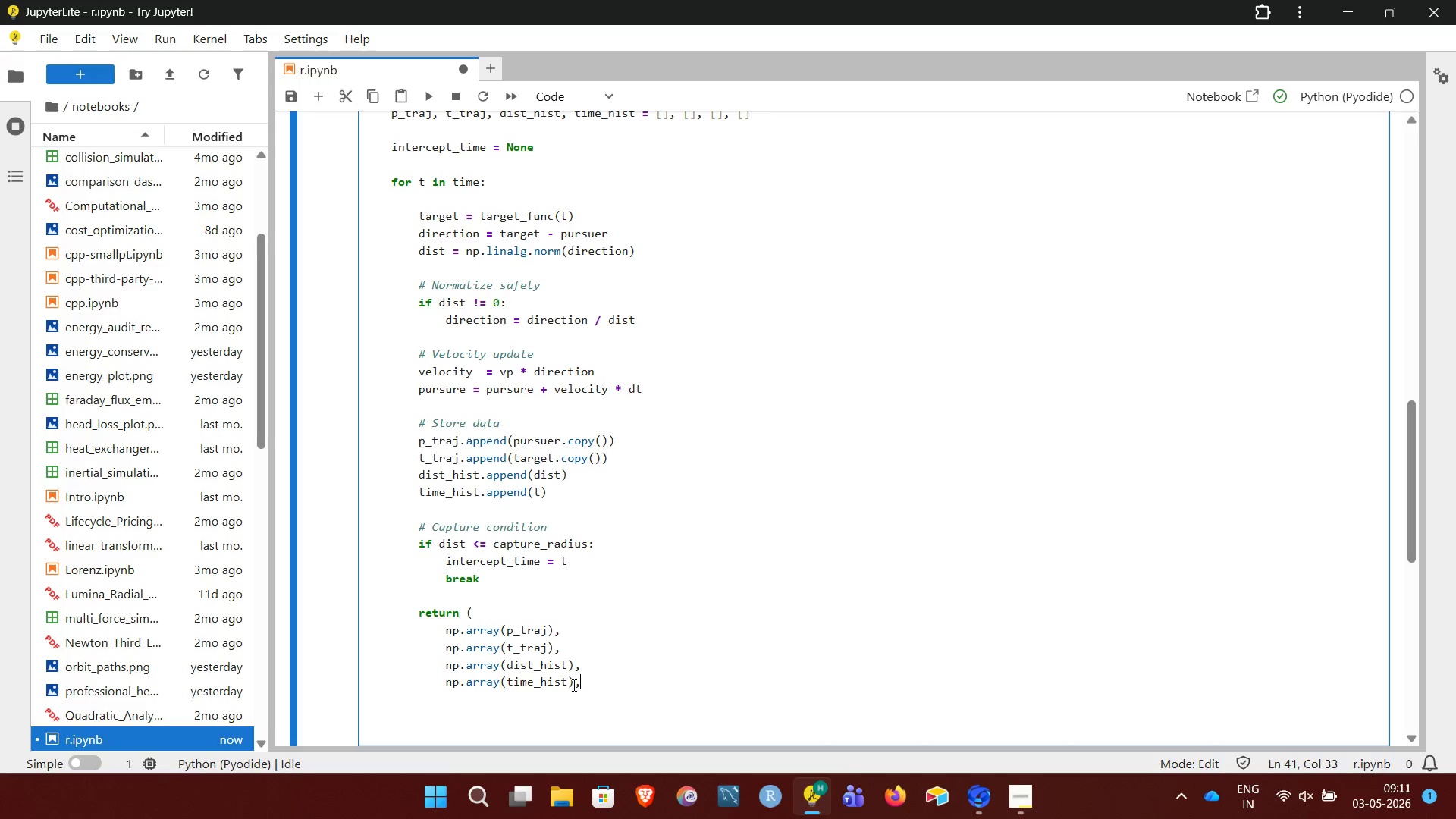 
key(ArrowRight)
 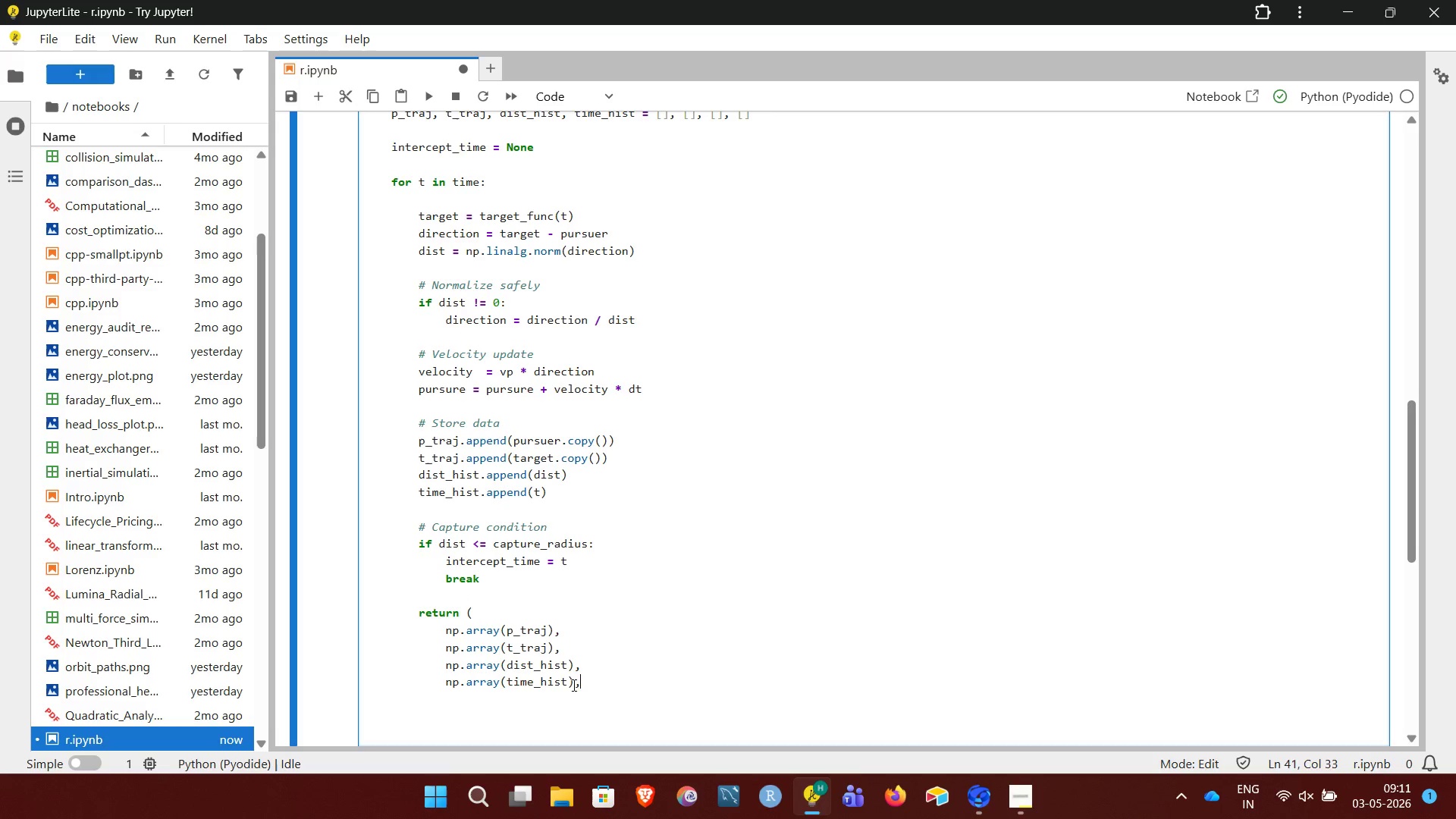 
key(NumpadEnter)
type(intercept_time)
key(NumpadEnter)
type())
 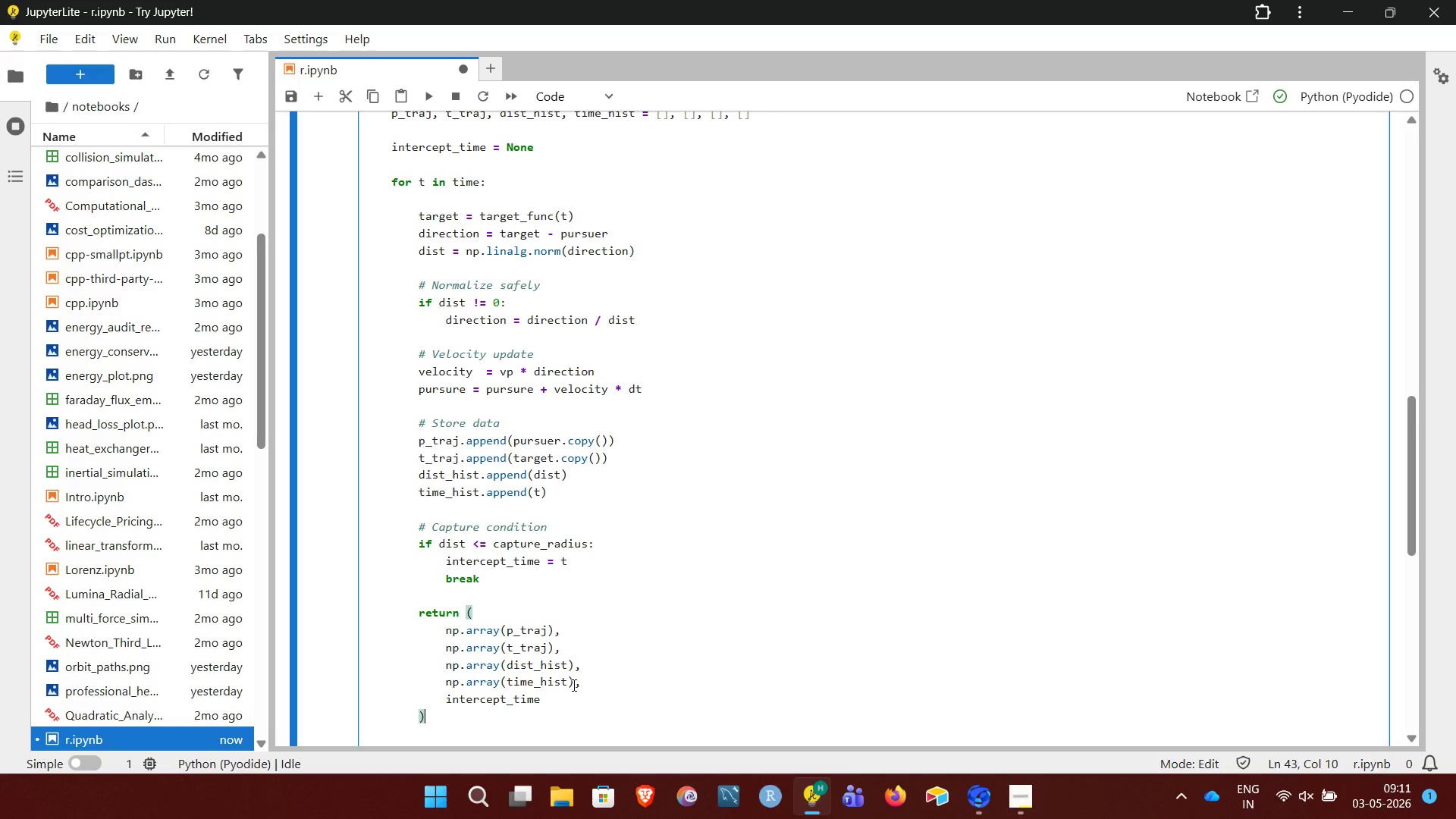 
key(Shift+Enter)
 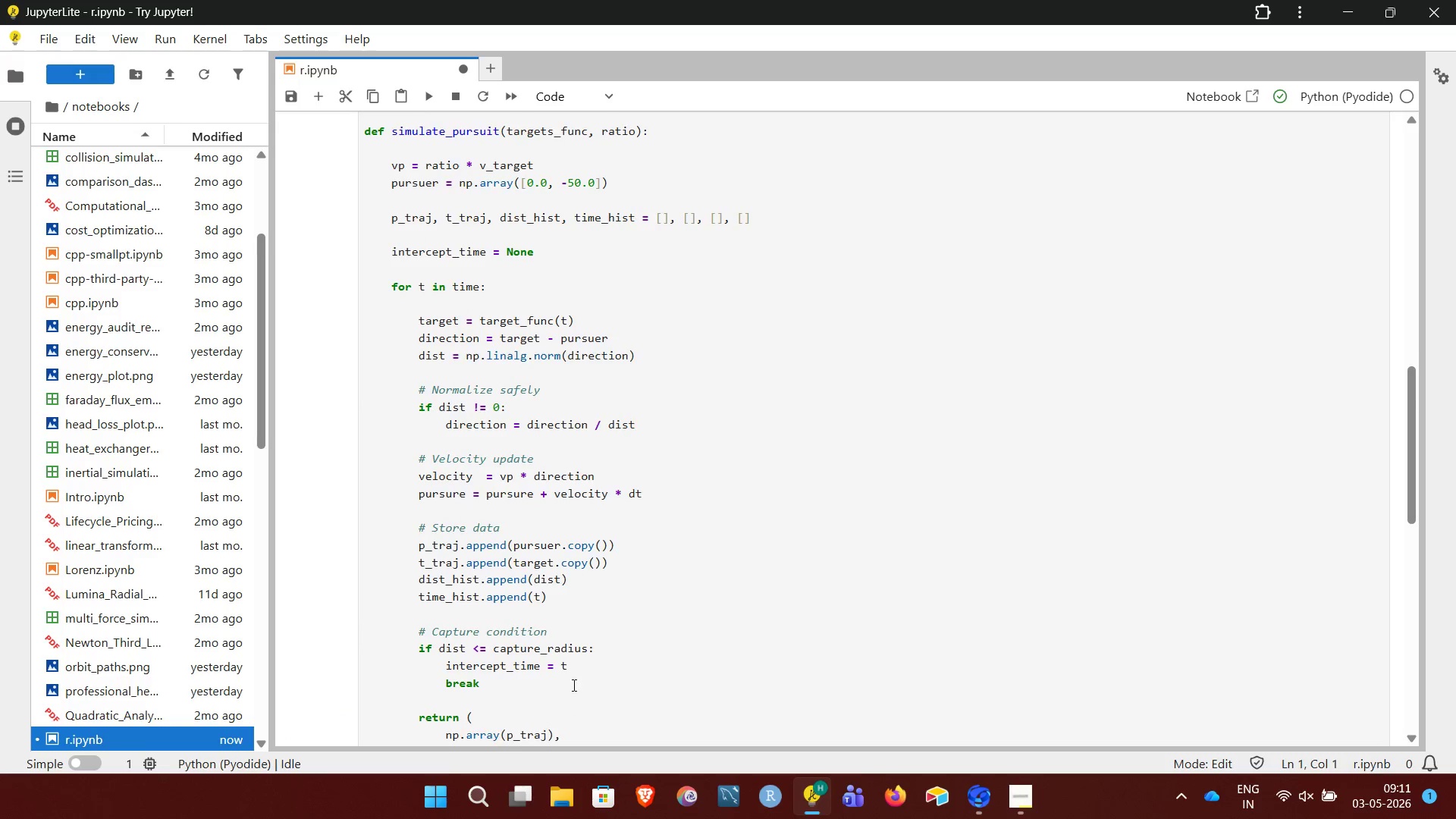 
wait(8.06)
 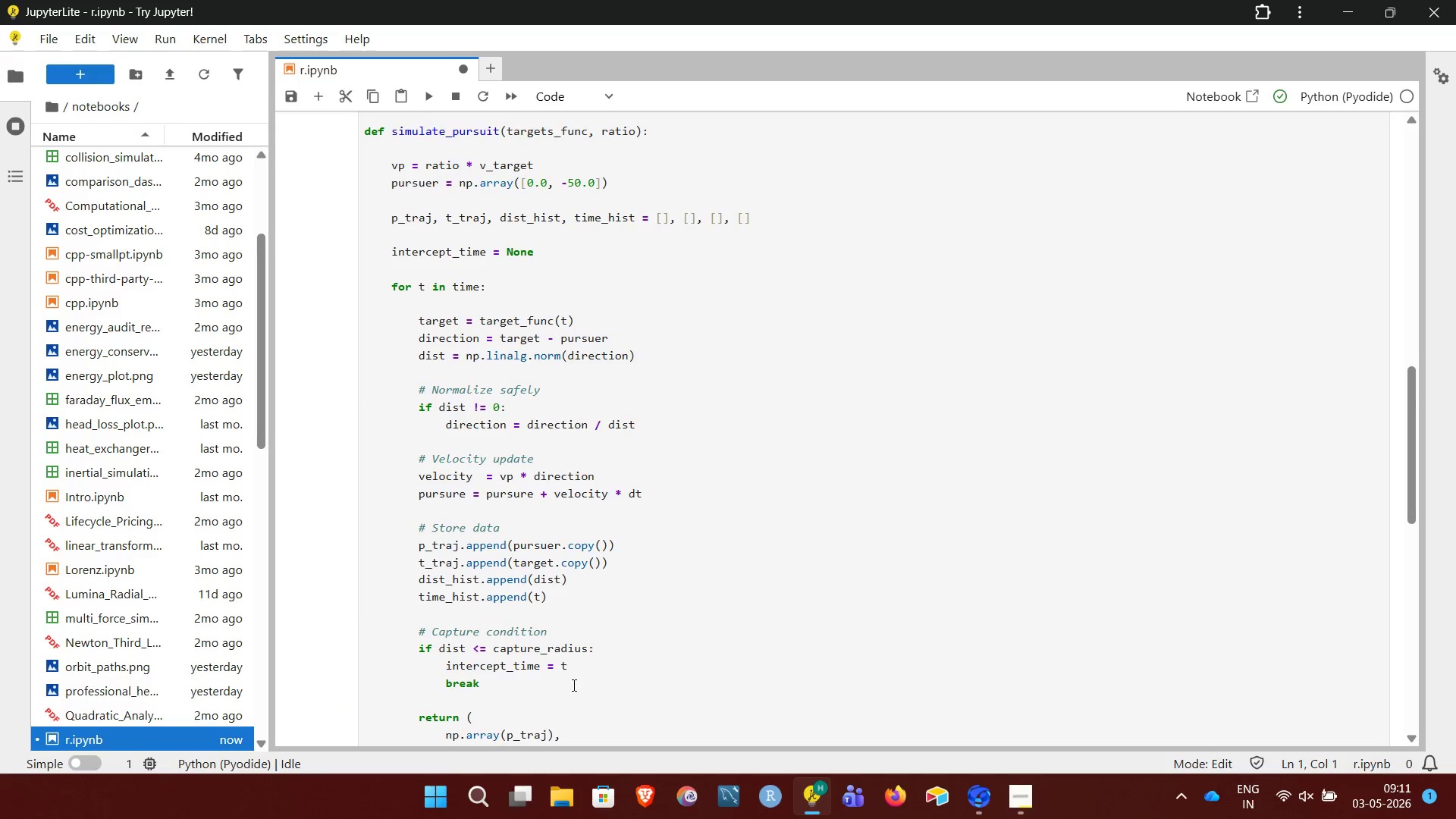 
left_click([417, 419])
 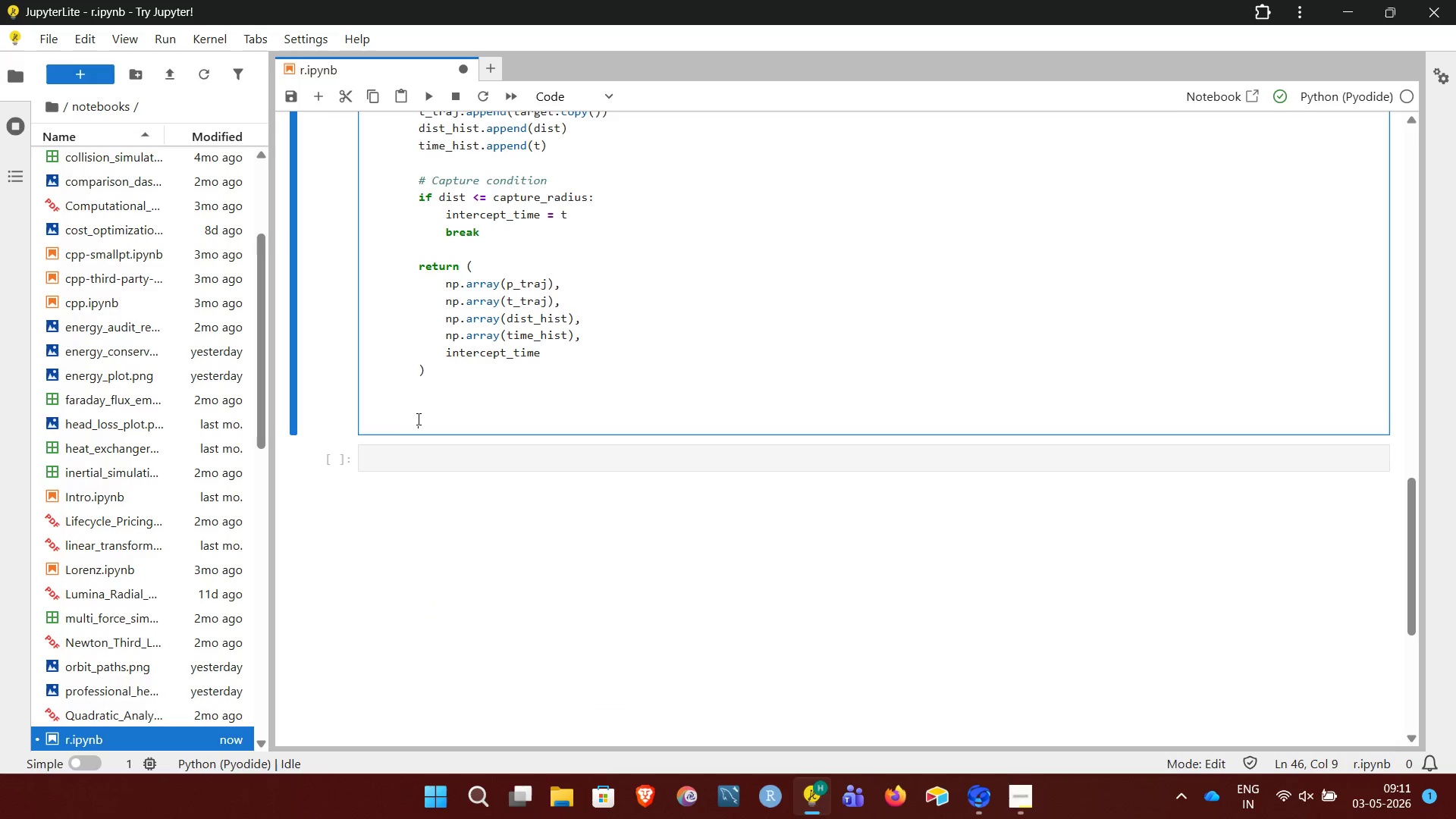 
key(Backspace)
 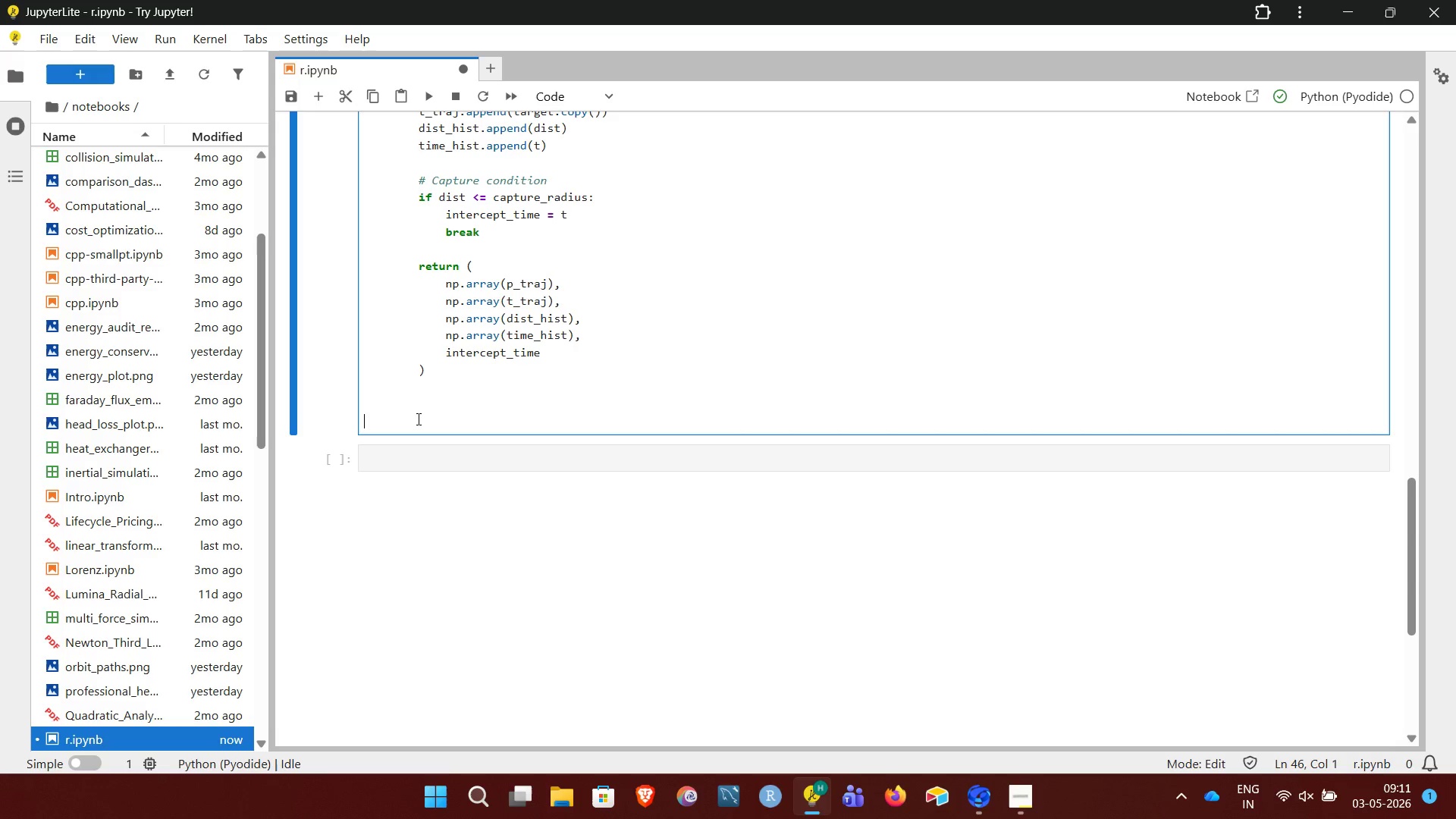 
key(Backspace)
 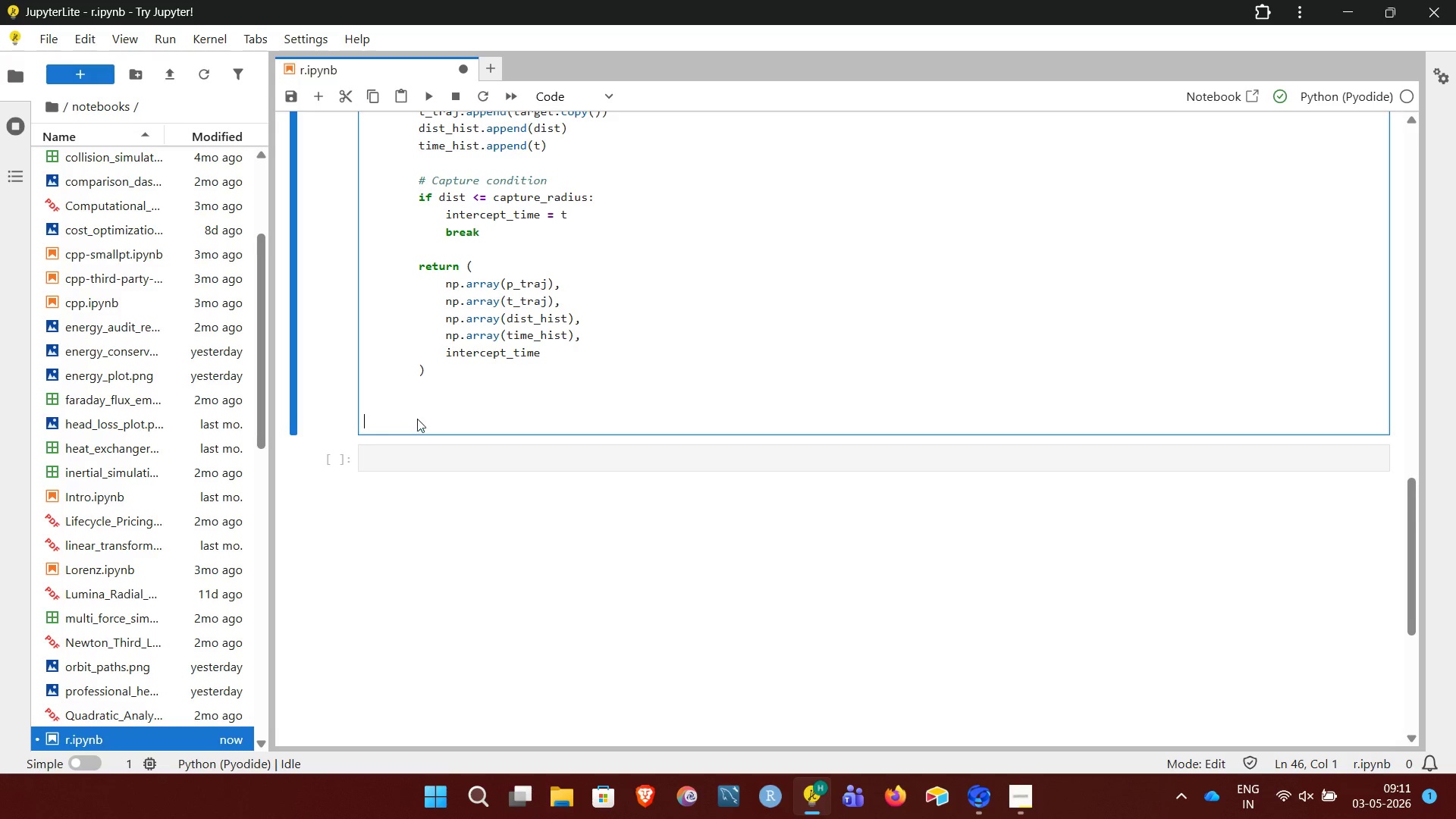 
key(Backspace)
 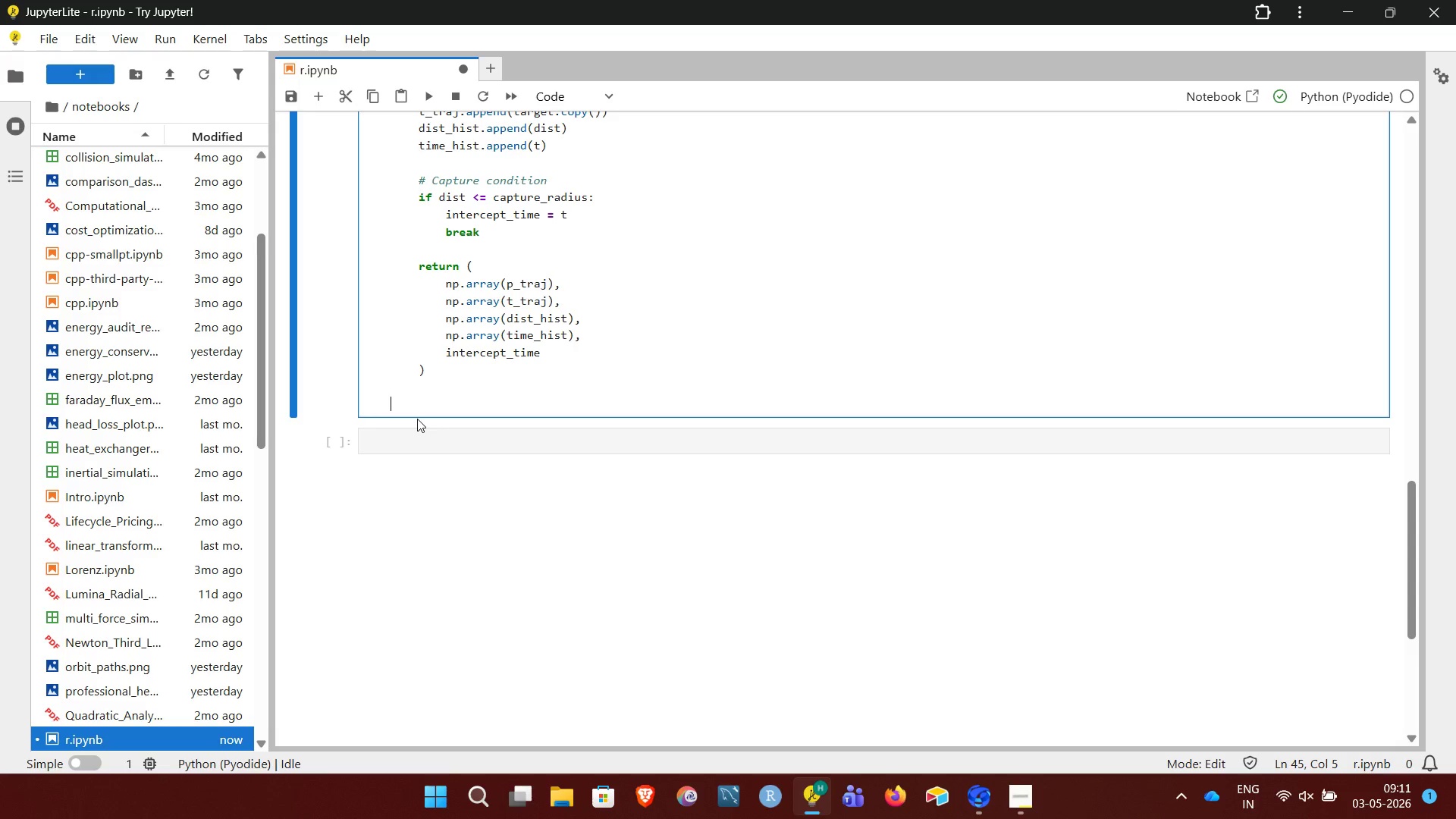 
key(Backspace)
 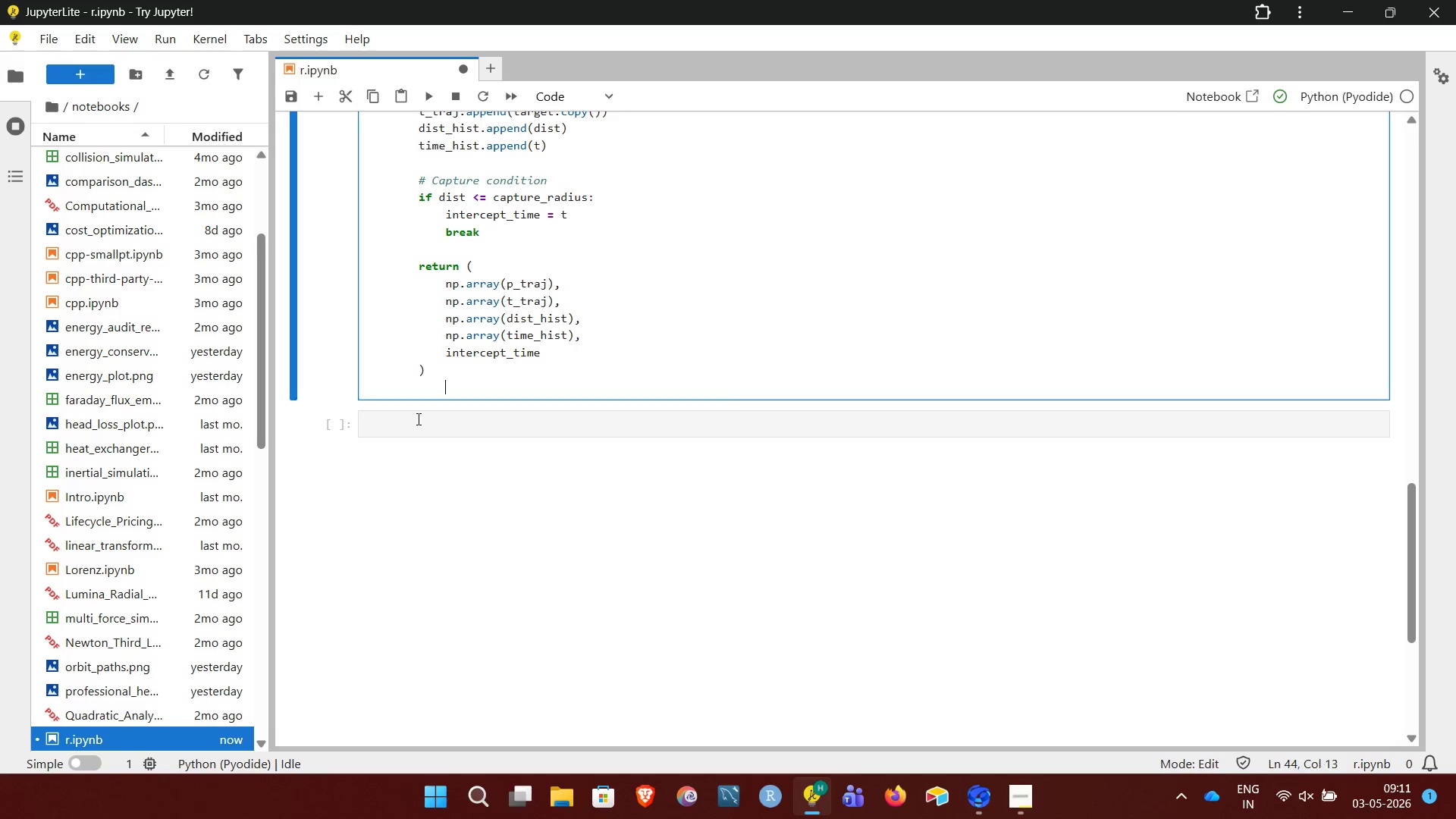 
key(Backspace)
 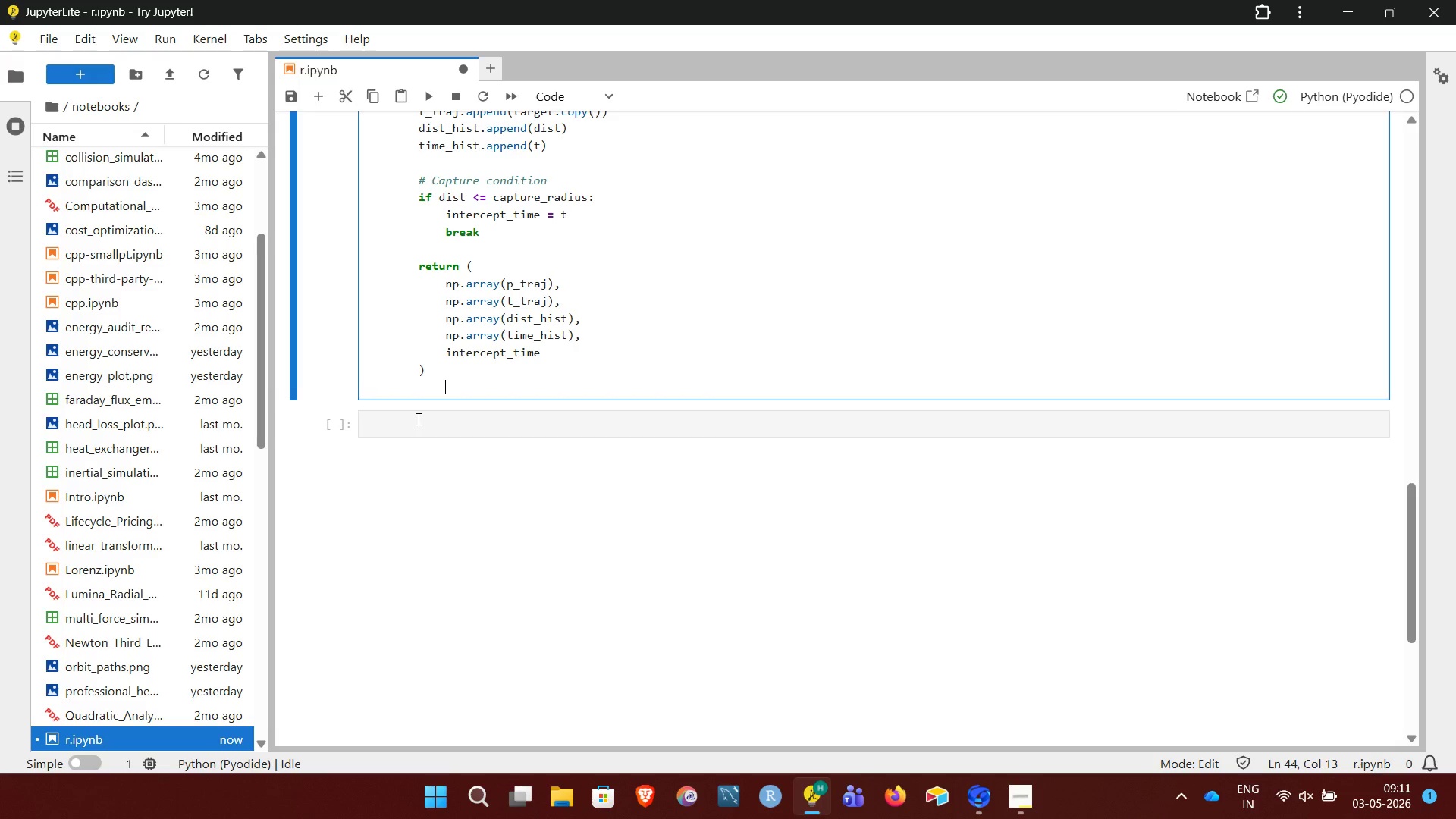 
key(Backspace)
 